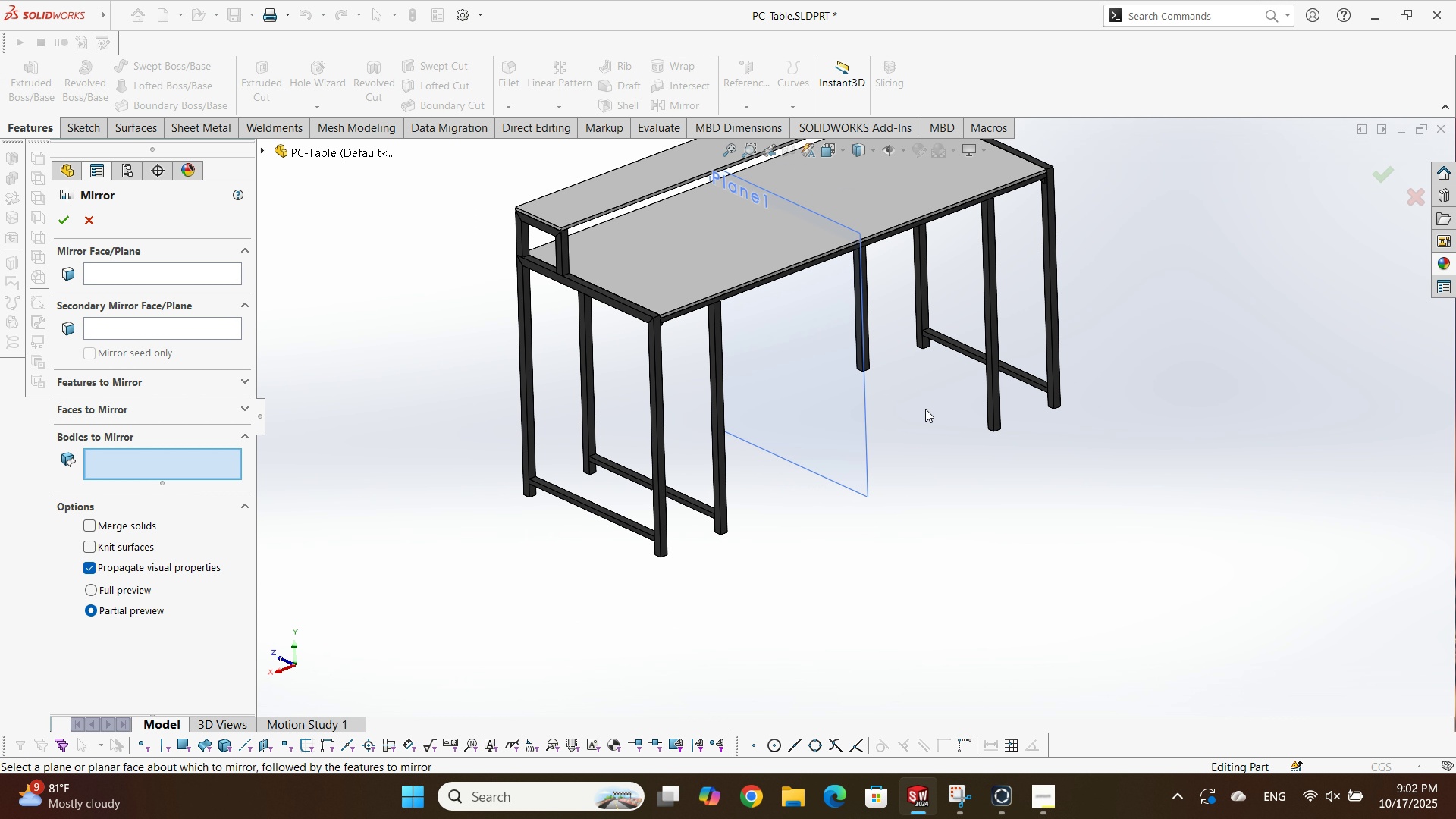 
scroll: coordinate [885, 340], scroll_direction: down, amount: 1.0
 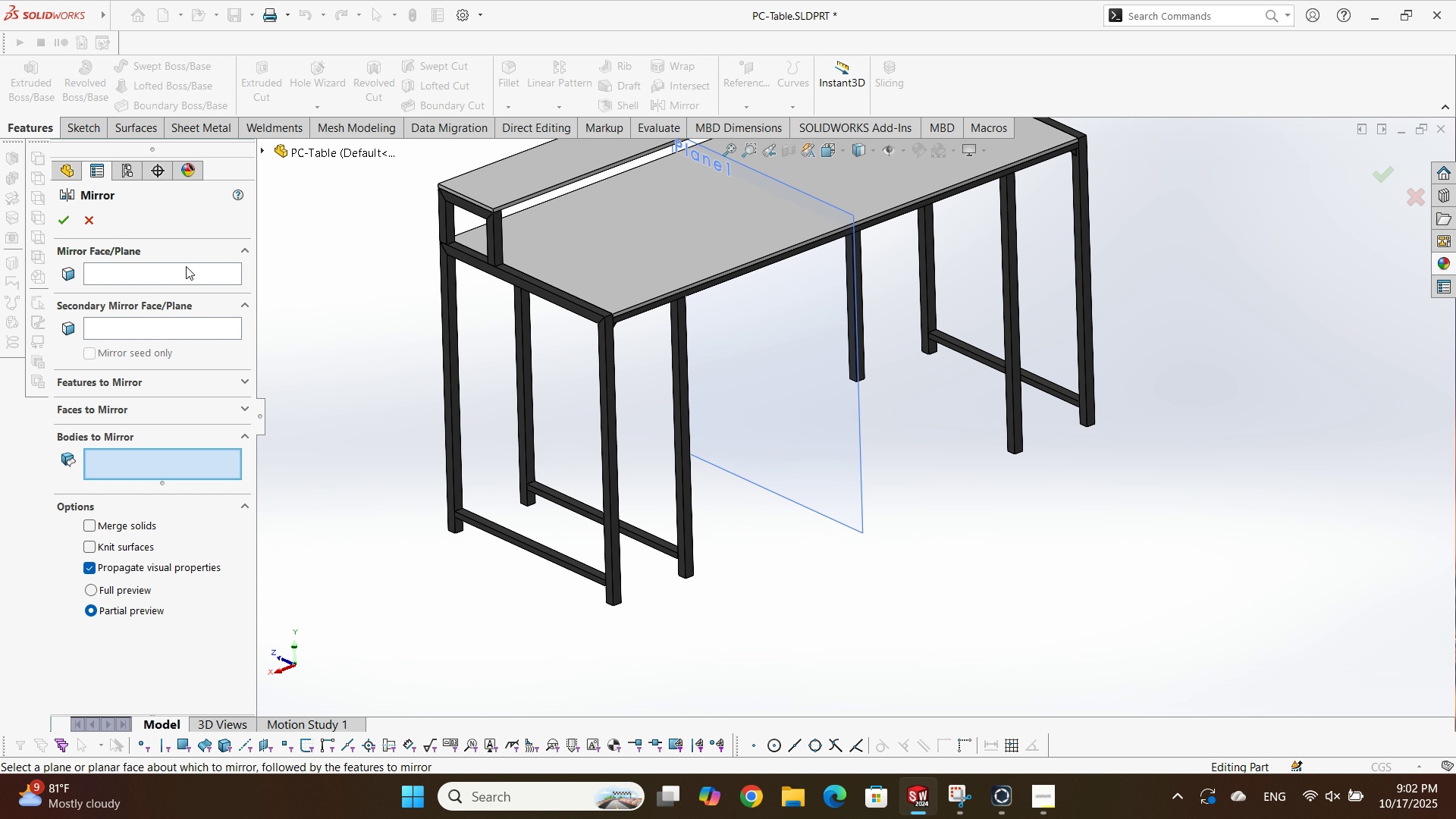 
left_click([186, 266])
 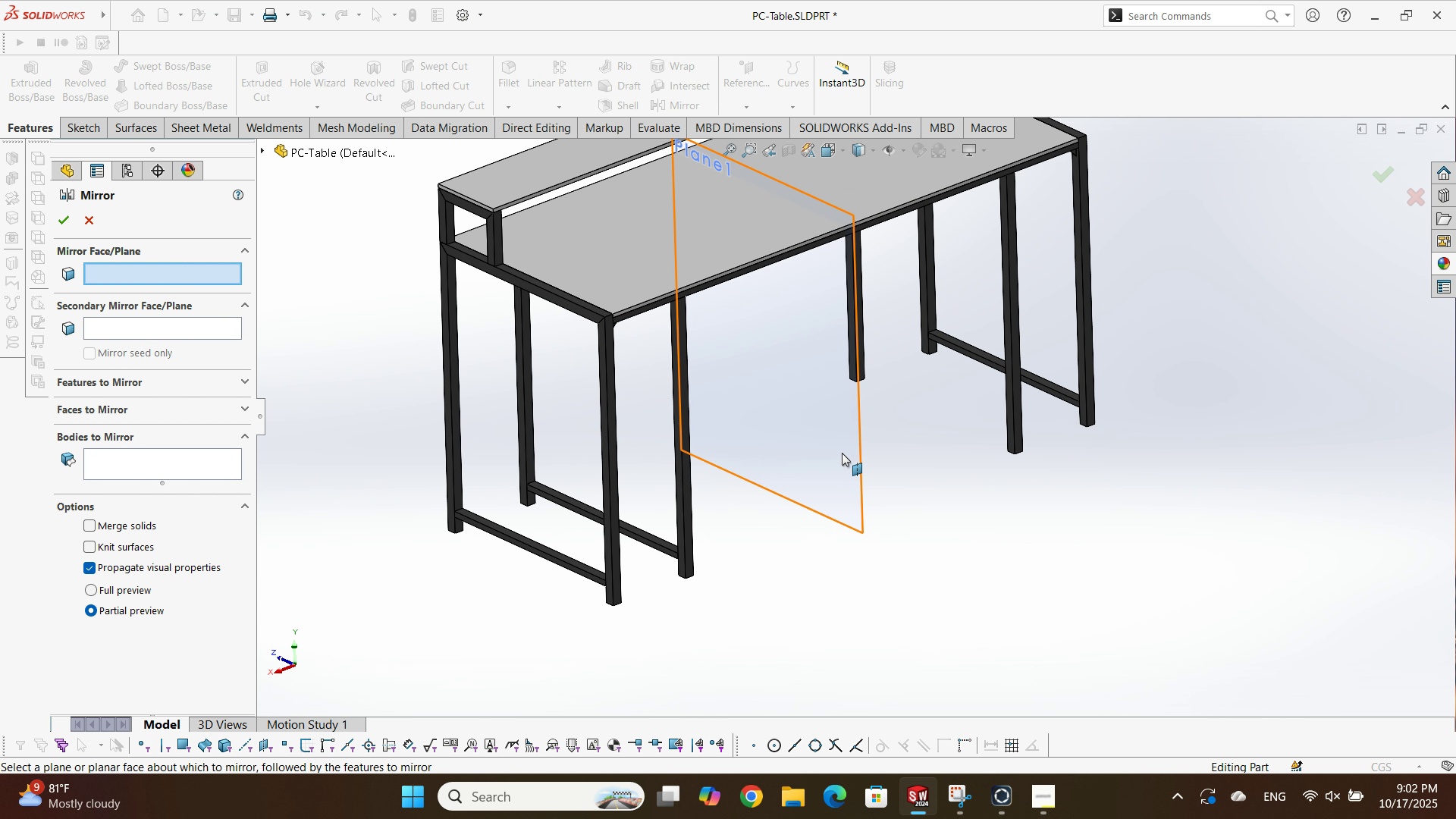 
double_click([842, 453])
 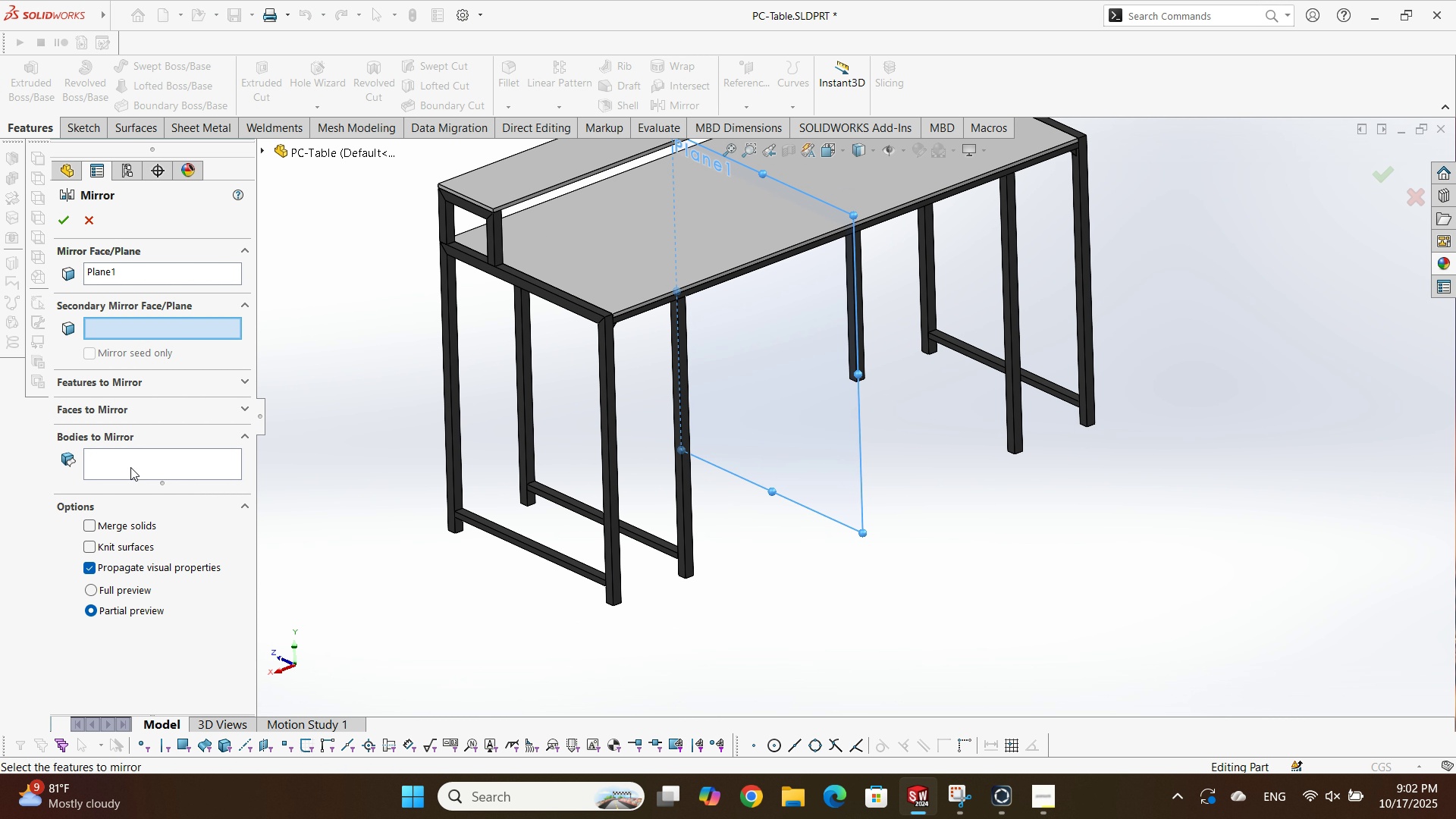 
left_click([135, 461])
 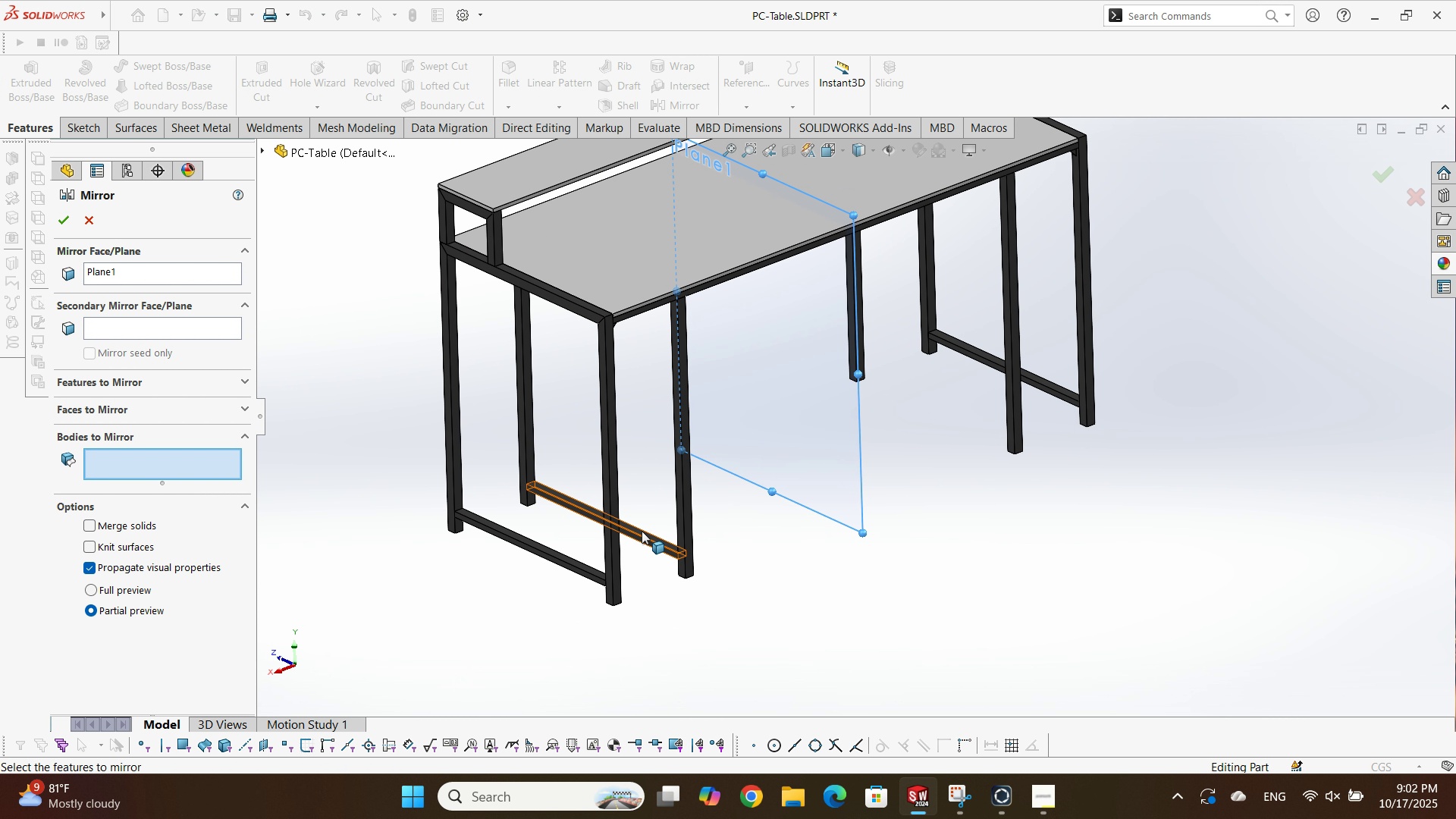 
left_click([642, 532])
 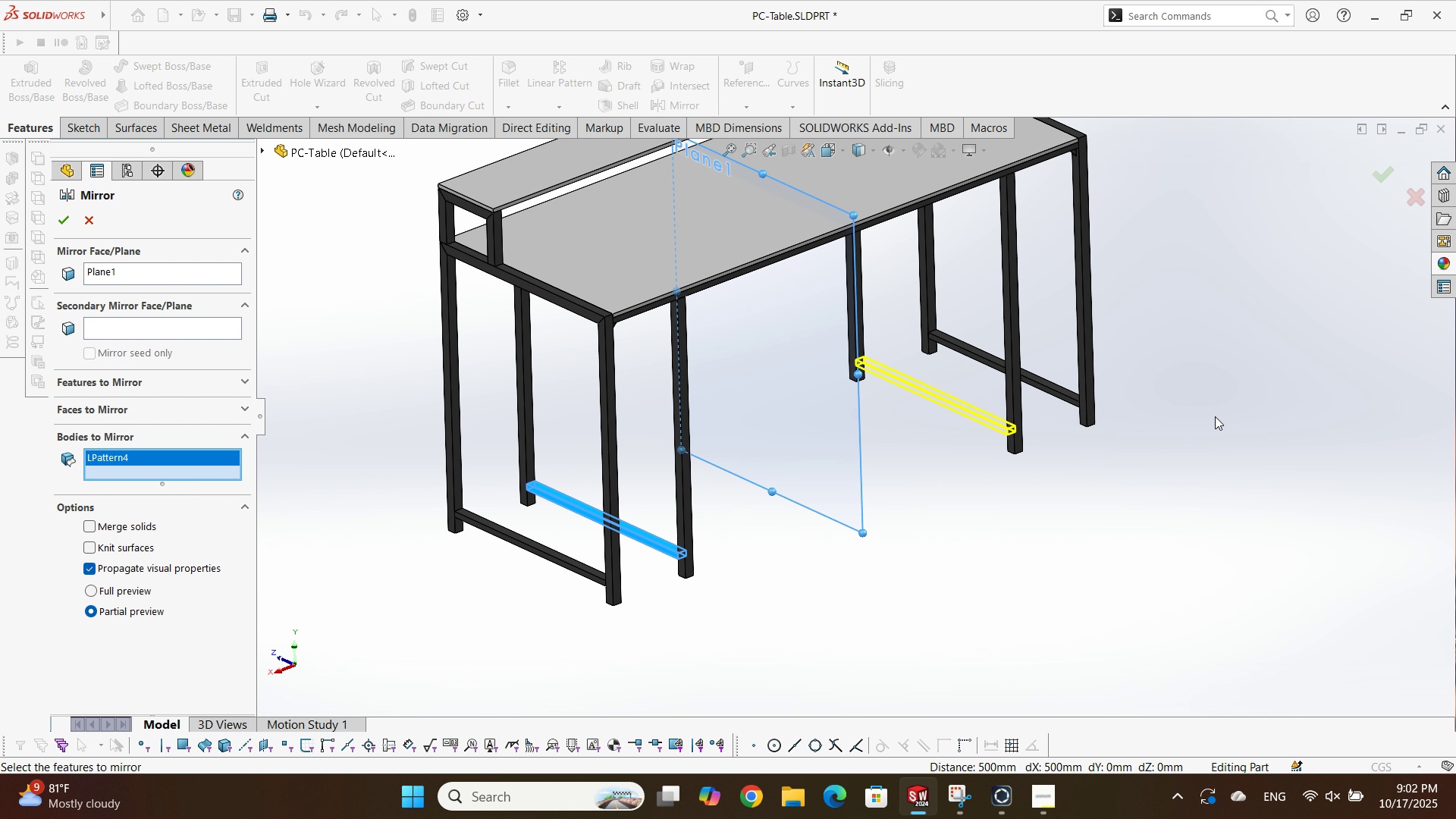 
scroll: coordinate [956, 298], scroll_direction: none, amount: 0.0
 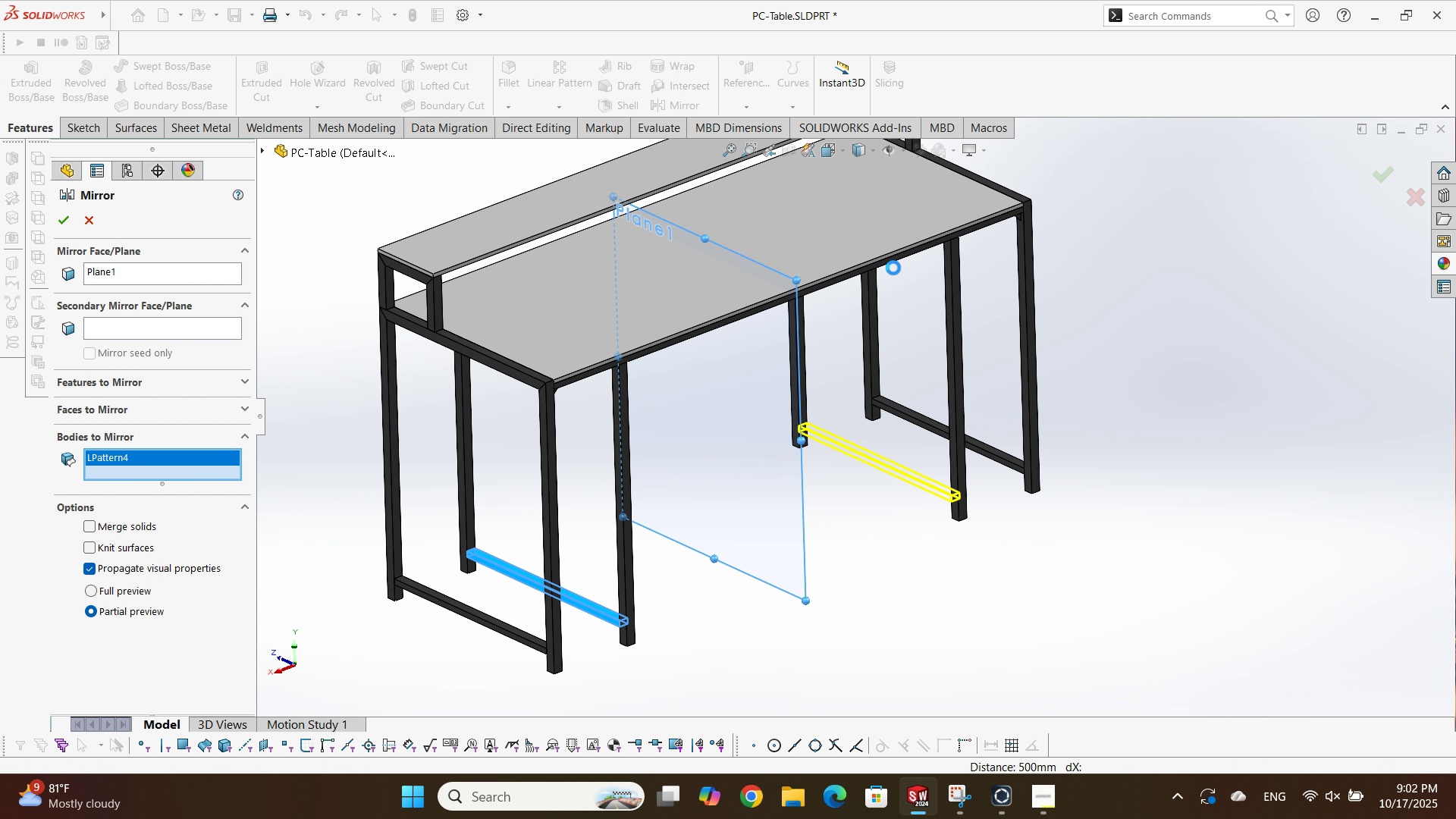 
key(Enter)
 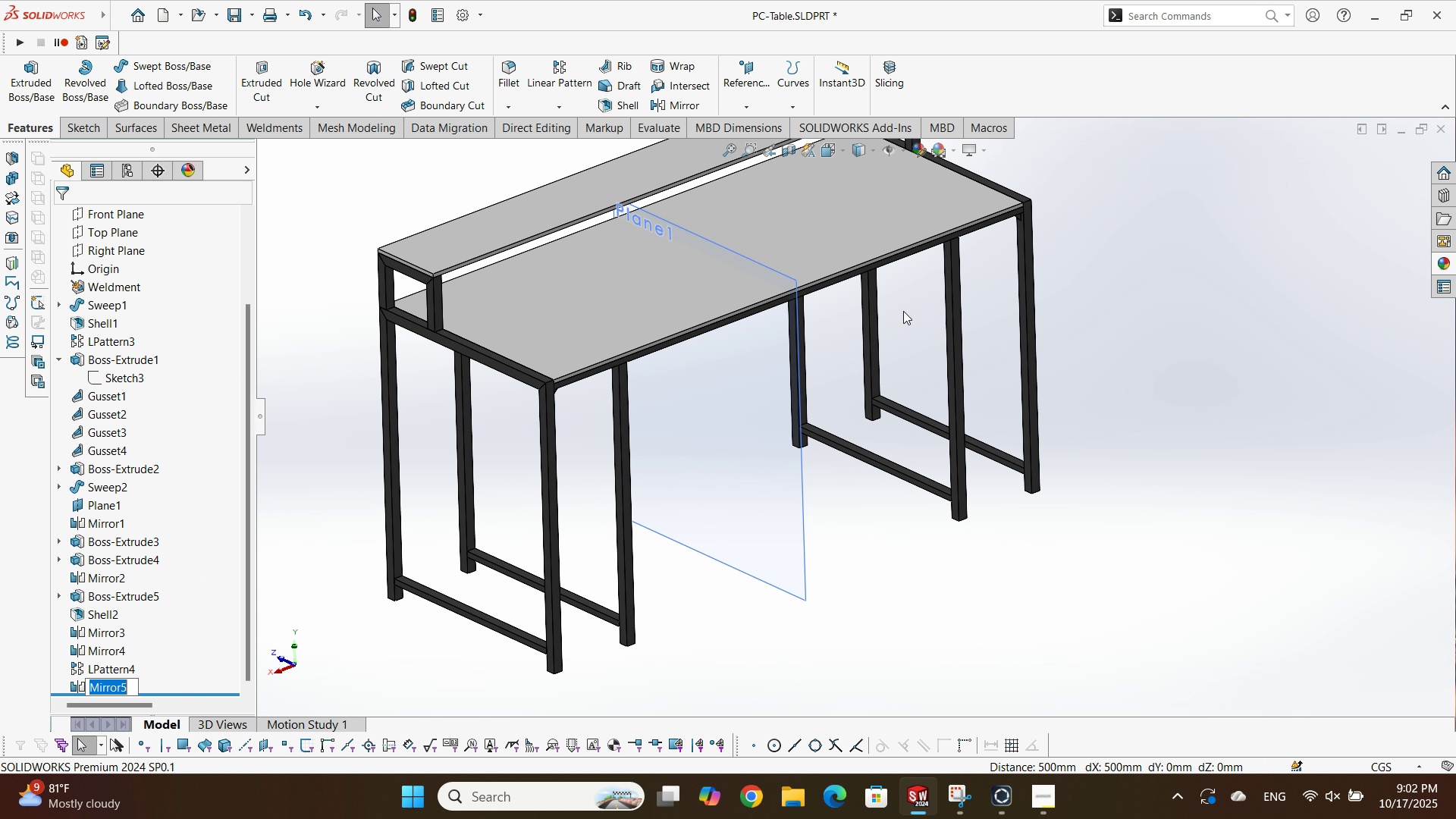 
scroll: coordinate [862, 374], scroll_direction: up, amount: 1.0
 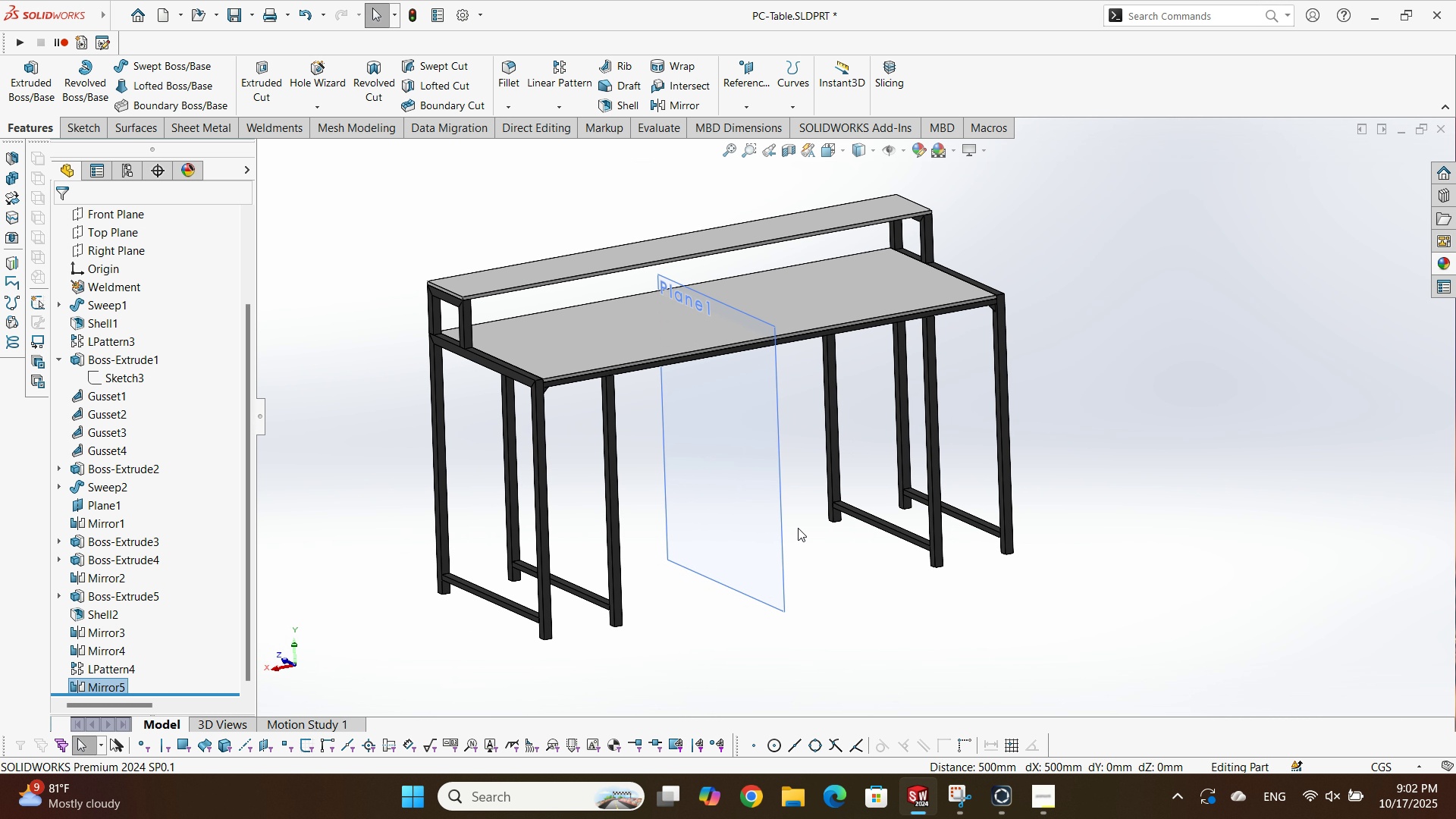 
left_click([953, 783])
 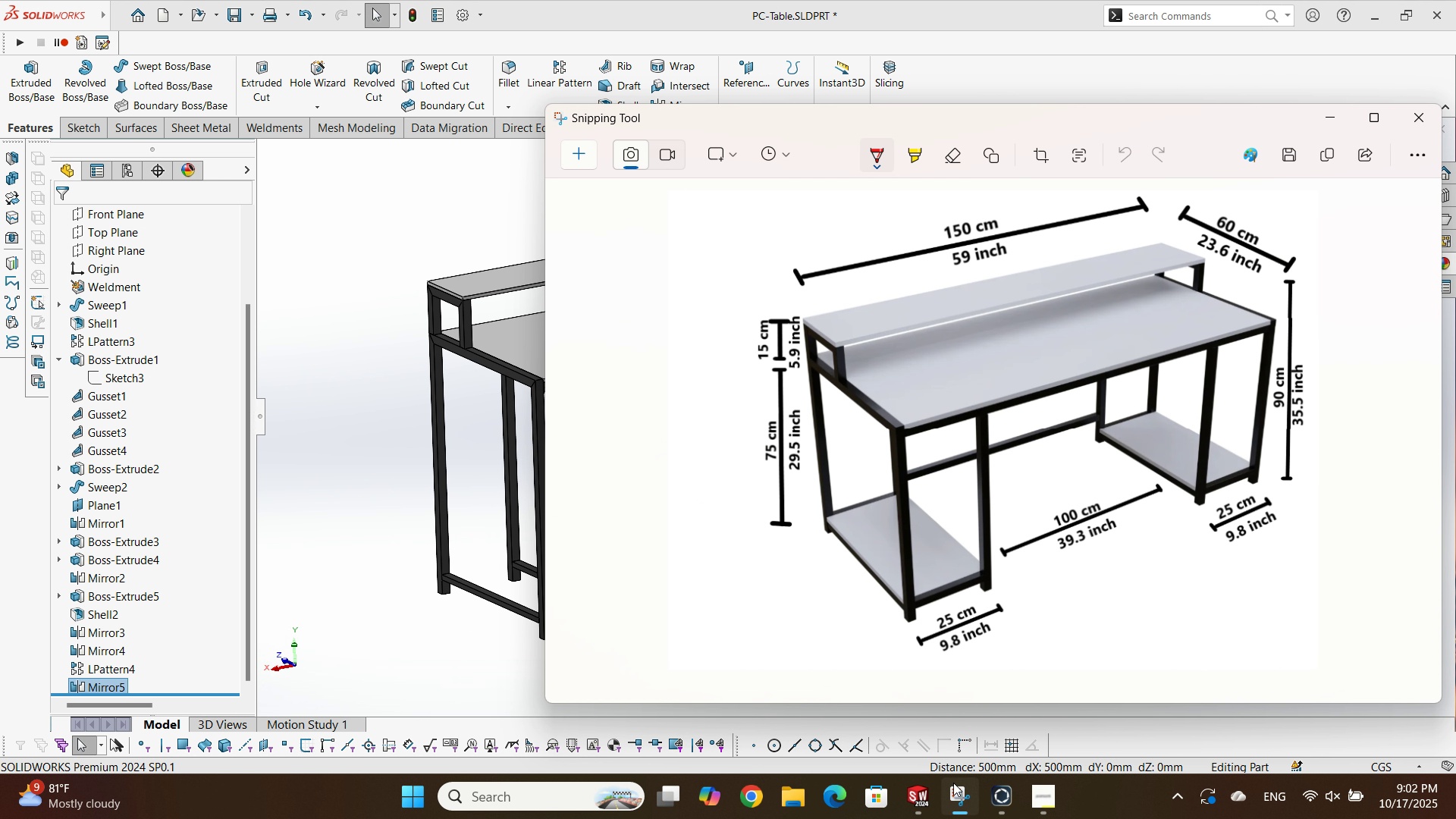 
left_click([953, 783])
 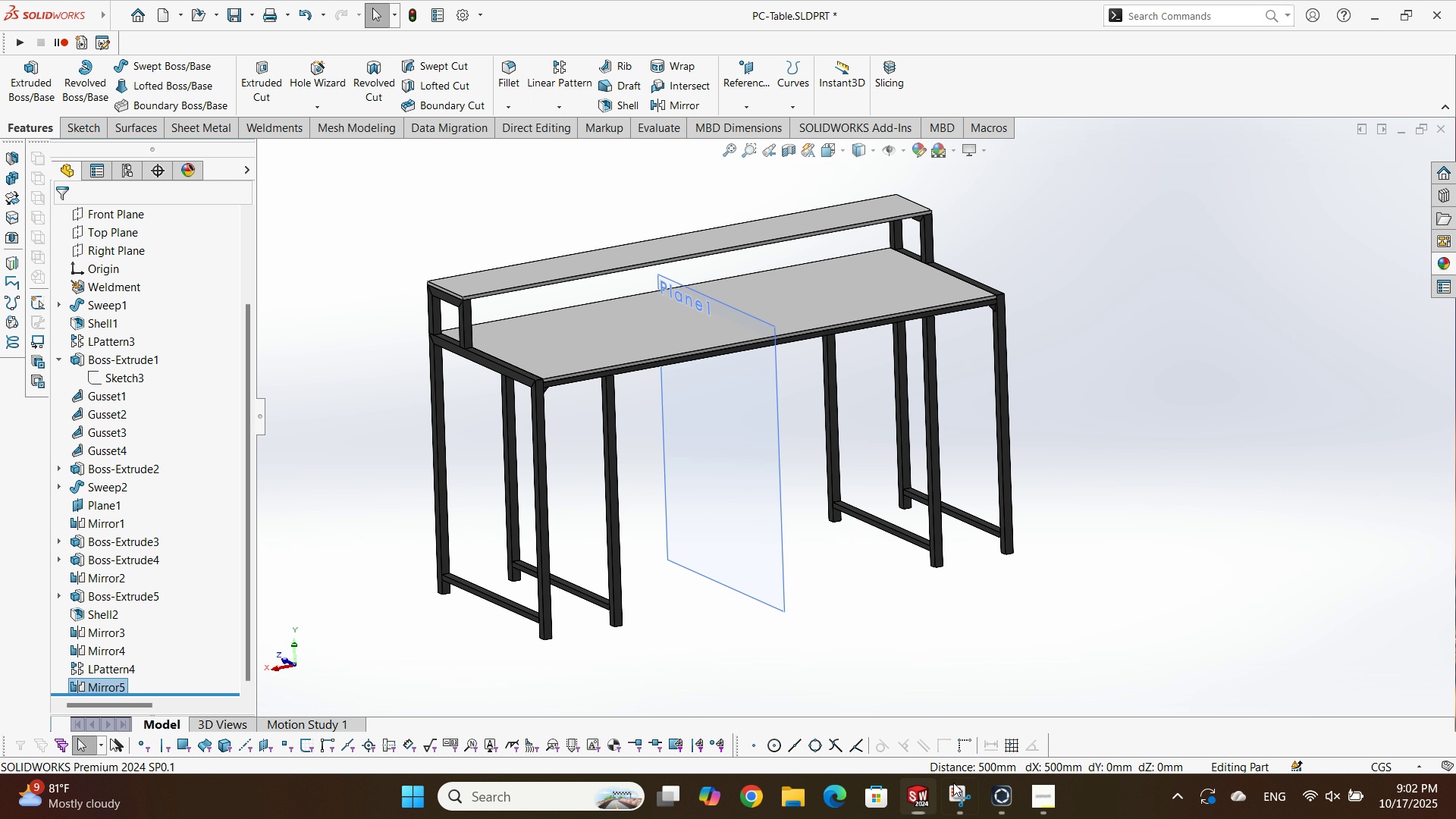 
left_click([953, 783])
 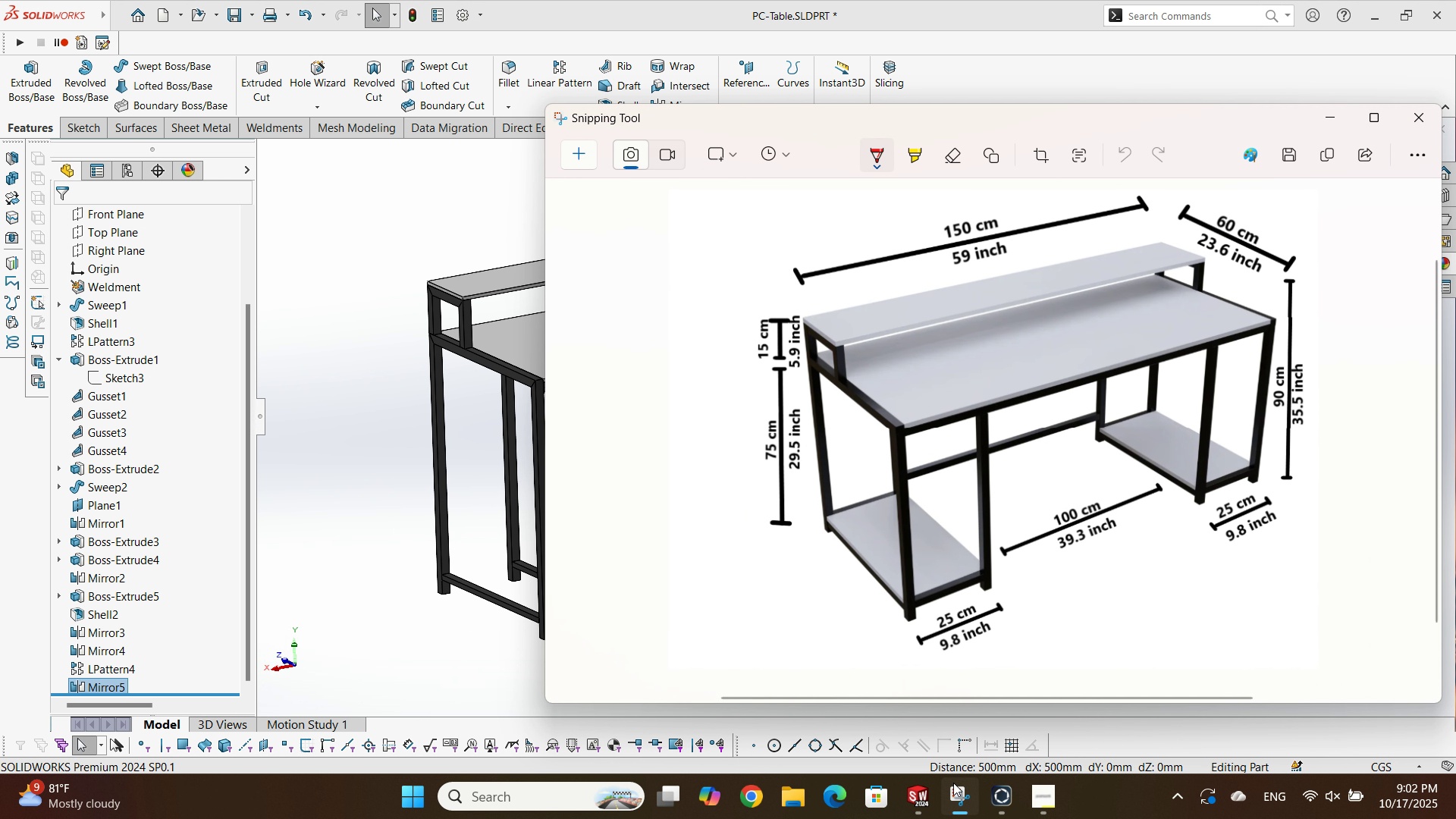 
left_click([953, 783])
 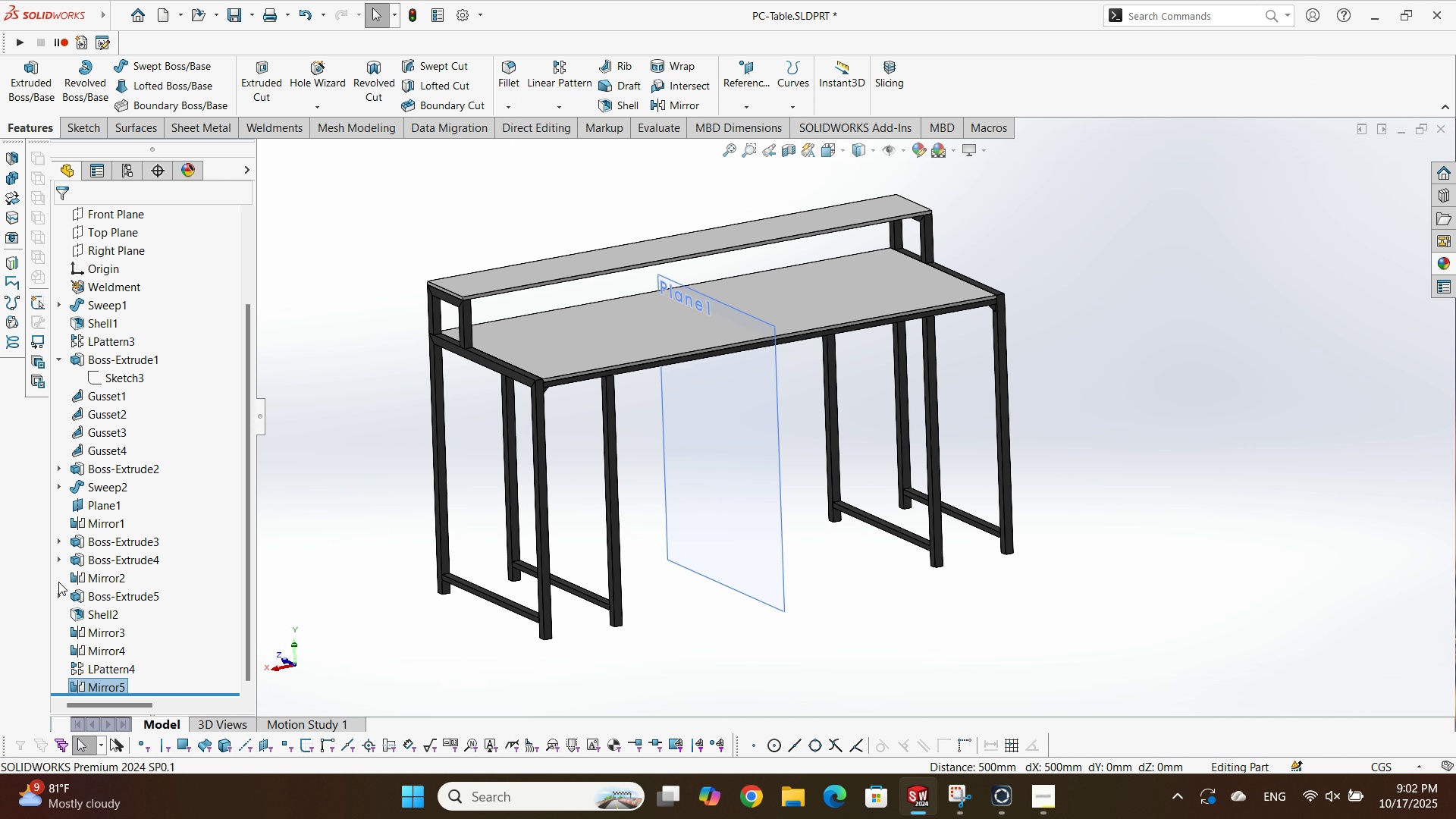 
scroll: coordinate [519, 546], scroll_direction: down, amount: 13.0
 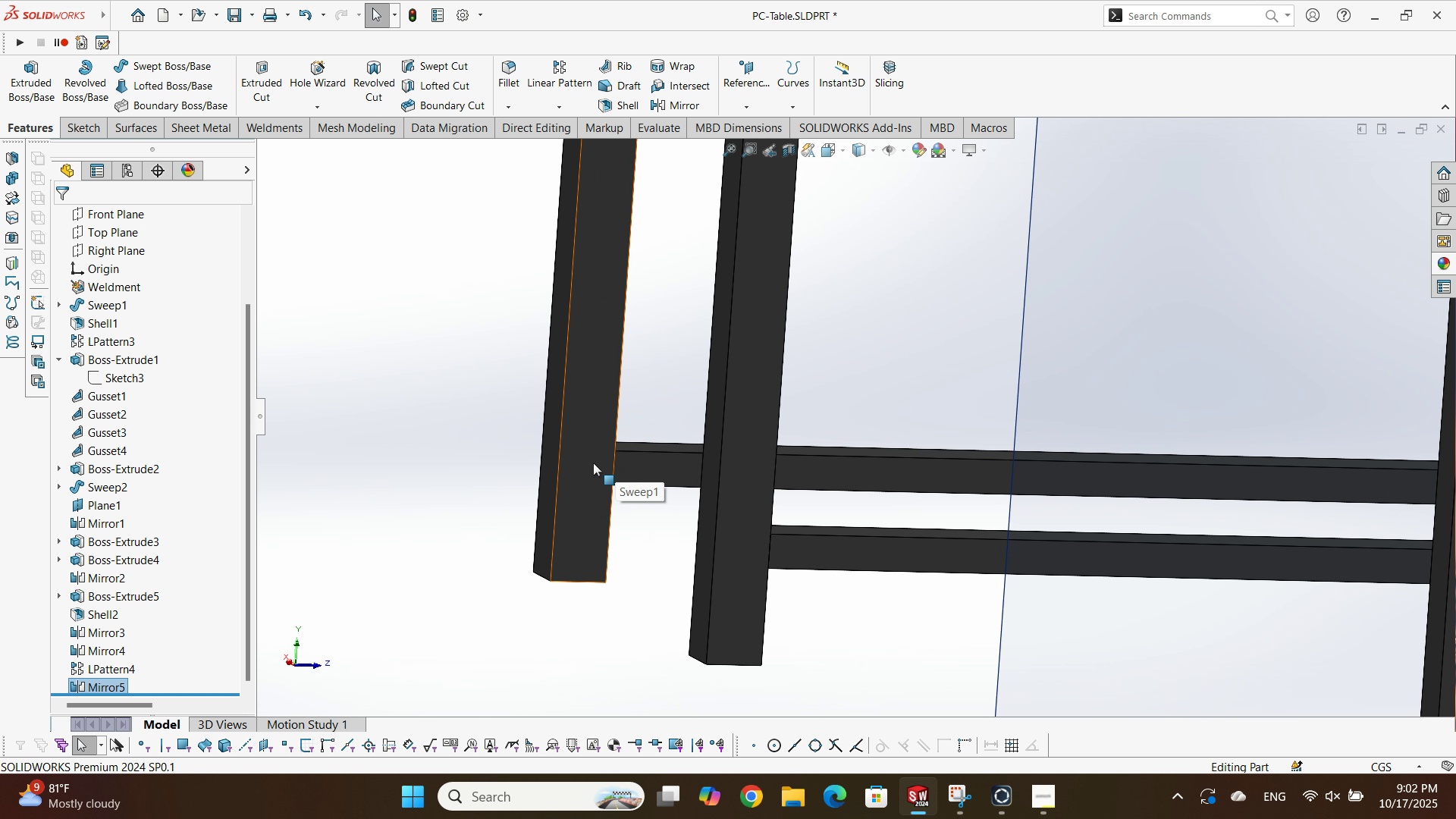 
left_click([592, 463])
 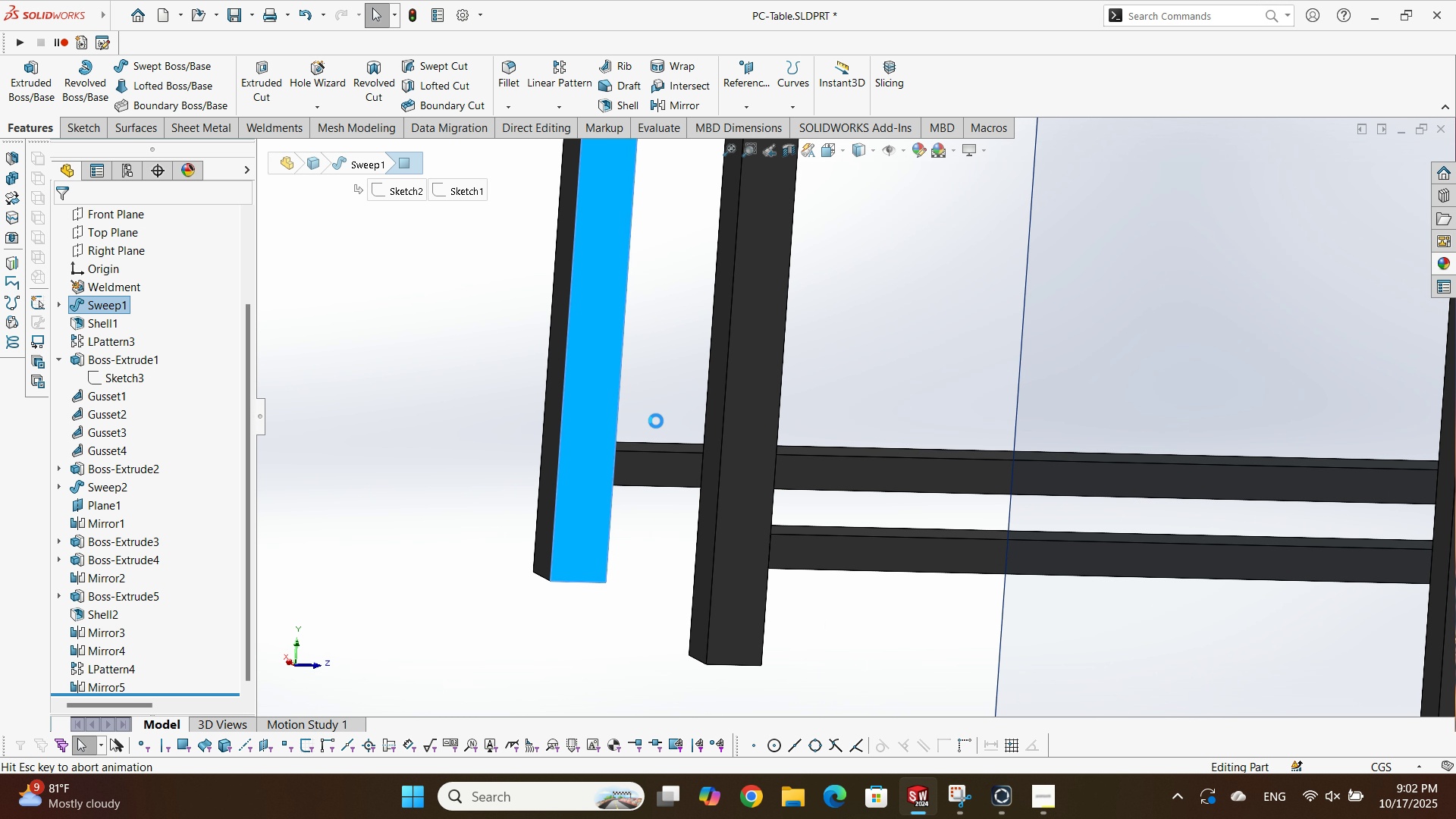 
left_click([656, 421])
 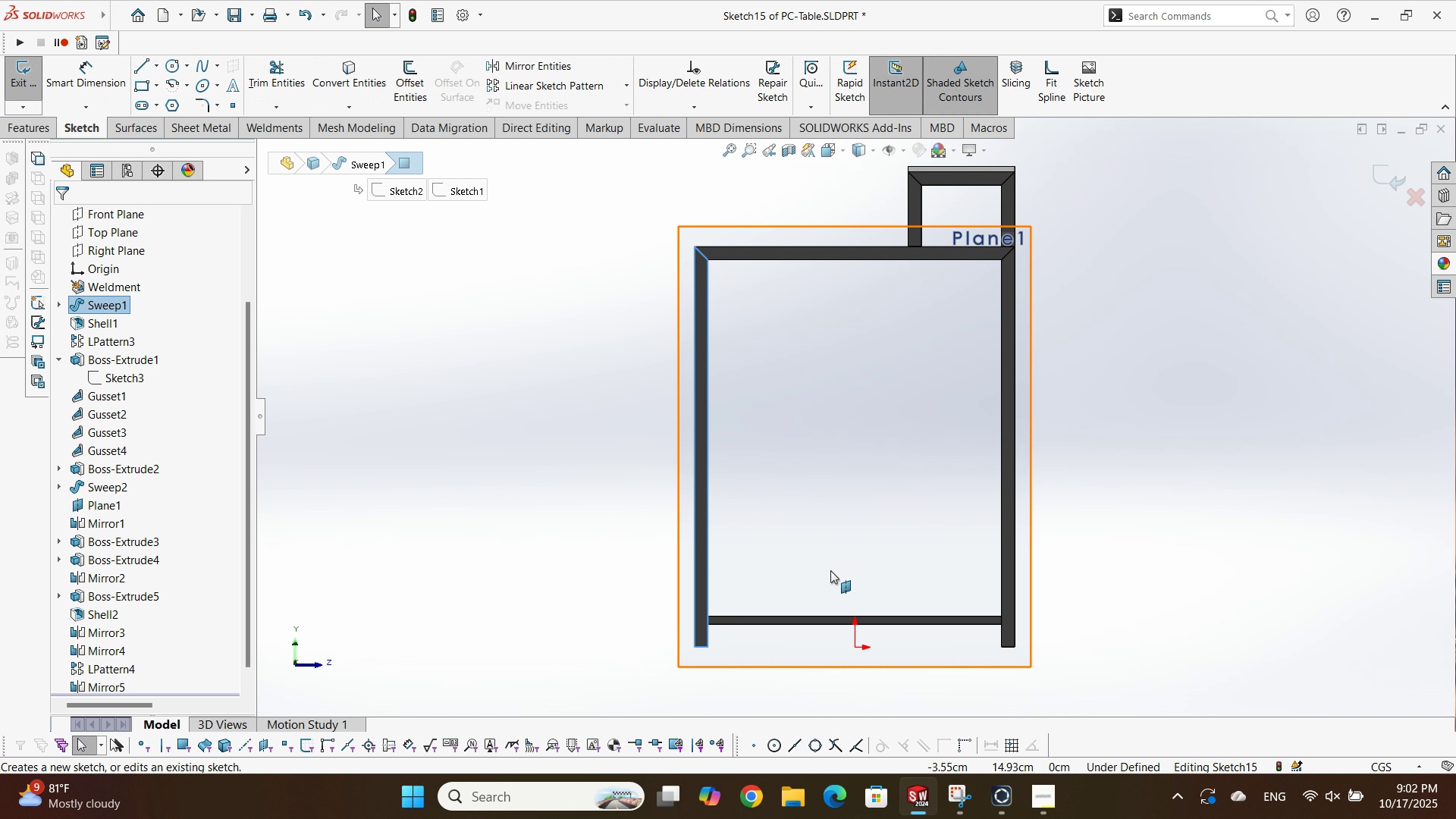 
scroll: coordinate [623, 529], scroll_direction: down, amount: 11.0
 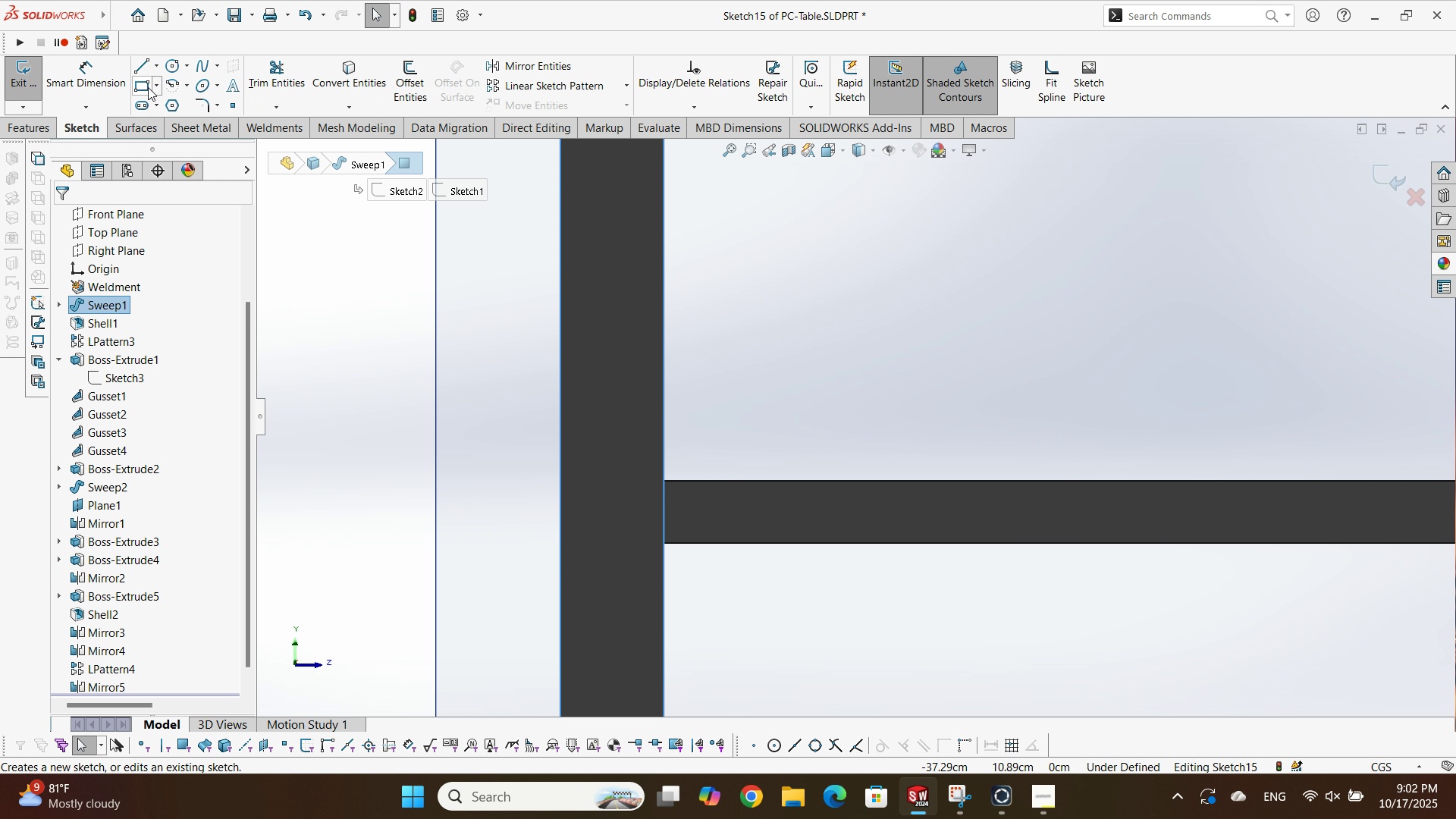 
double_click([149, 85])
 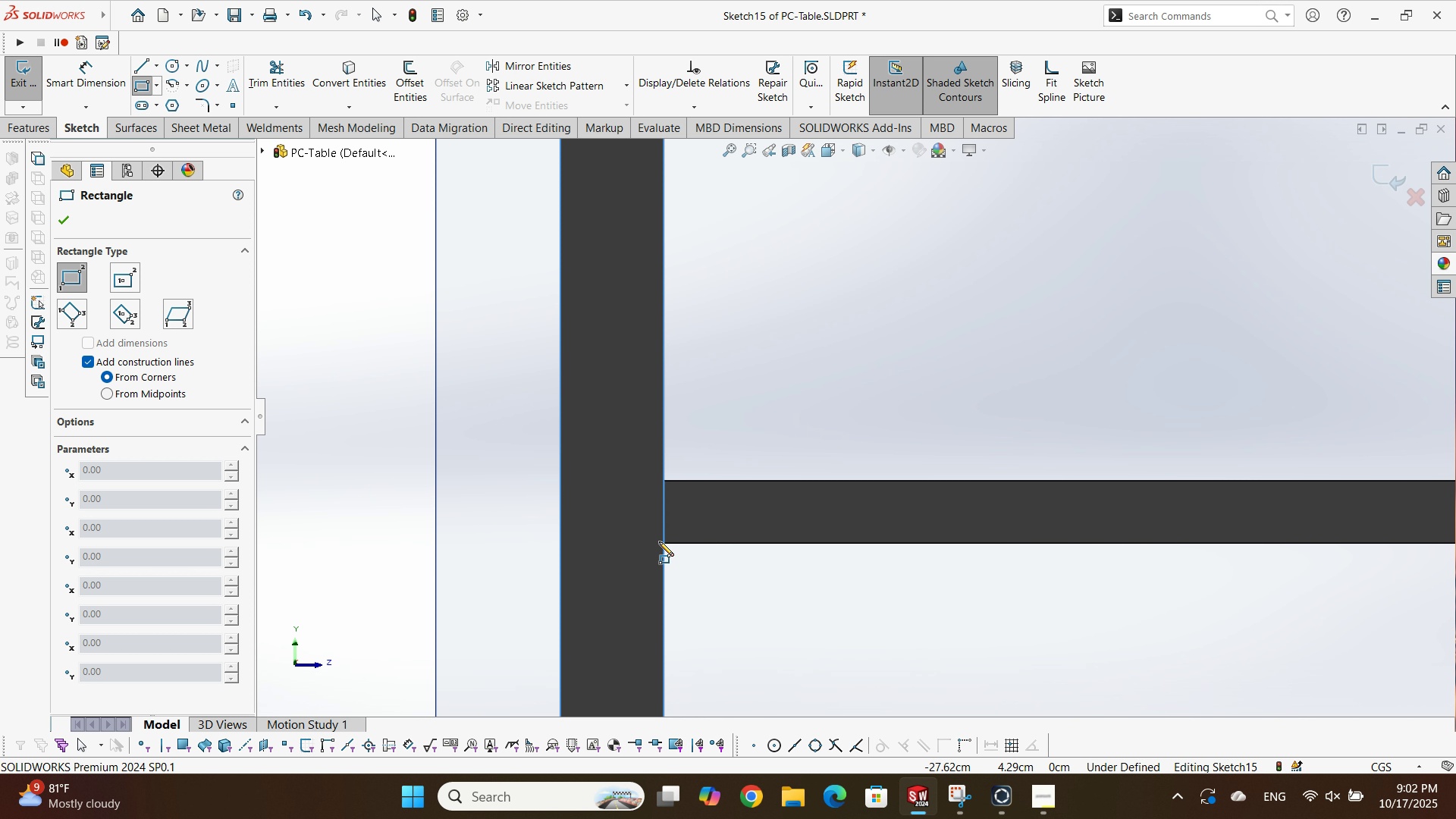 
left_click([663, 541])
 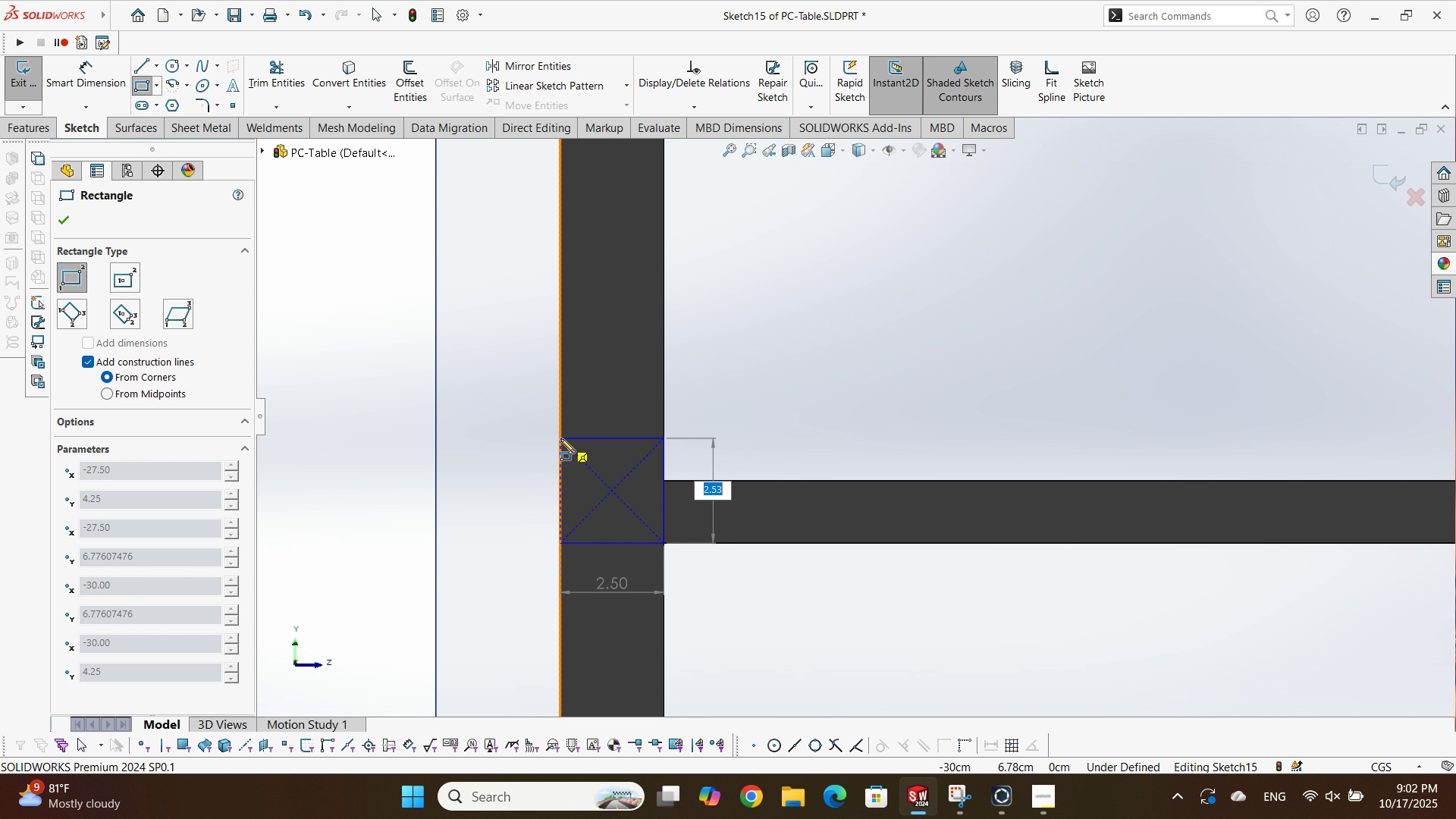 
left_click([560, 438])
 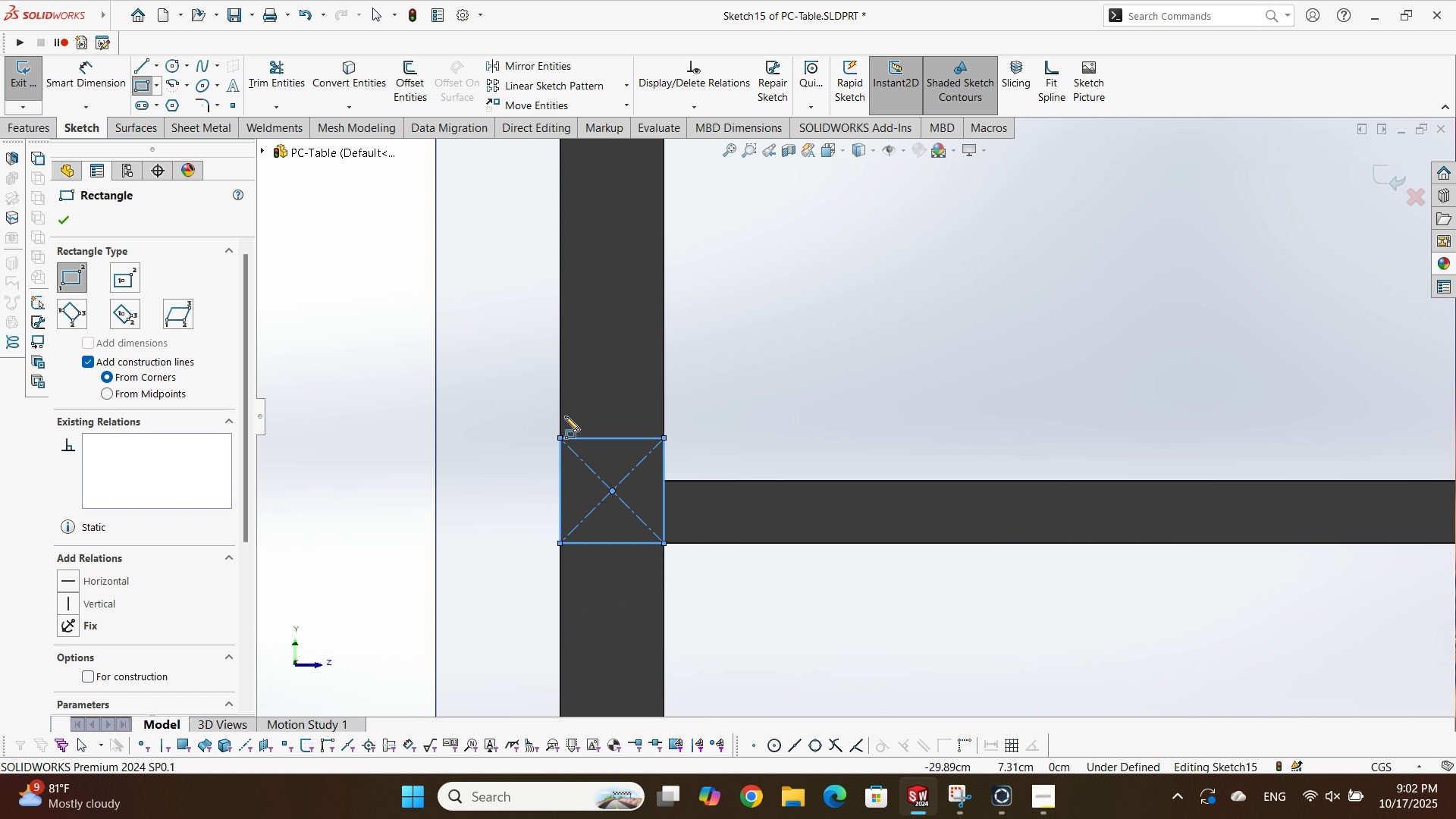 
key(Escape)
 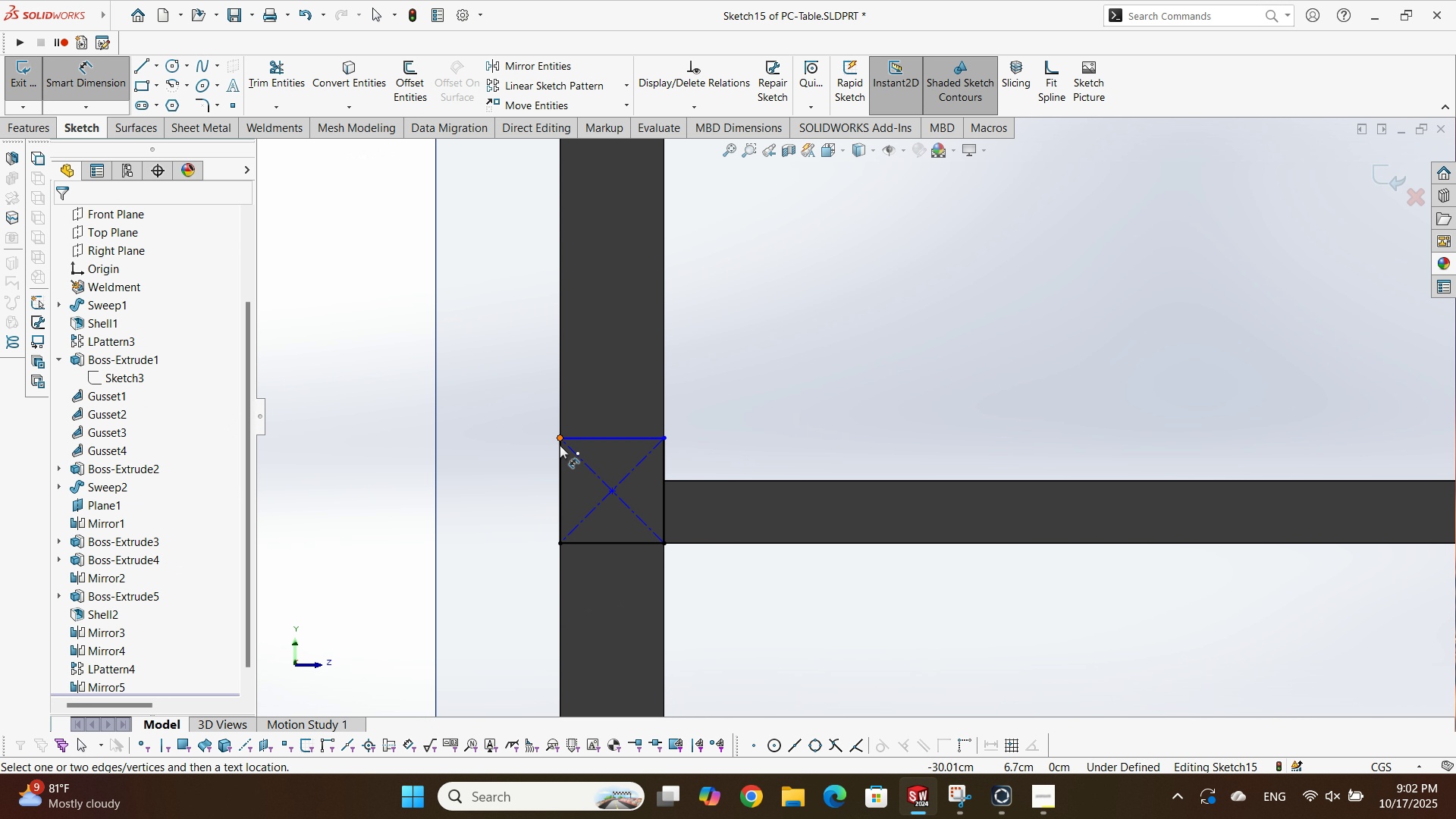 
left_click([560, 495])
 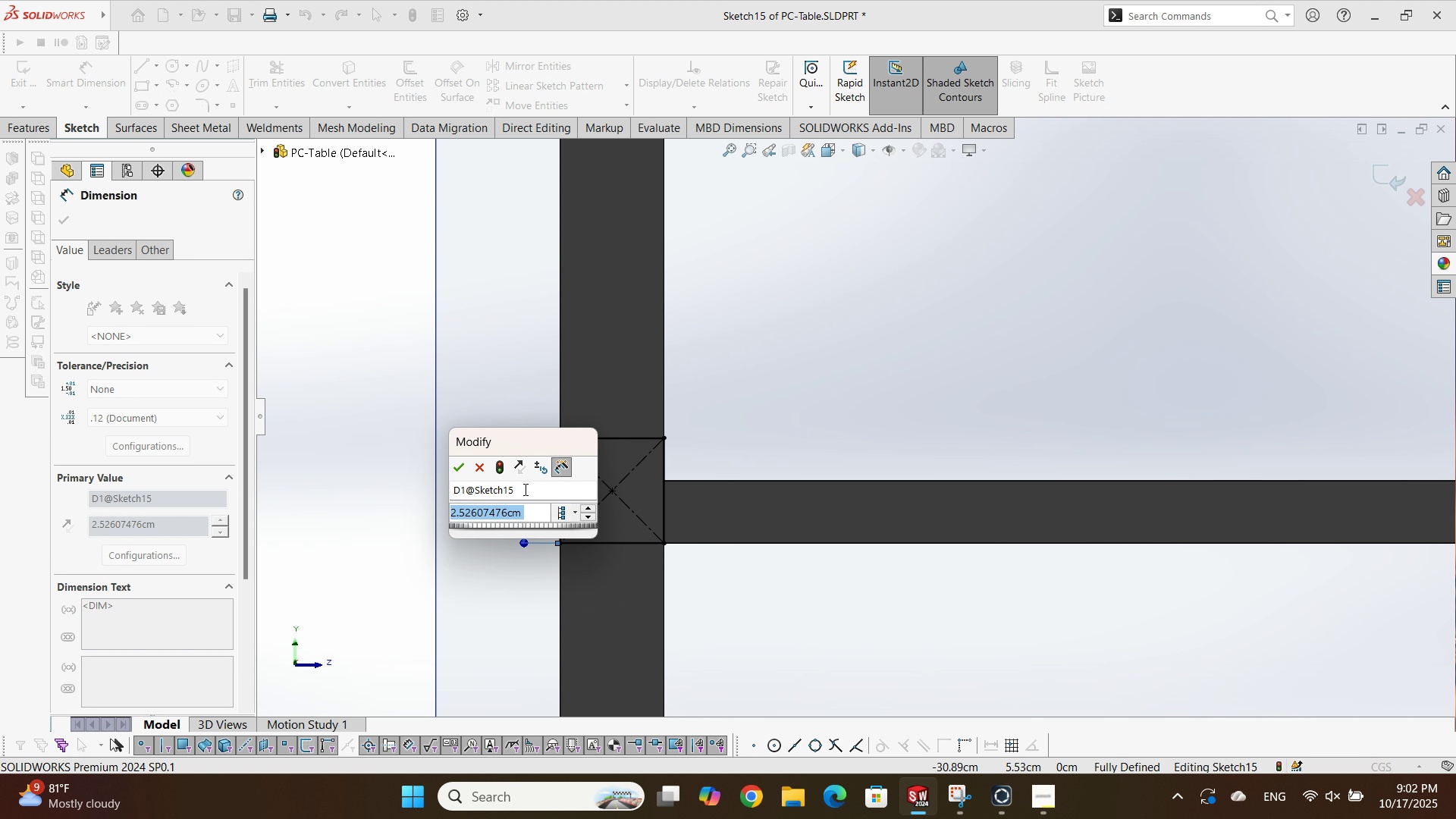 
key(Numpad2)
 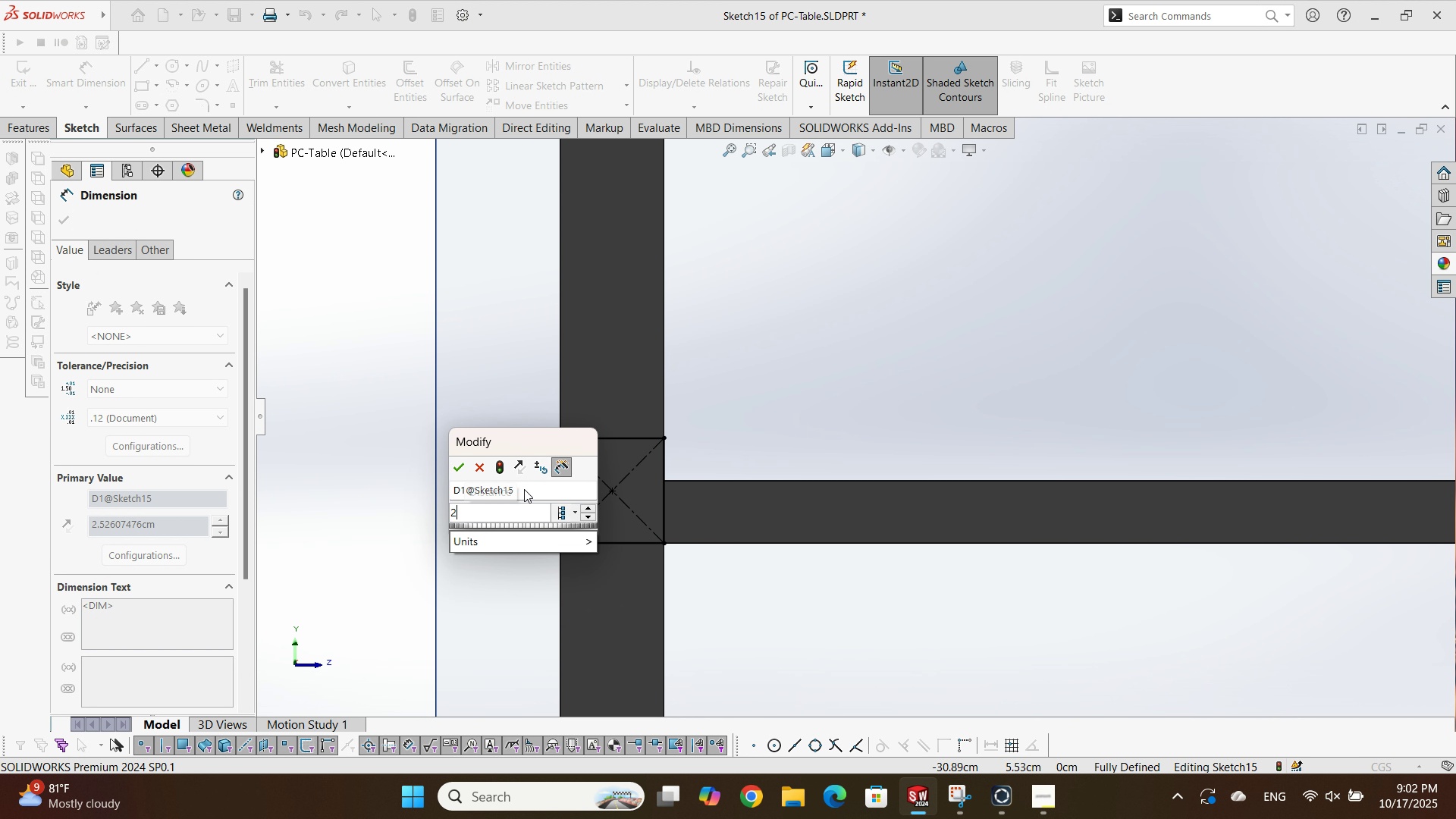 
key(Numpad5)
 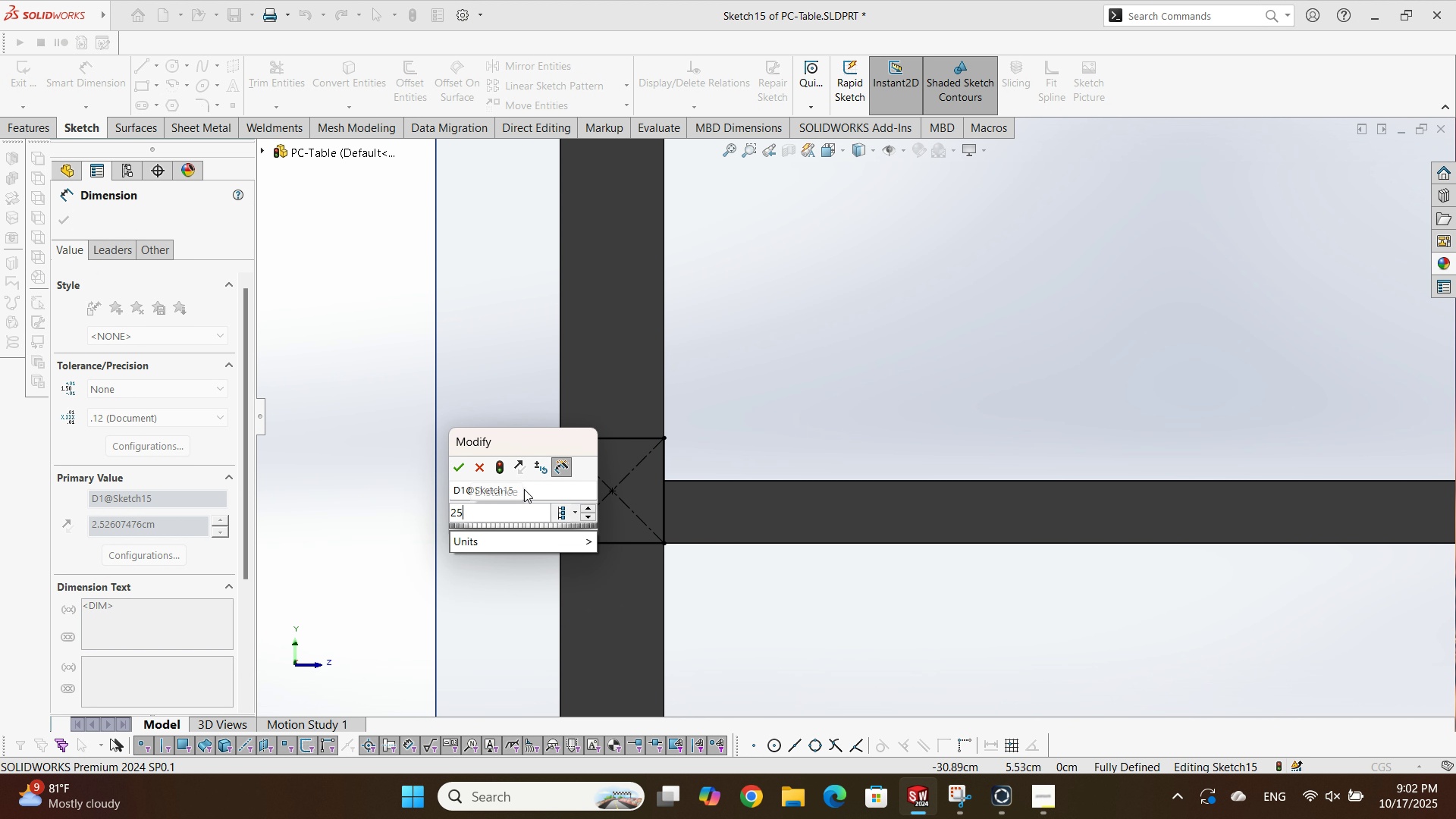 
key(NumpadEnter)
 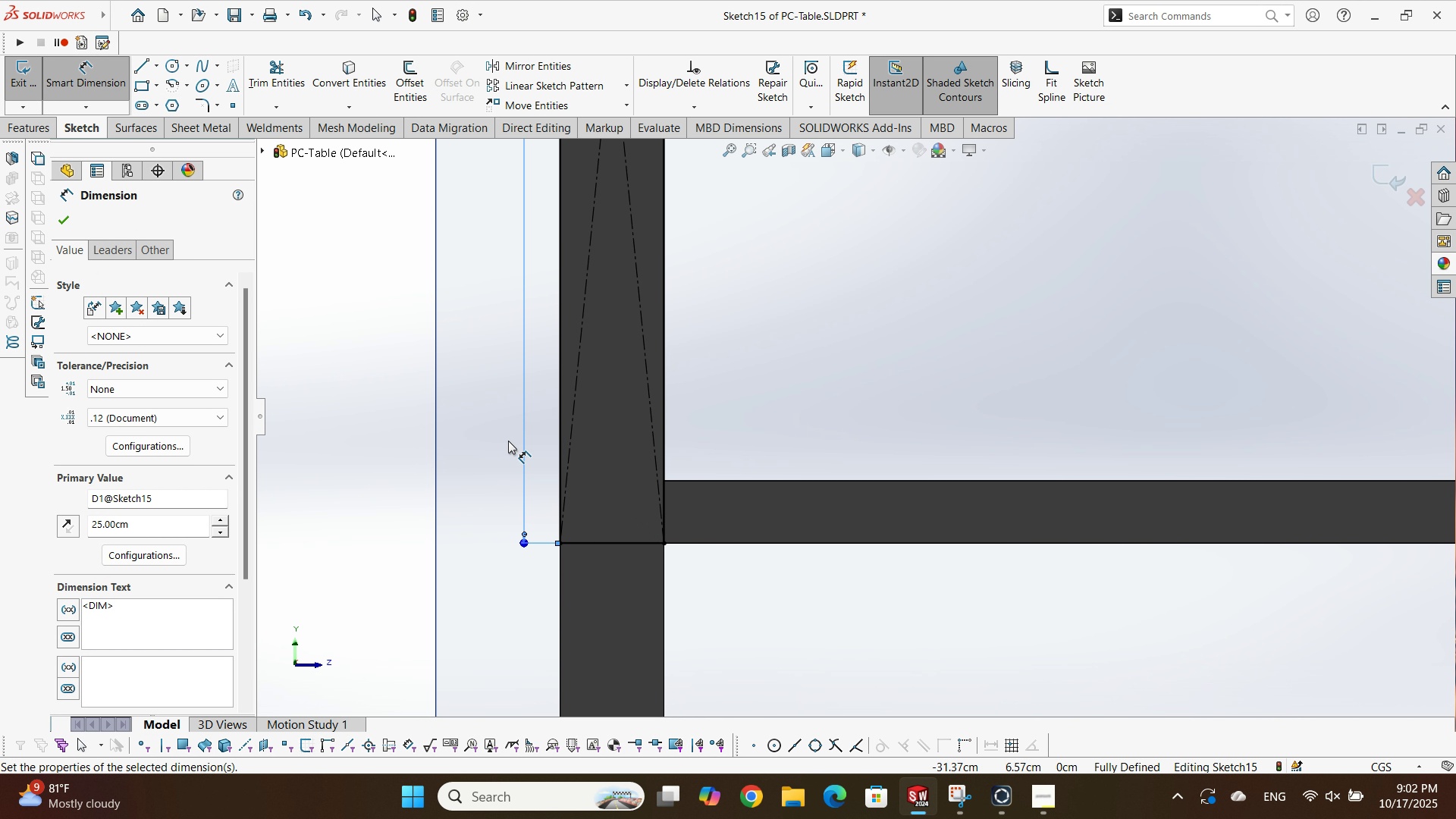 
scroll: coordinate [924, 493], scroll_direction: up, amount: 4.0
 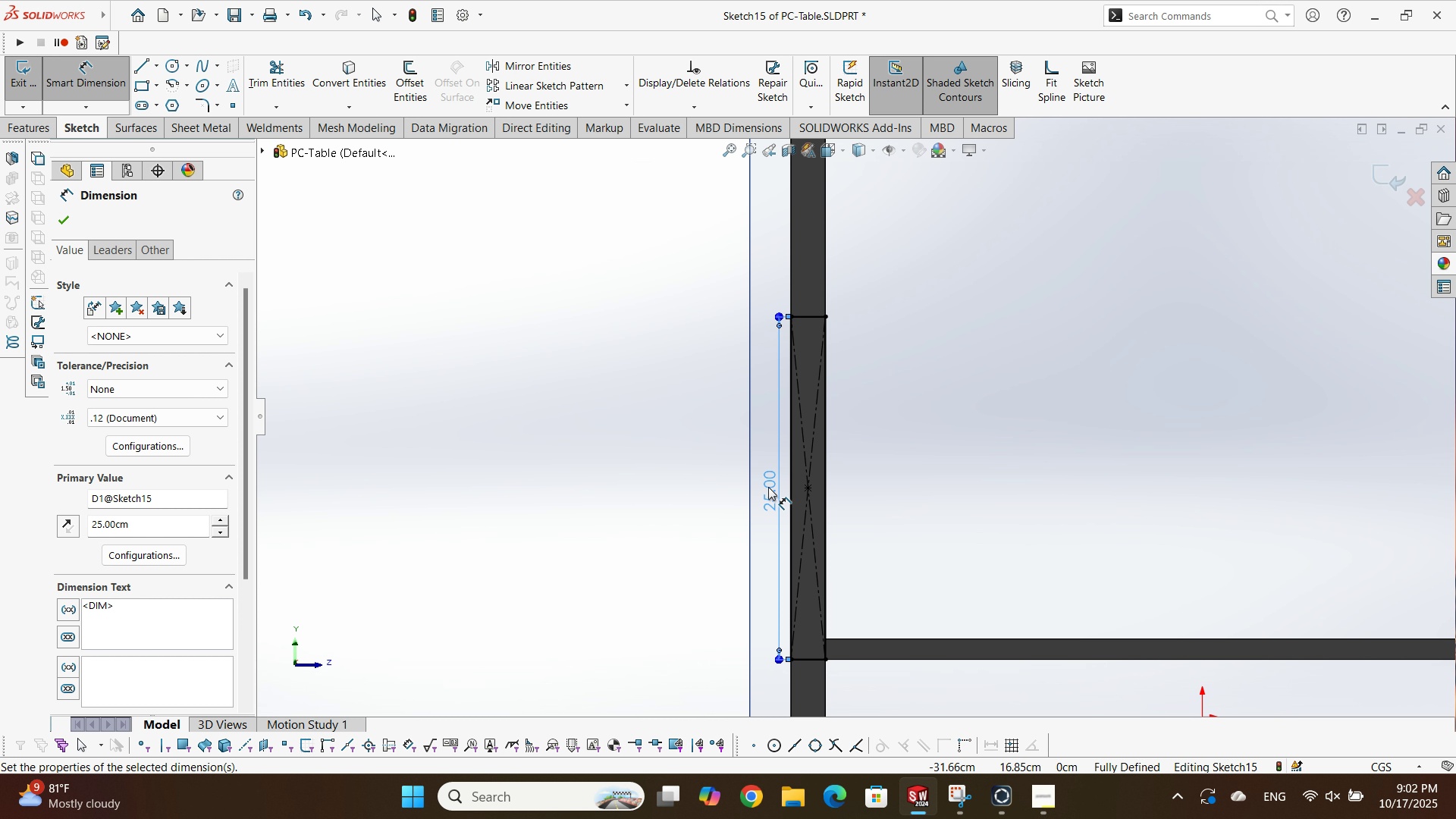 
double_click([768, 487])
 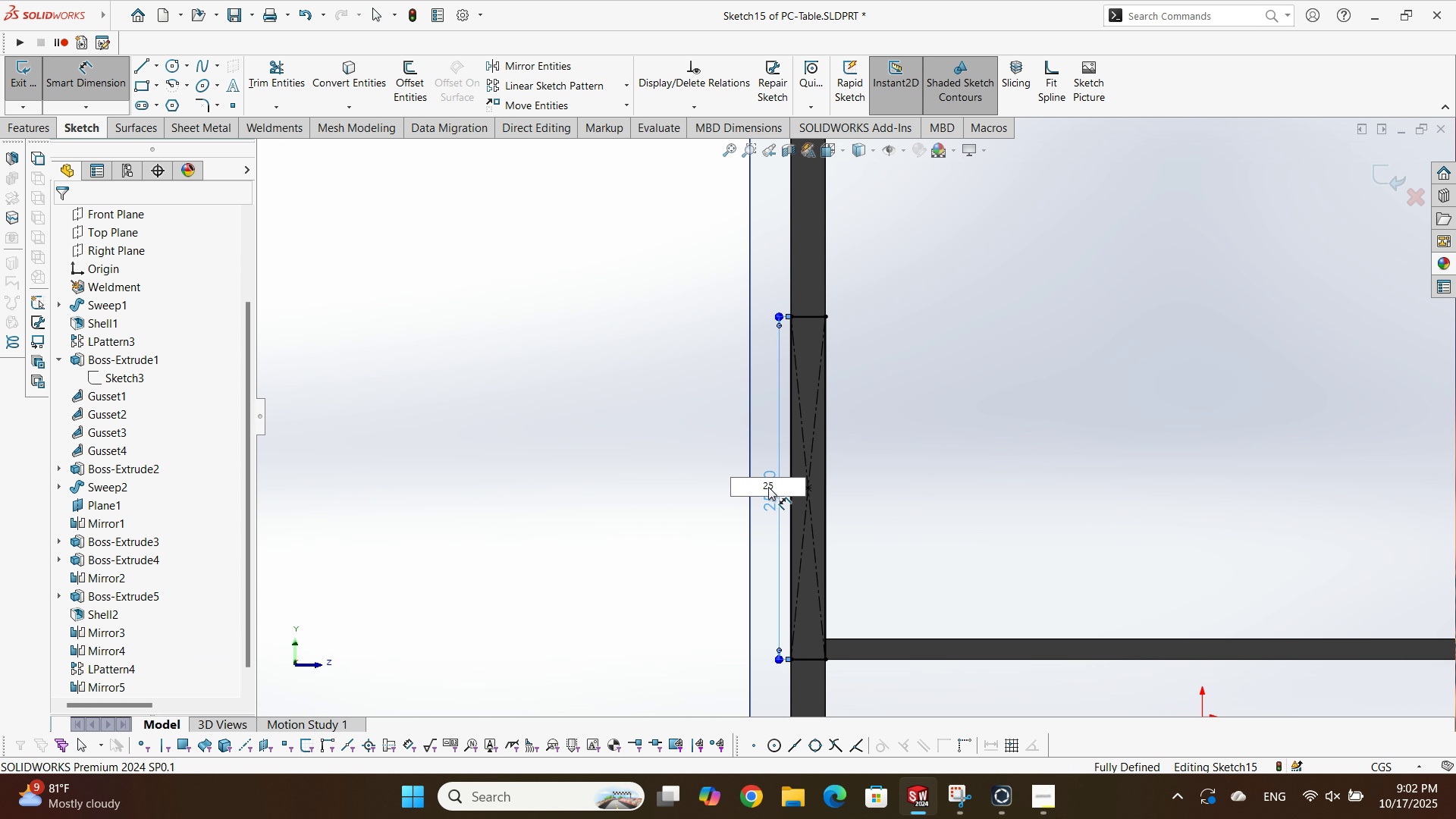 
double_click([768, 487])
 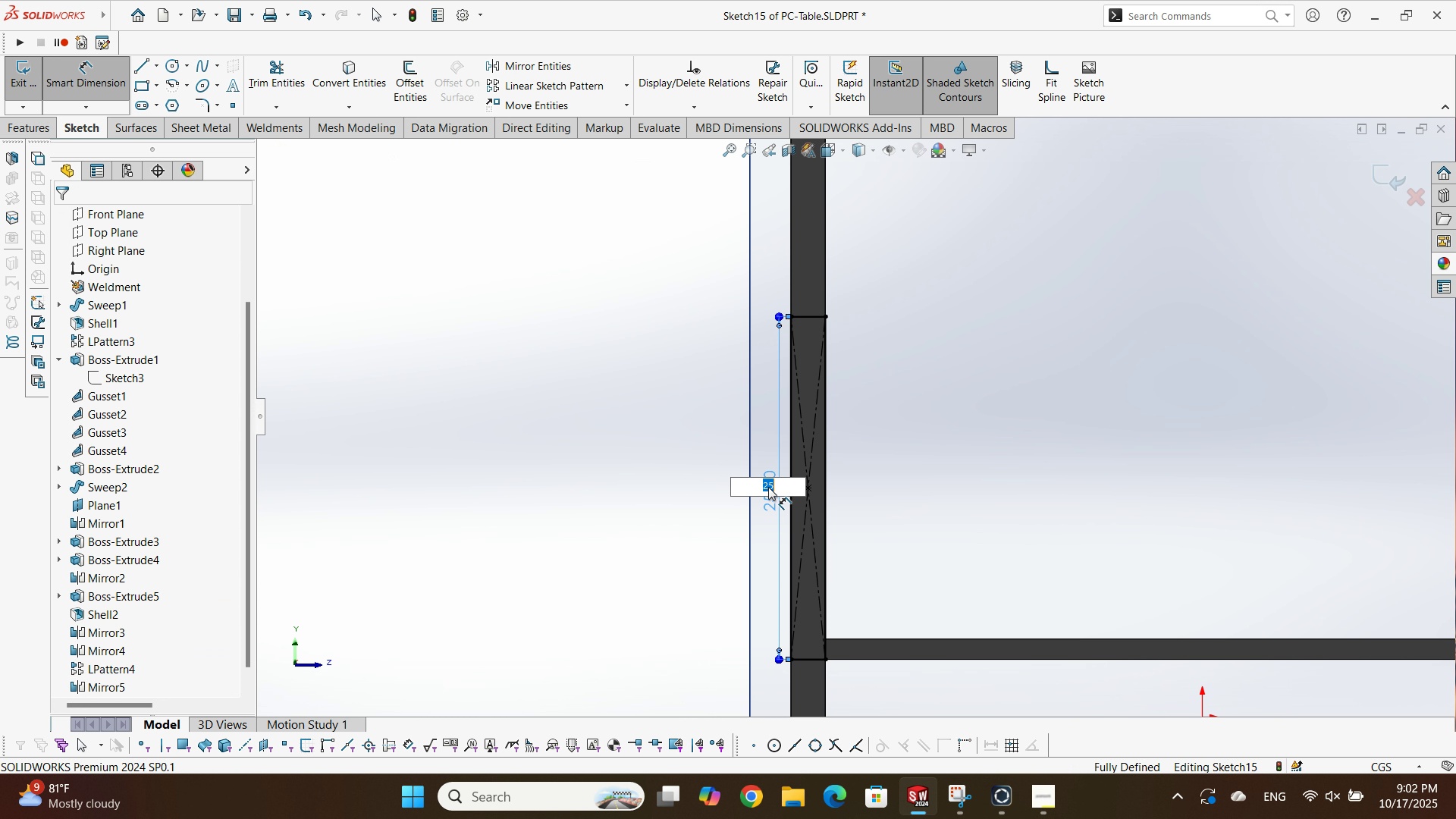 
key(Numpad2)
 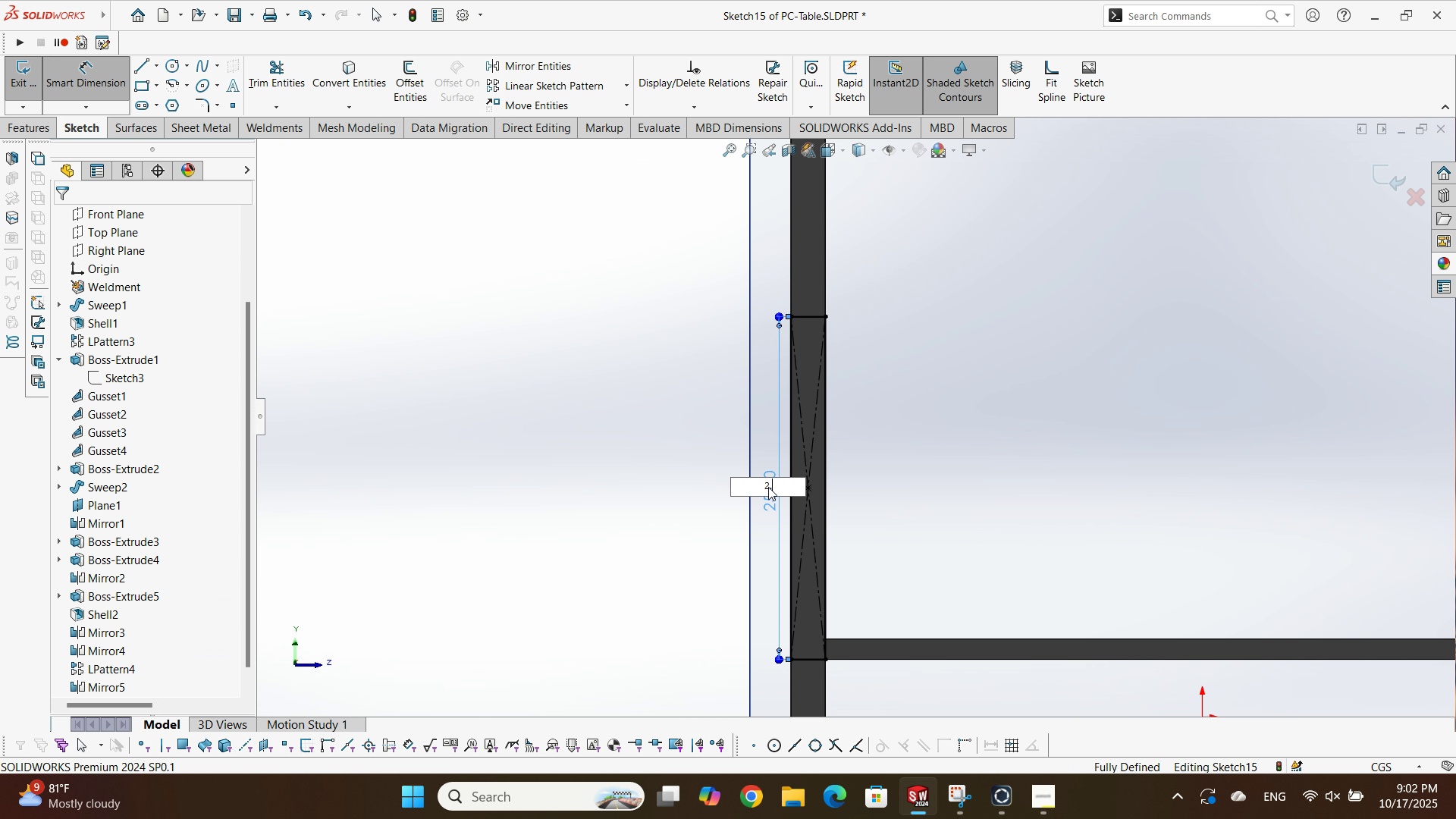 
key(NumpadDecimal)
 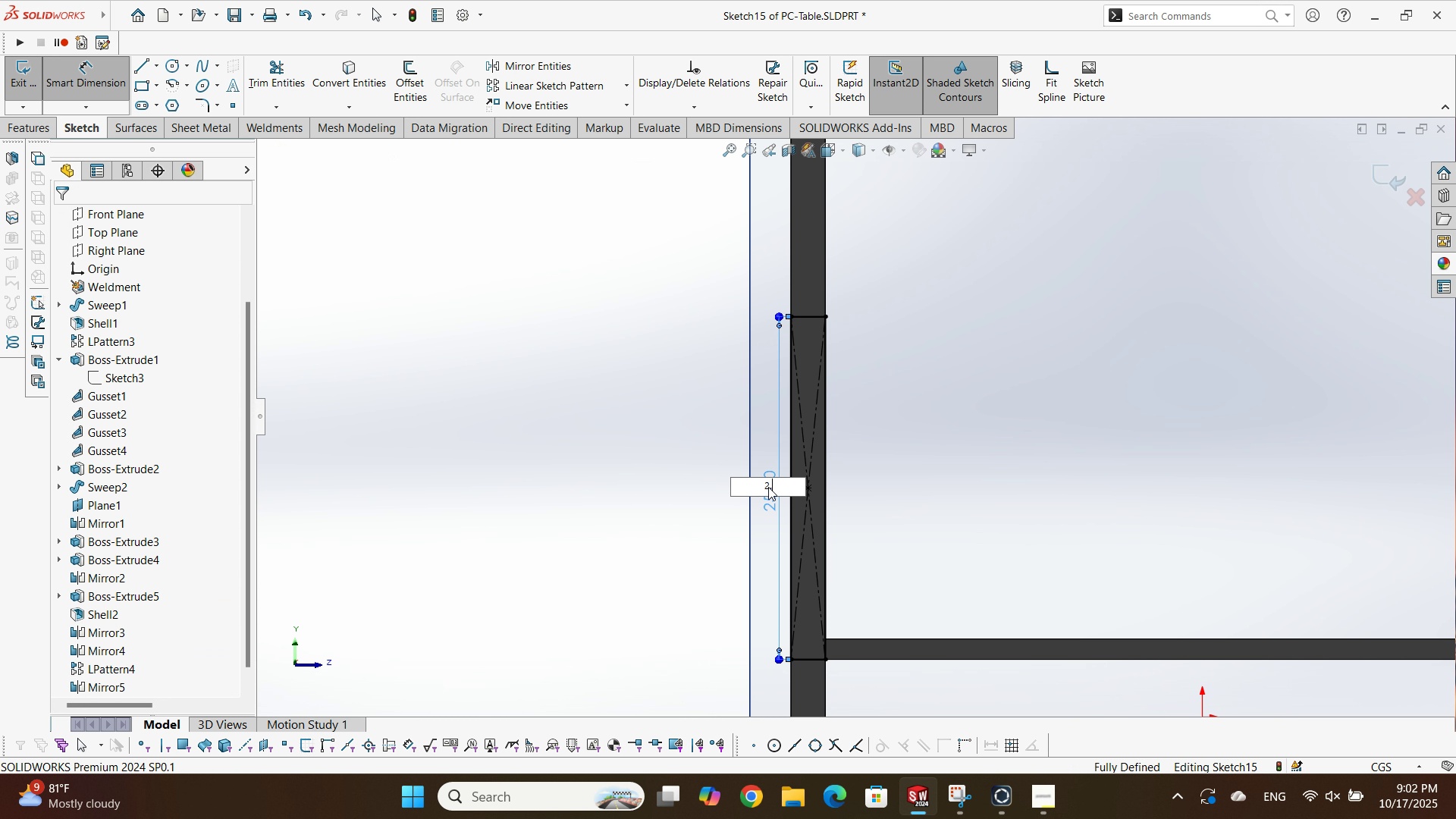 
key(Numpad5)
 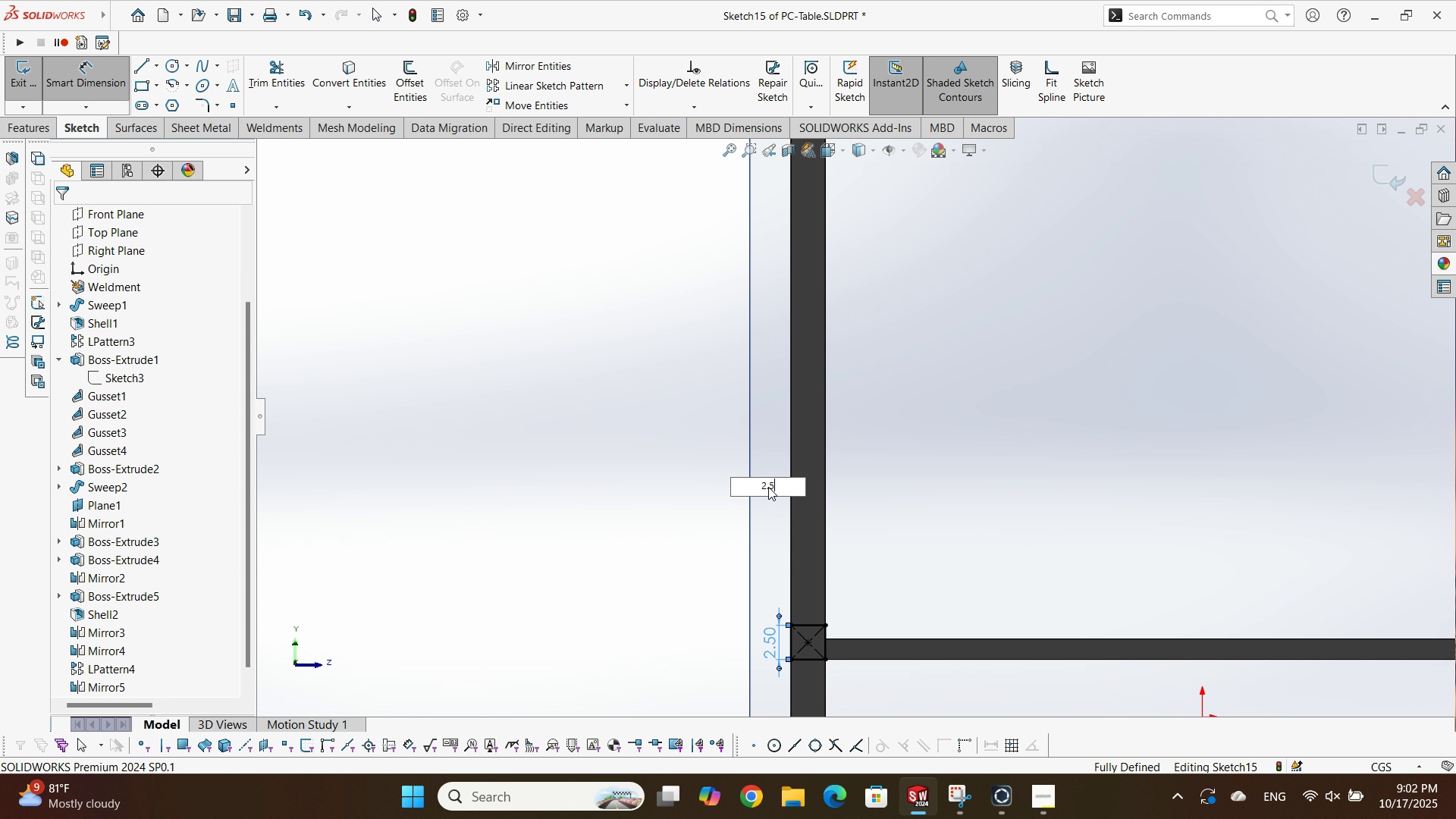 
key(NumpadEnter)
 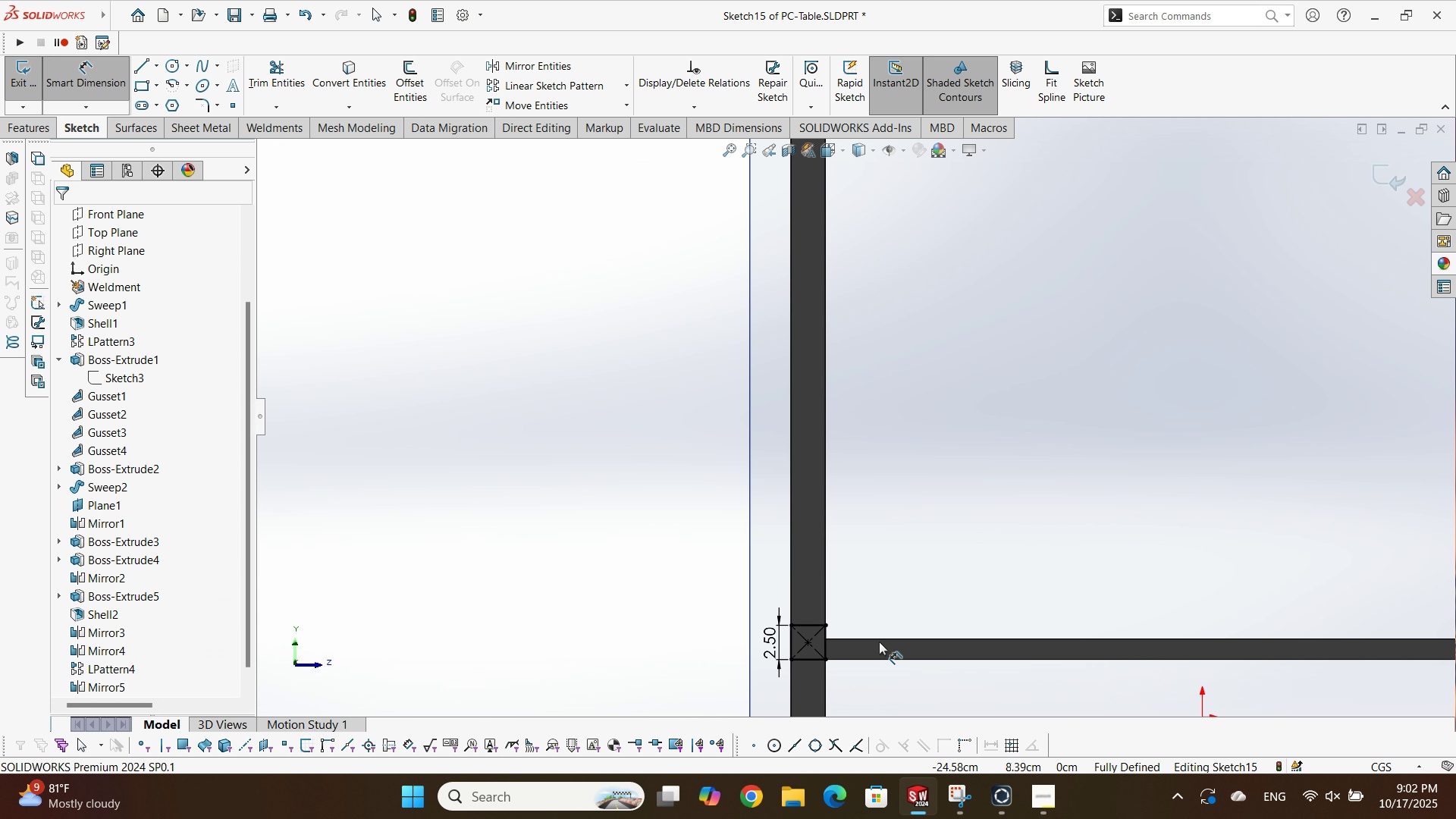 
scroll: coordinate [878, 655], scroll_direction: down, amount: 3.0
 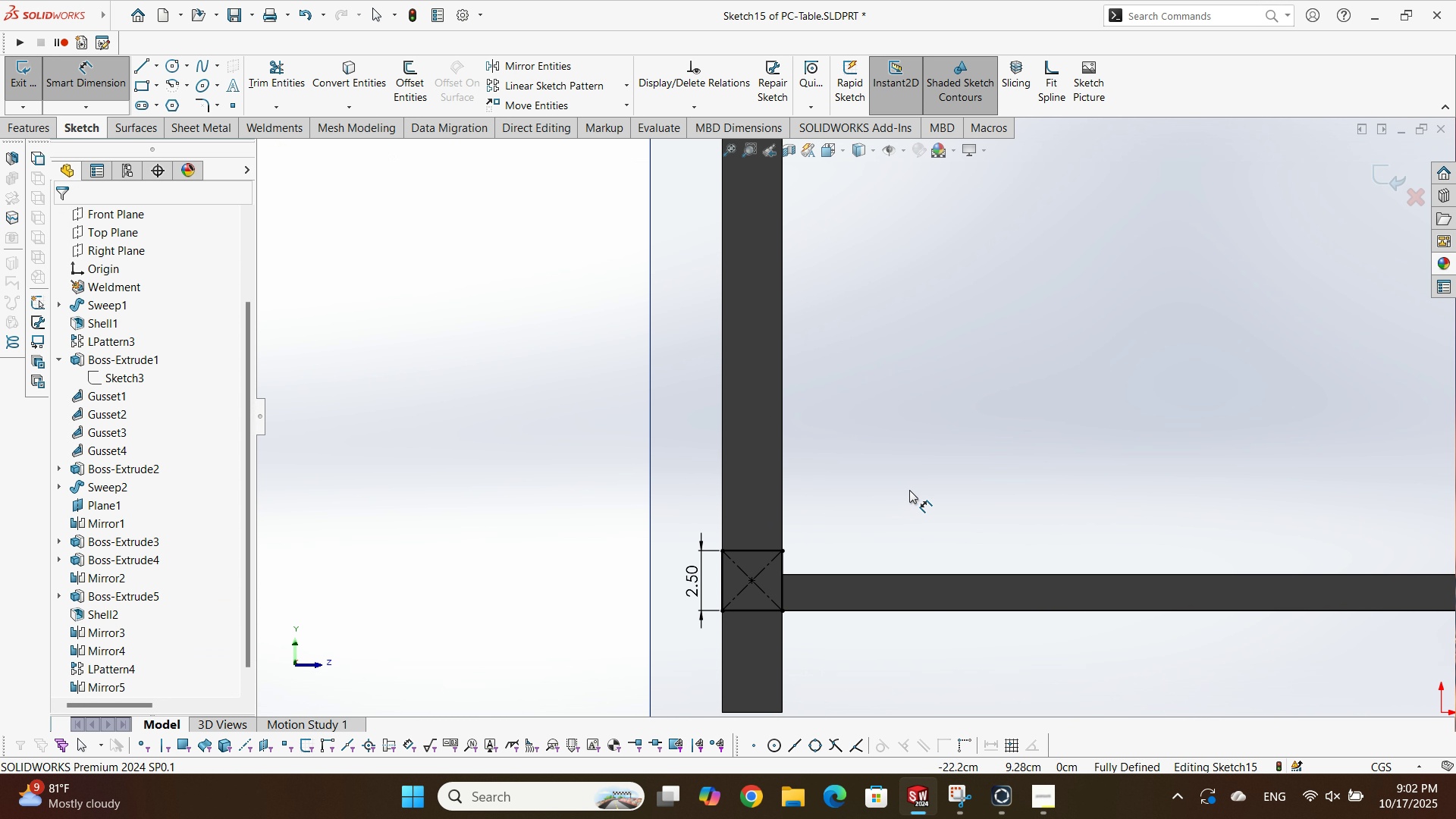 
left_click([909, 490])
 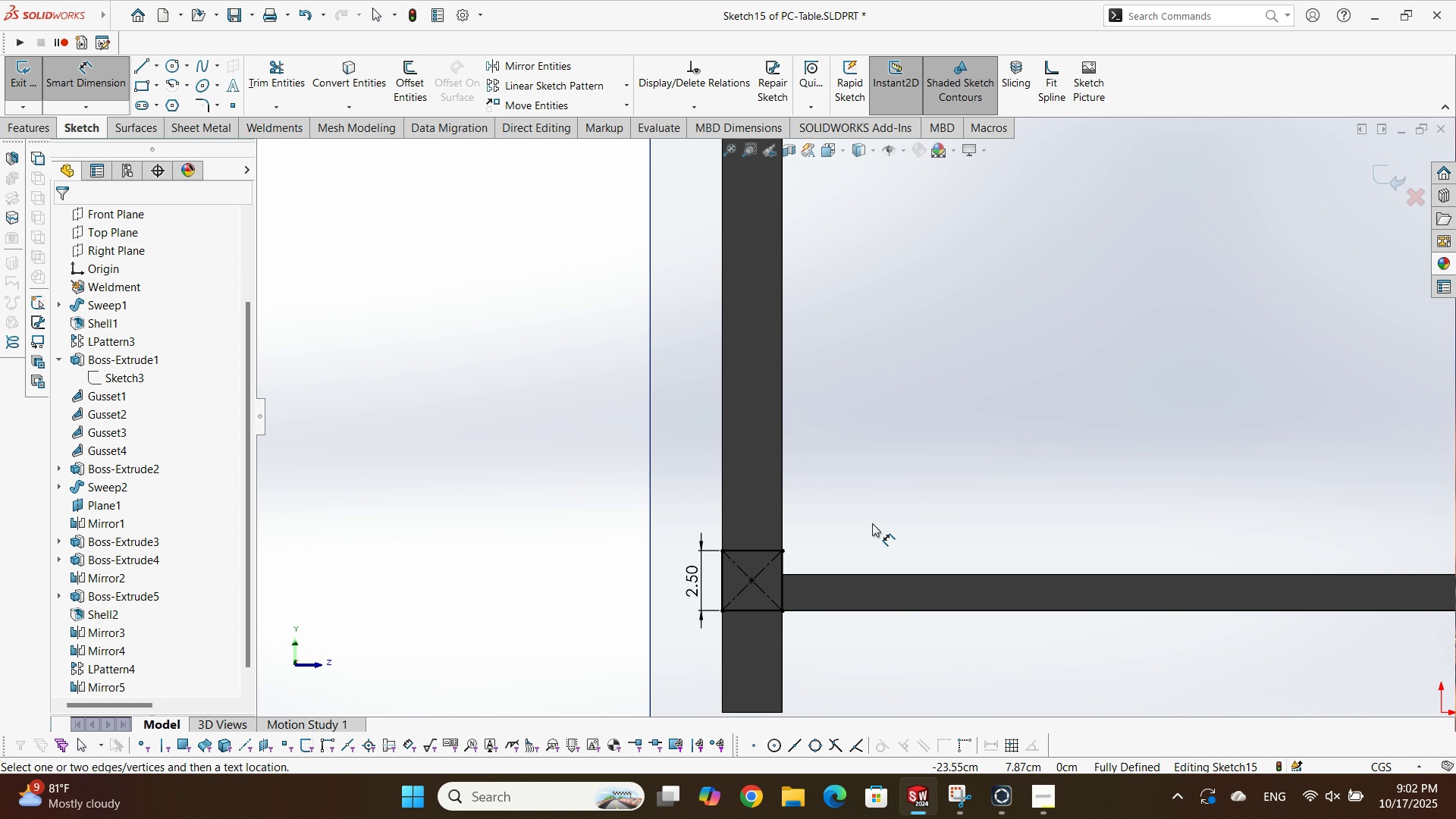 
scroll: coordinate [1073, 389], scroll_direction: up, amount: 5.0
 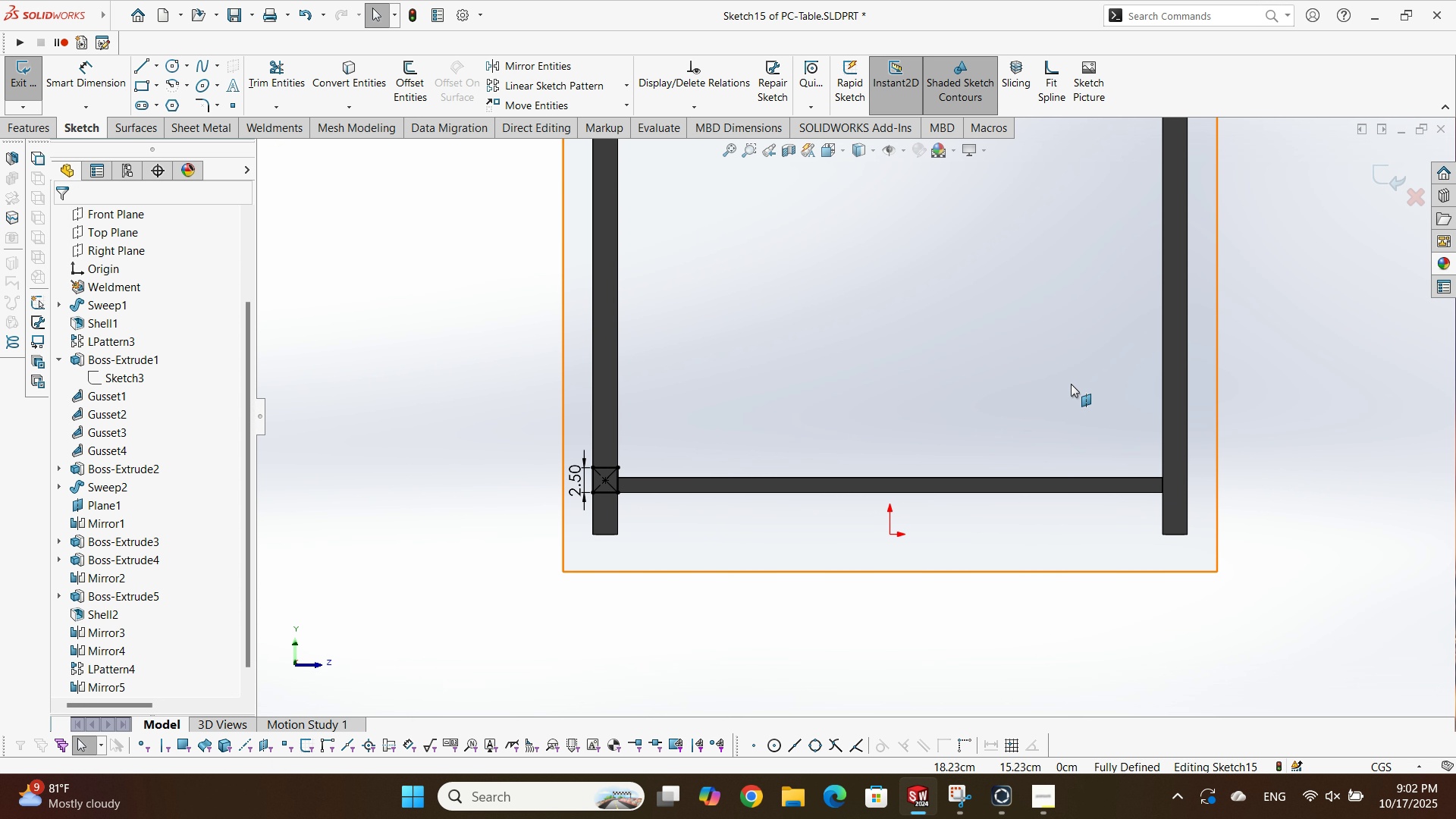 
key(Escape)
 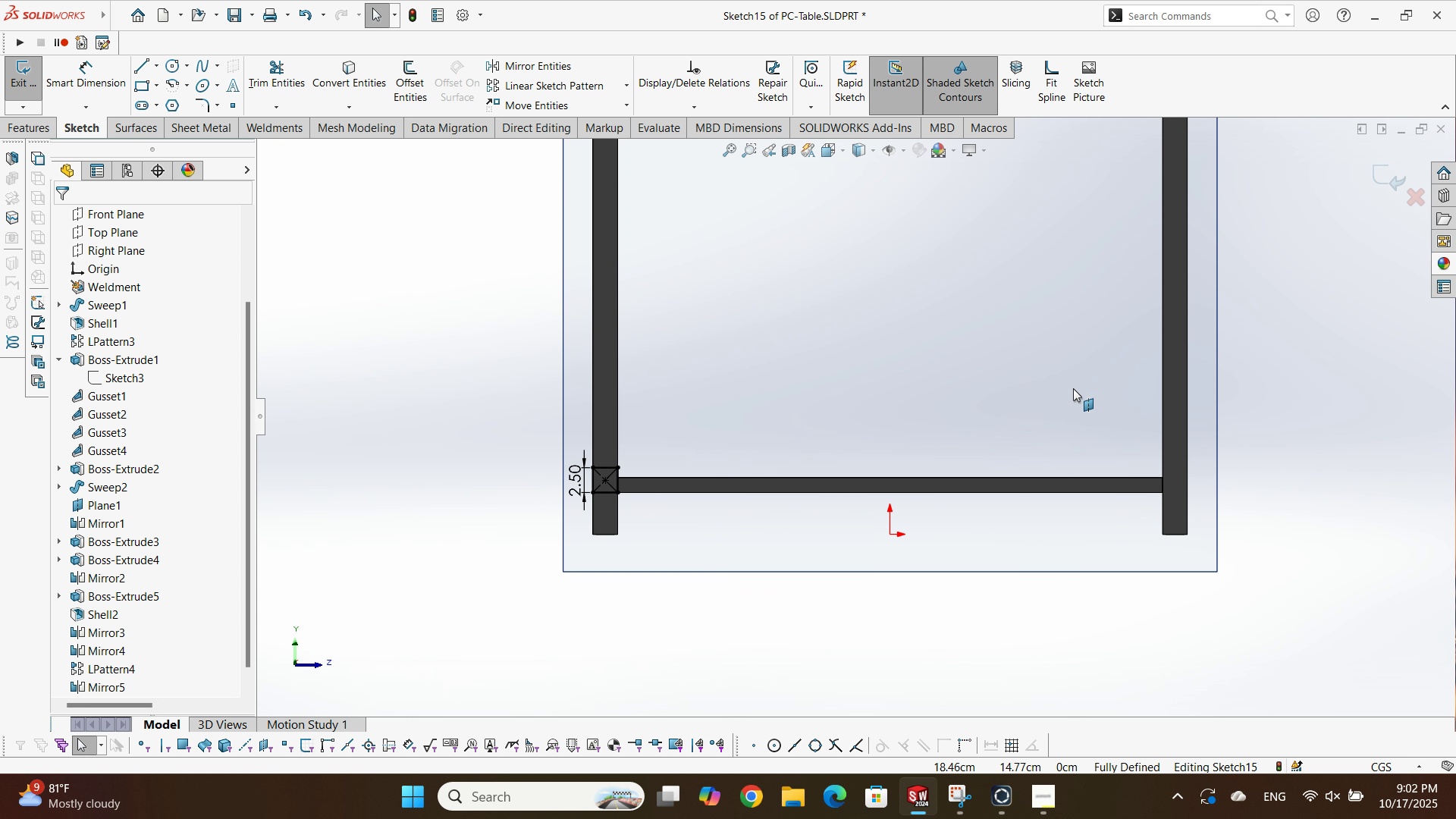 
scroll: coordinate [1059, 368], scroll_direction: up, amount: 5.0
 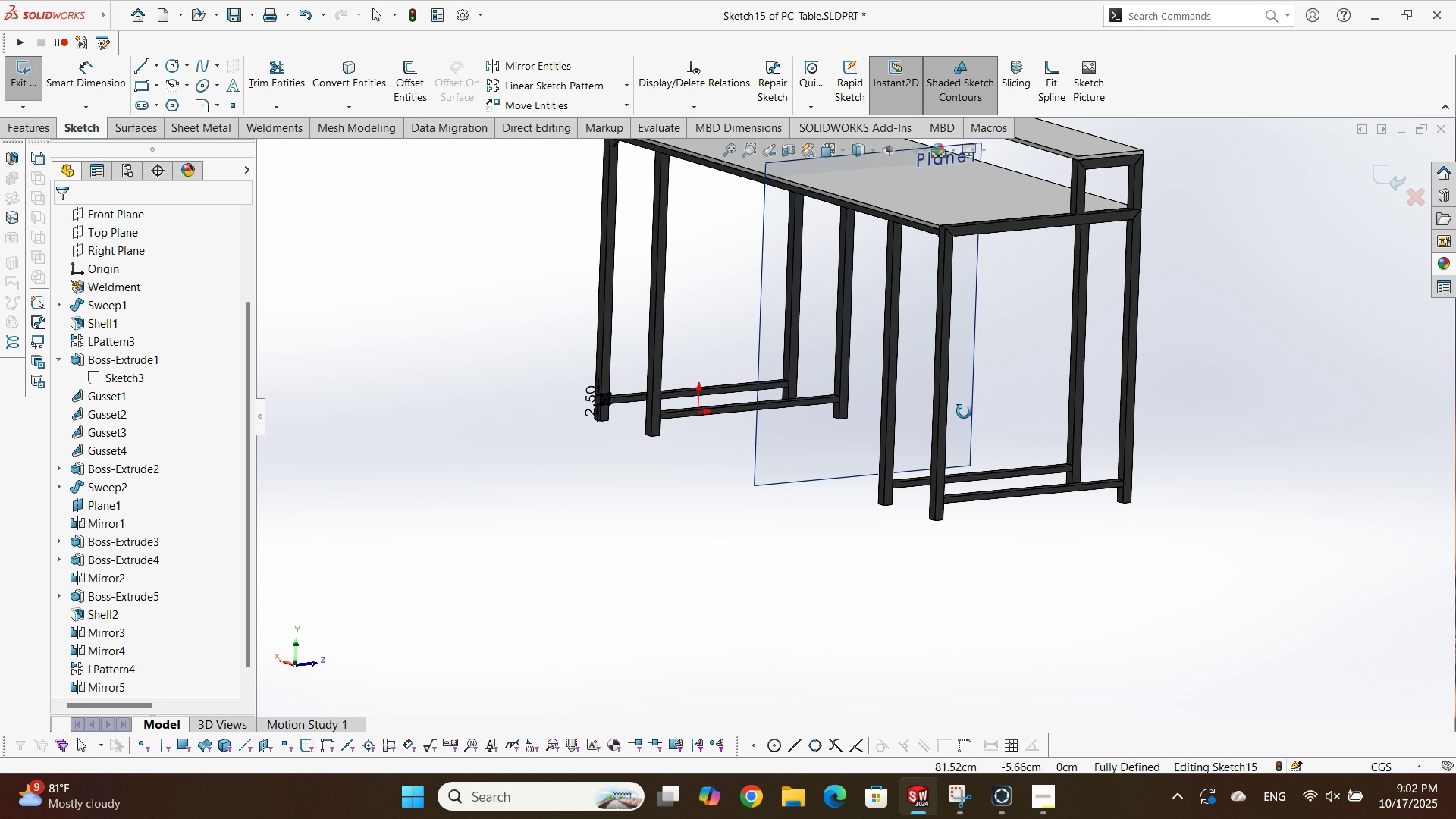 
scroll: coordinate [713, 344], scroll_direction: down, amount: 4.0
 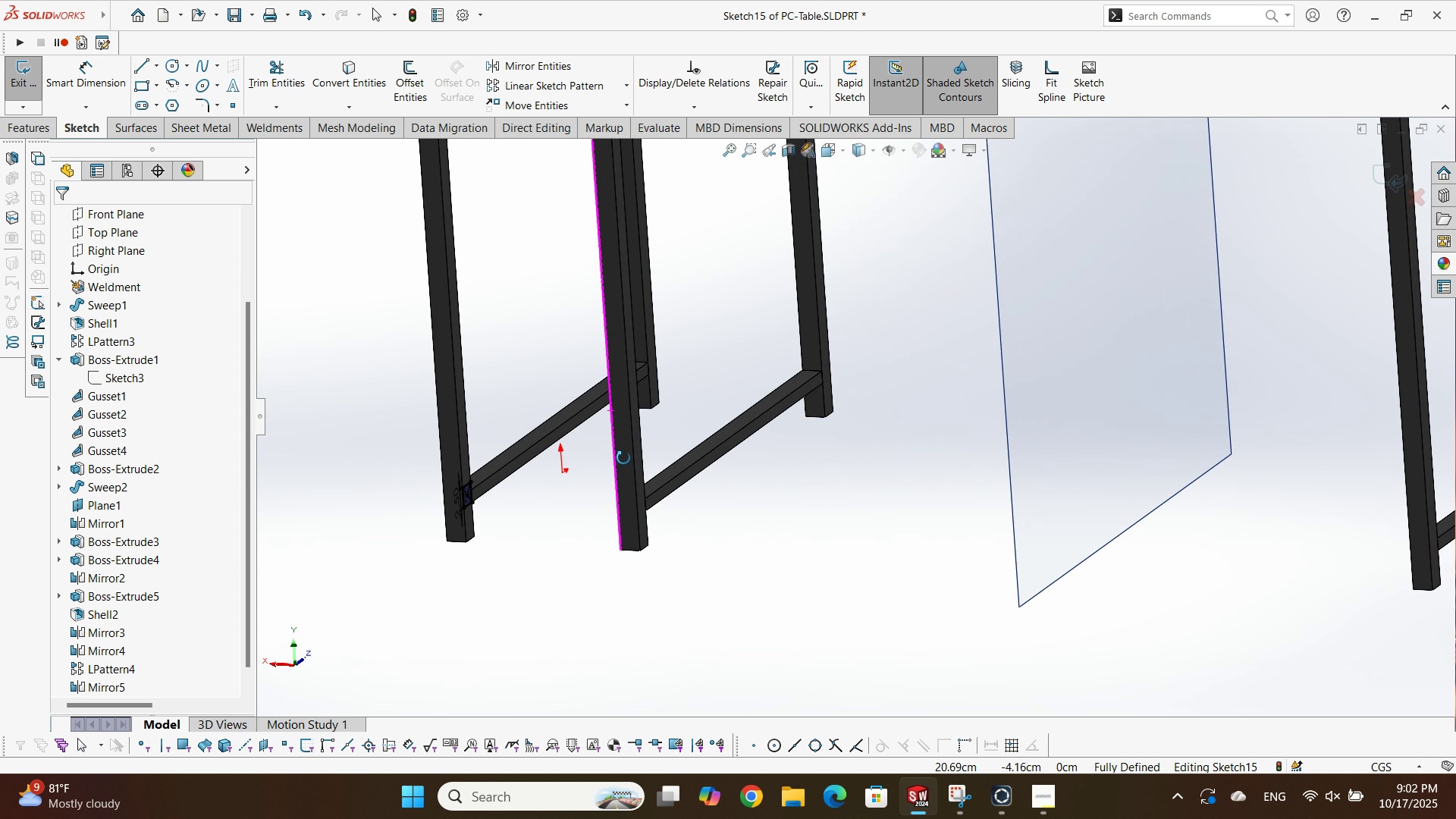 
scroll: coordinate [769, 355], scroll_direction: up, amount: 1.0
 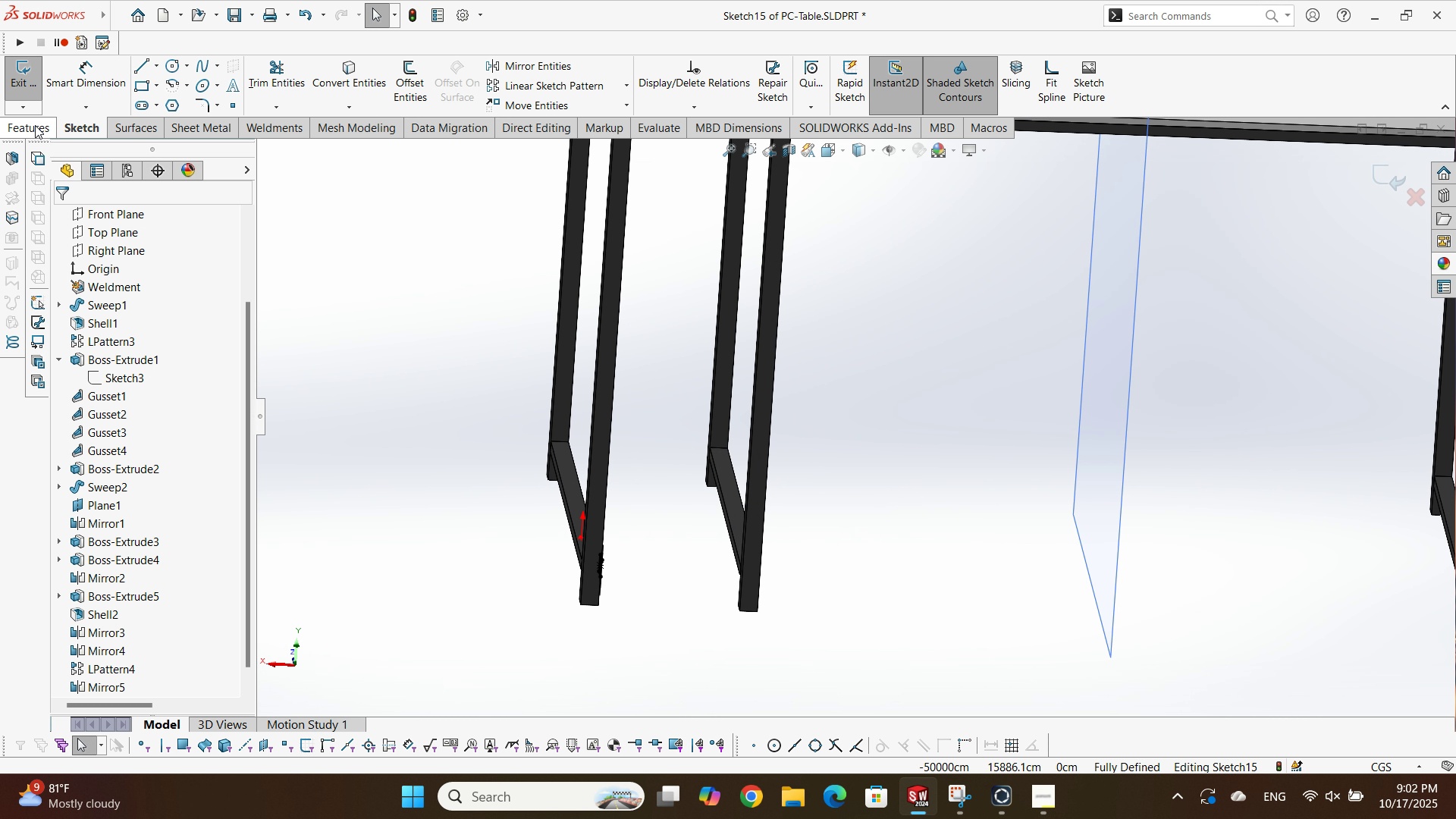 
double_click([29, 126])
 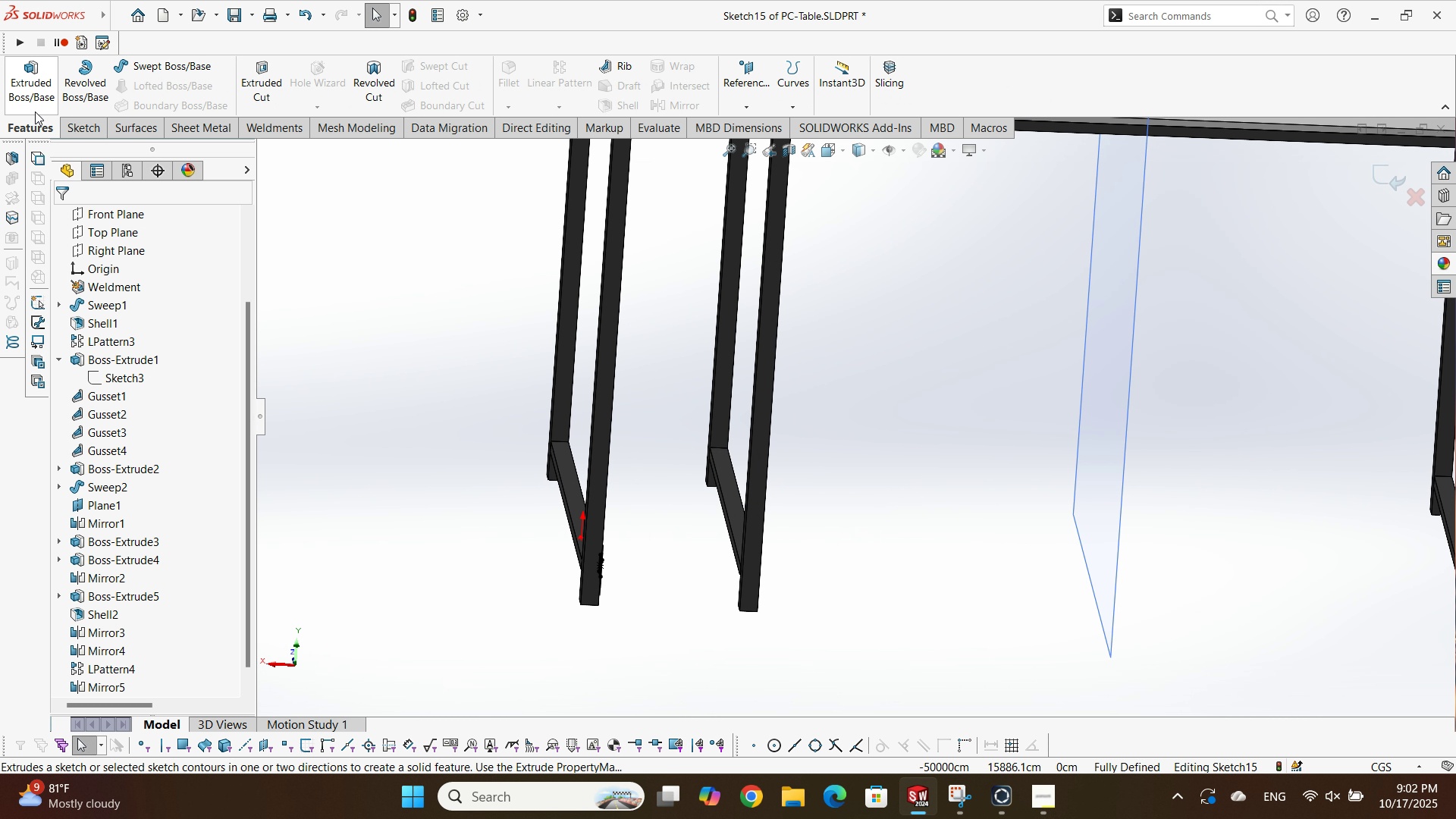 
mouse_move([36, 77])
 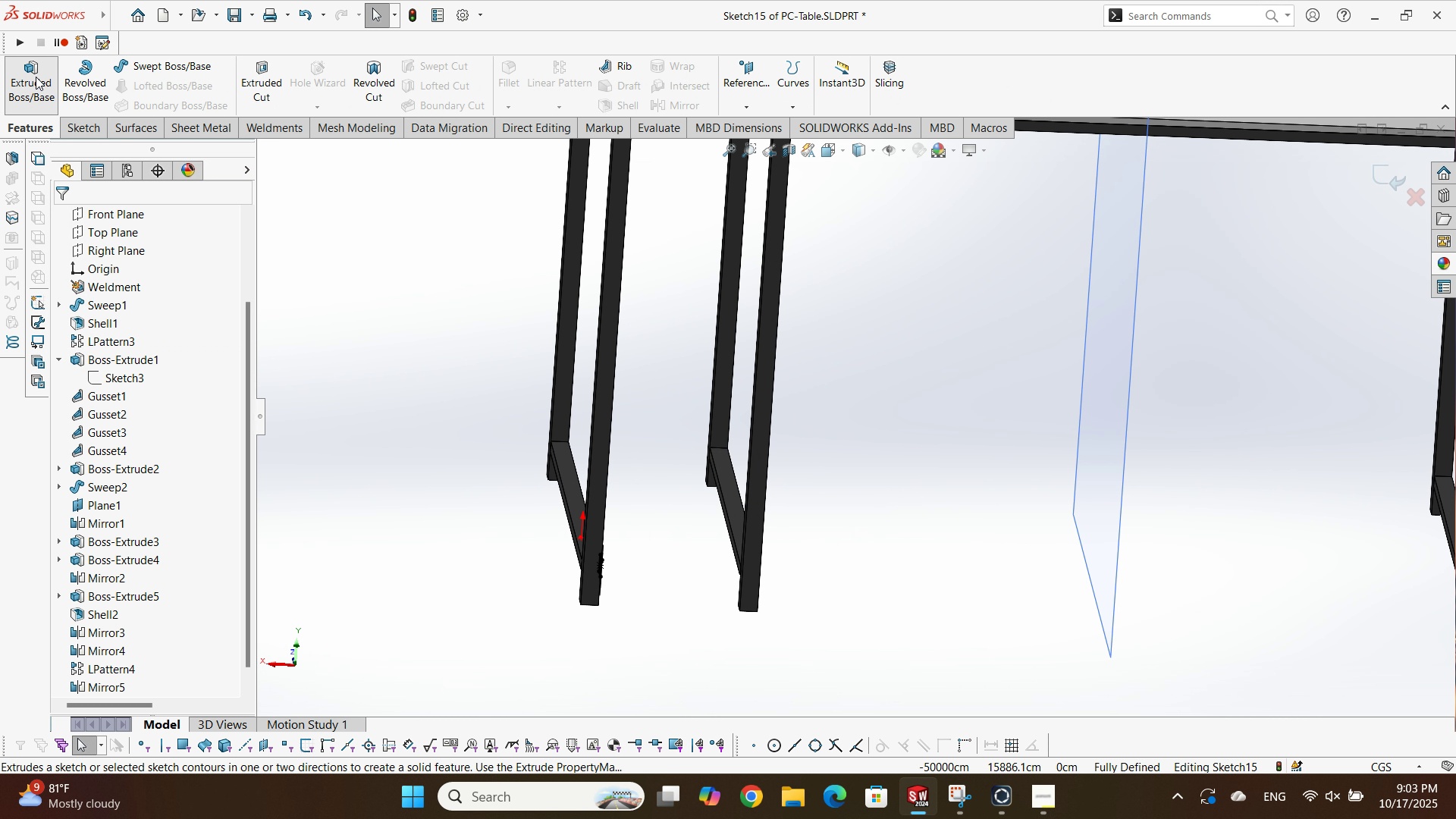 
left_click([36, 77])
 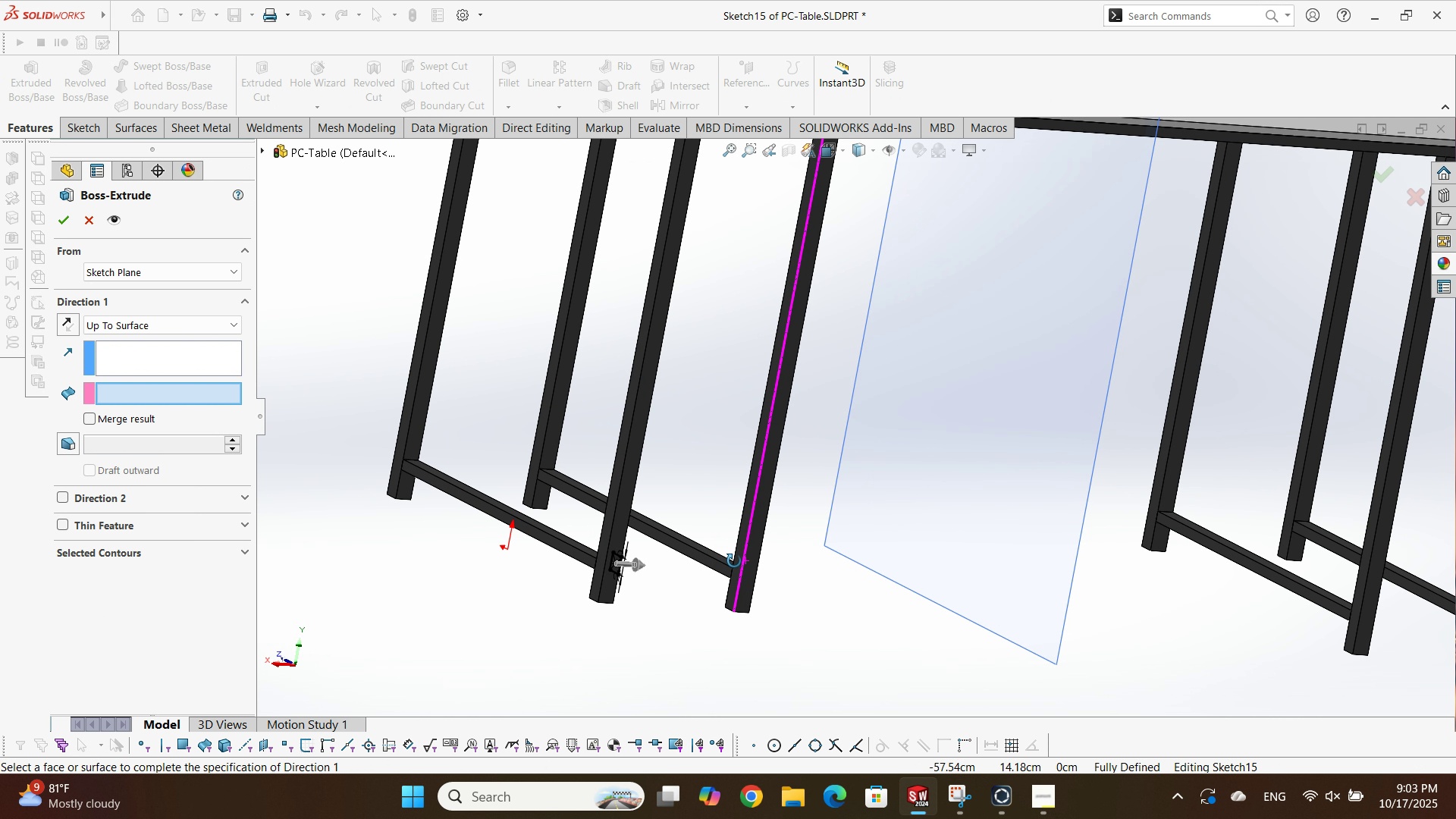 
scroll: coordinate [740, 616], scroll_direction: down, amount: 4.0
 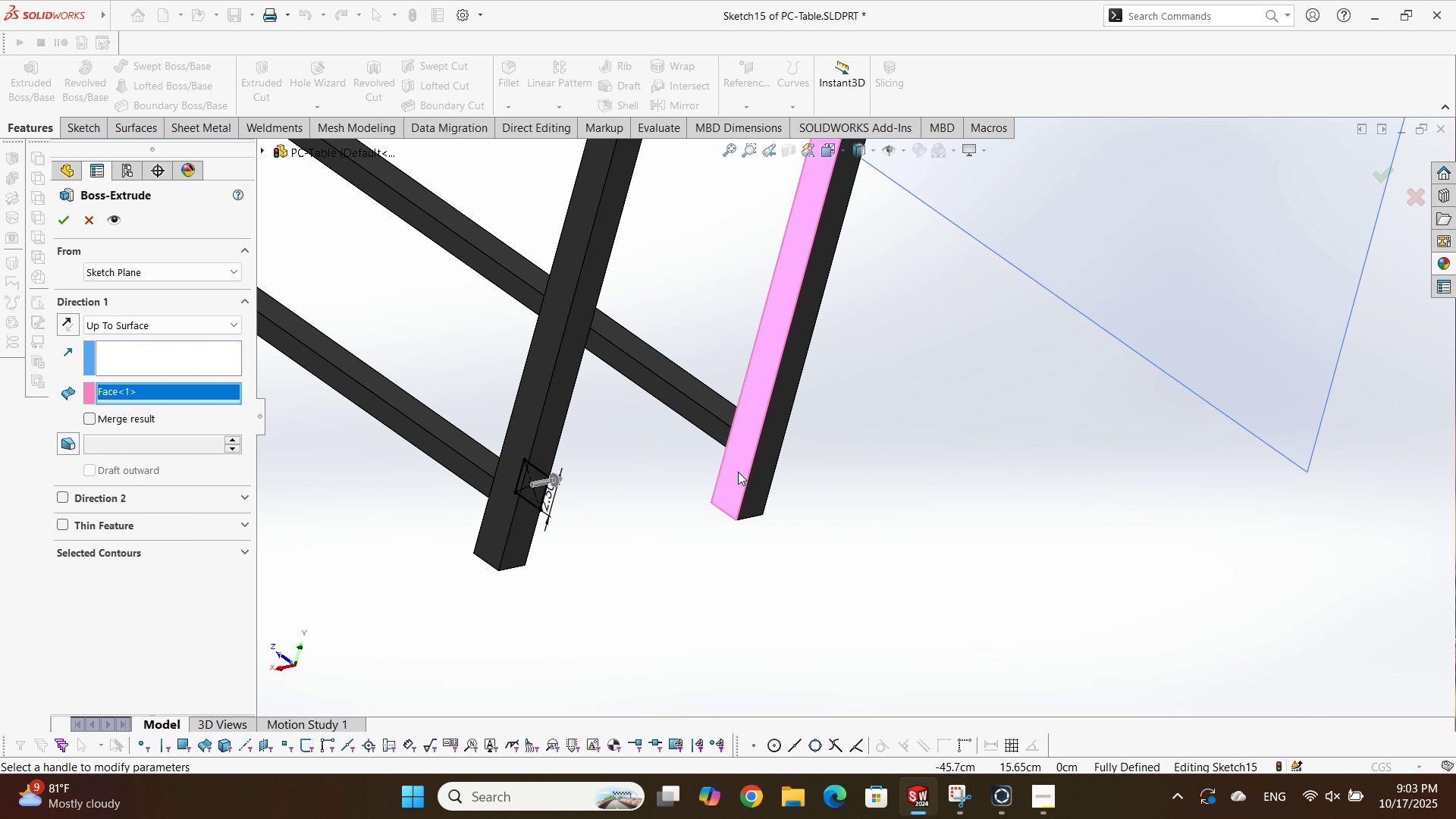 
scroll: coordinate [738, 472], scroll_direction: up, amount: 3.0
 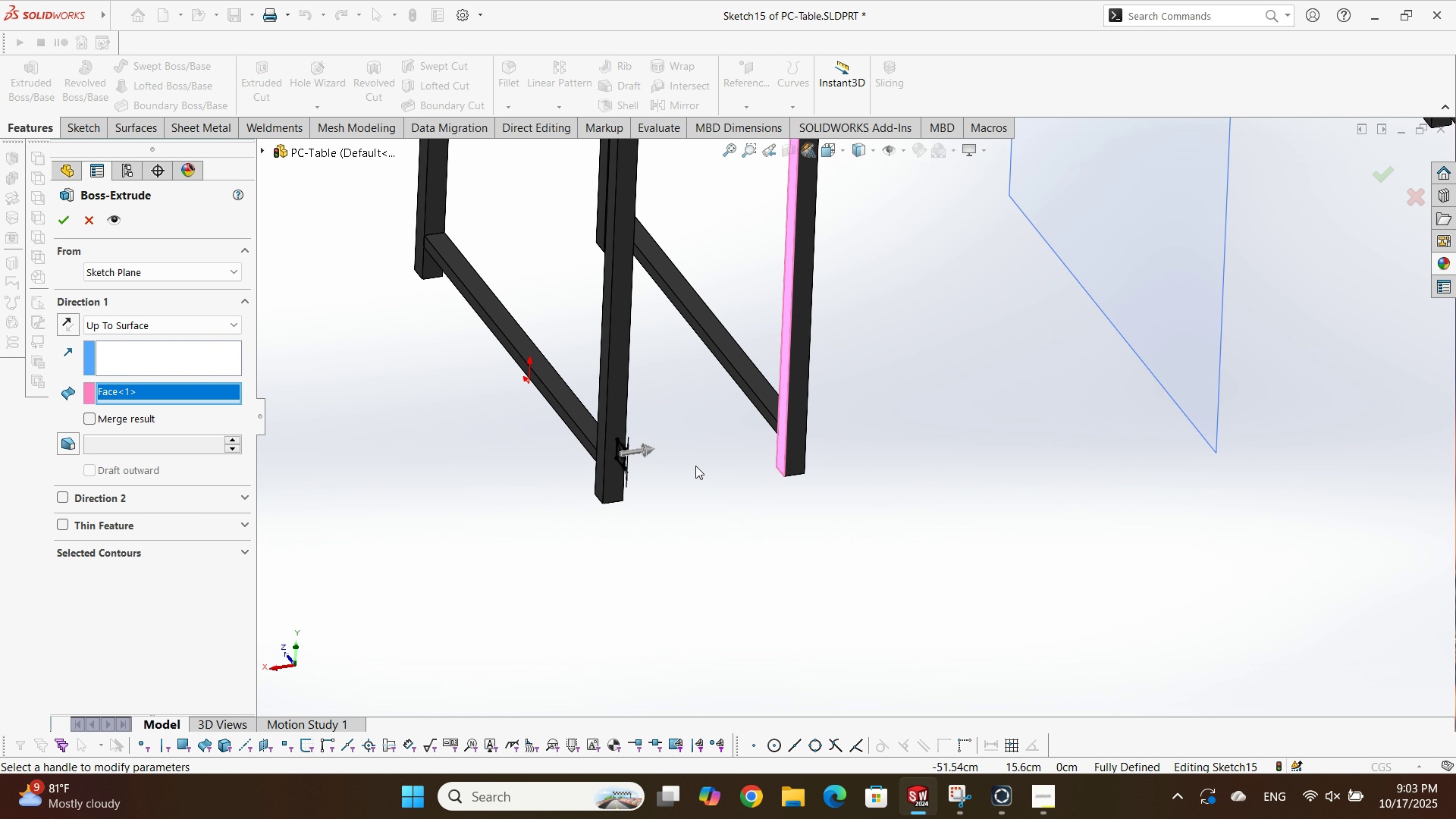 
key(Enter)
 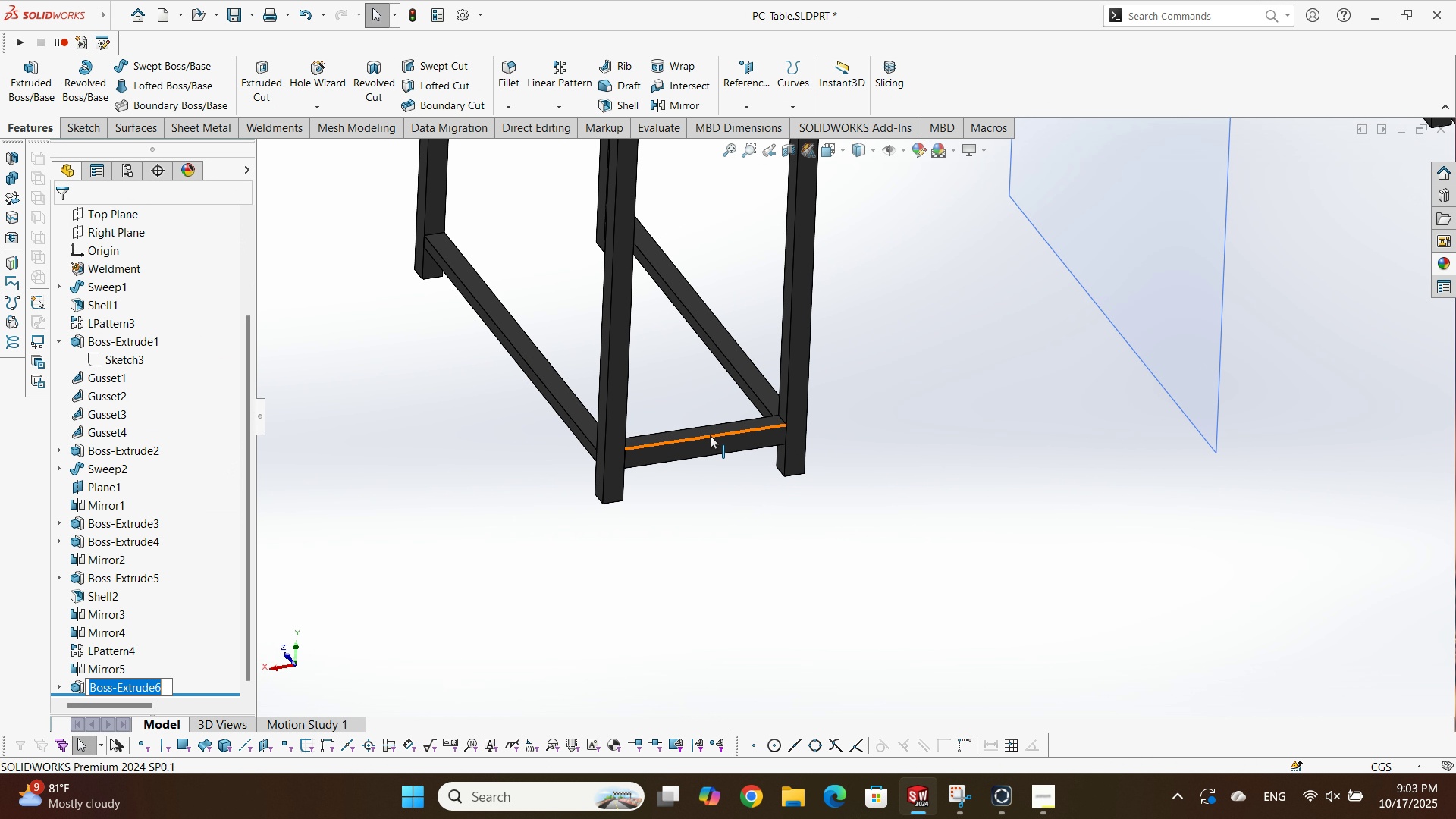 
scroll: coordinate [715, 421], scroll_direction: up, amount: 2.0
 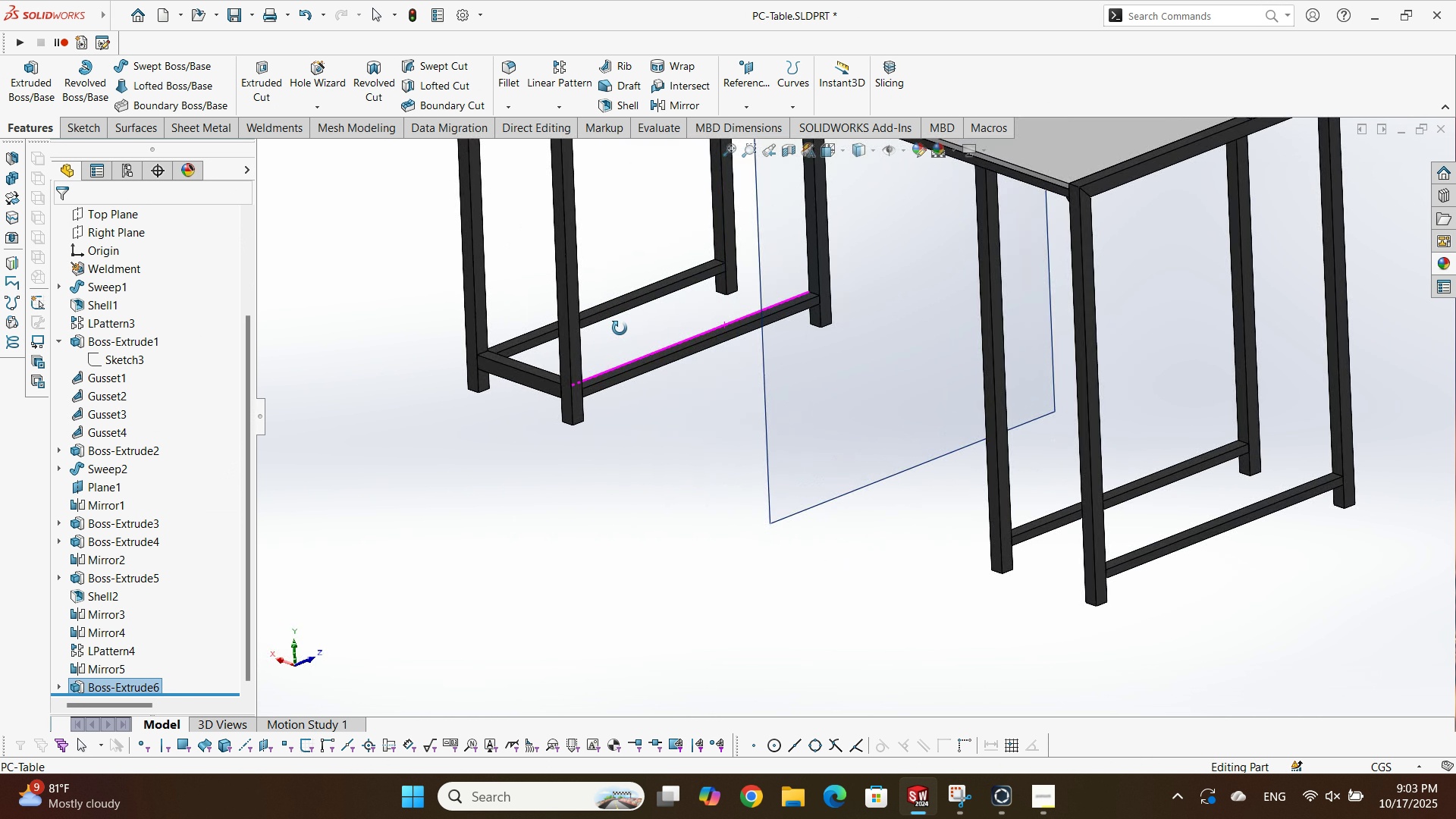 
scroll: coordinate [675, 279], scroll_direction: down, amount: 2.0
 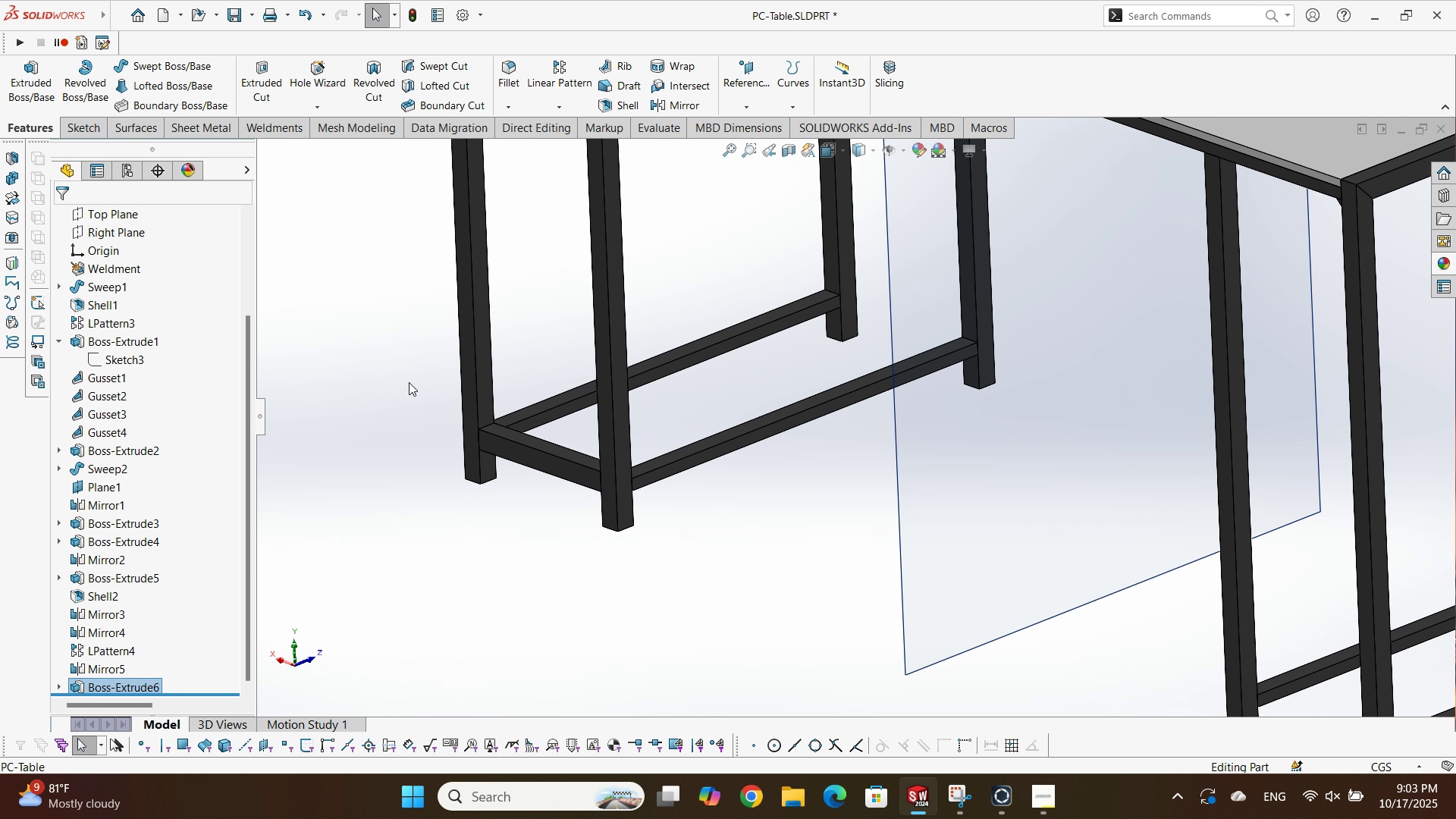 
scroll: coordinate [139, 340], scroll_direction: up, amount: 5.0
 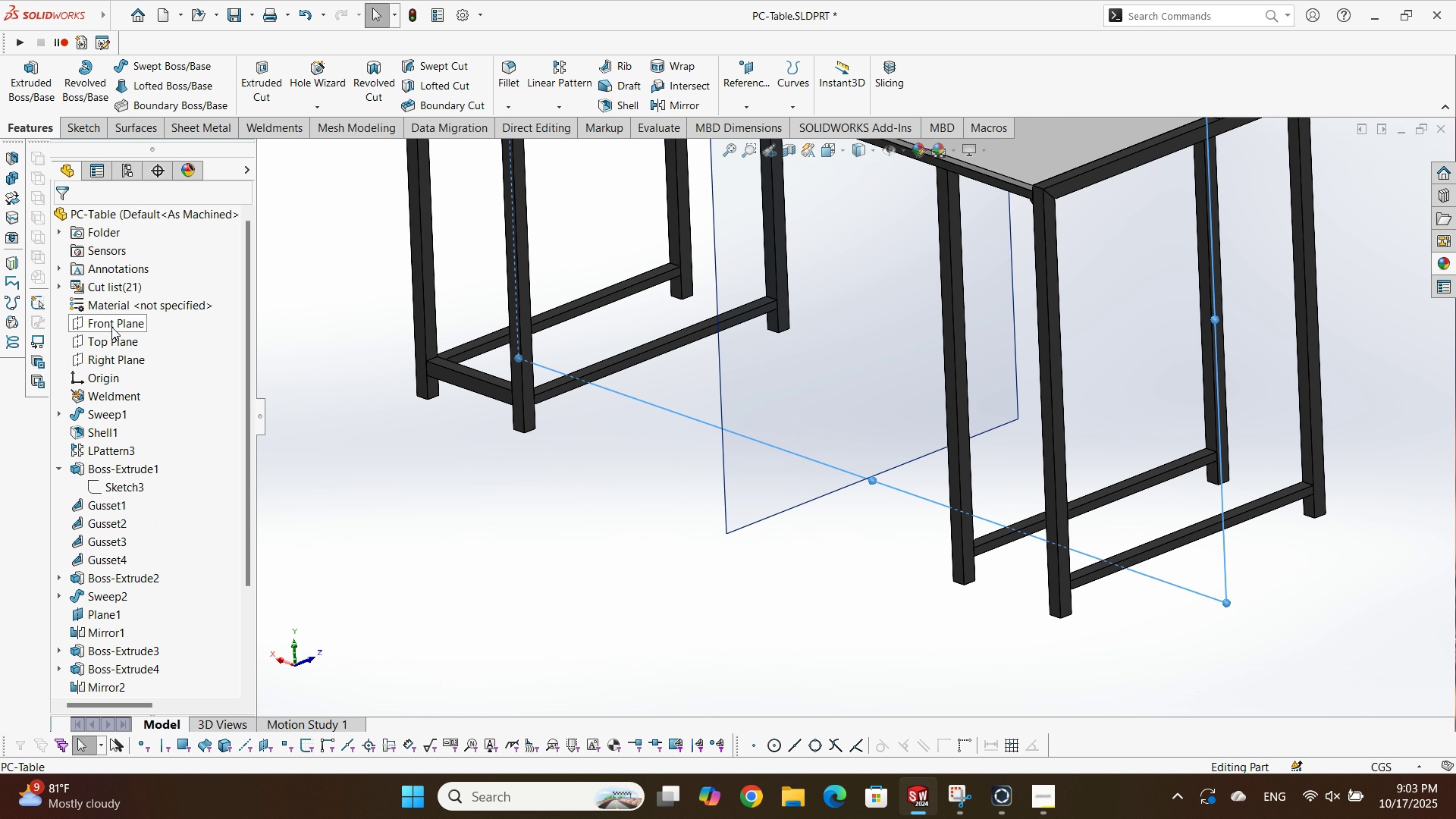 
left_click([111, 327])
 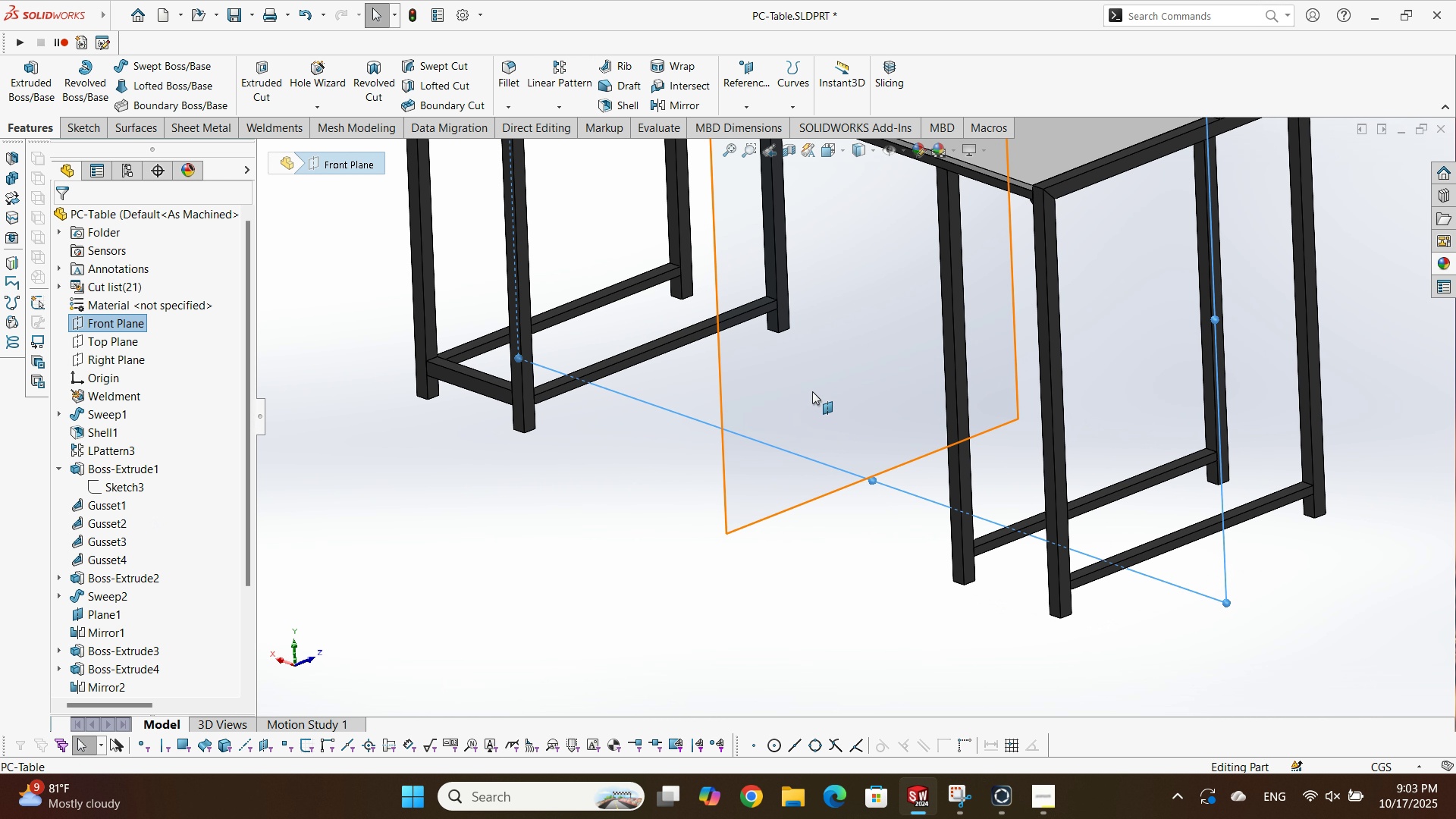 
scroll: coordinate [825, 247], scroll_direction: up, amount: 2.0
 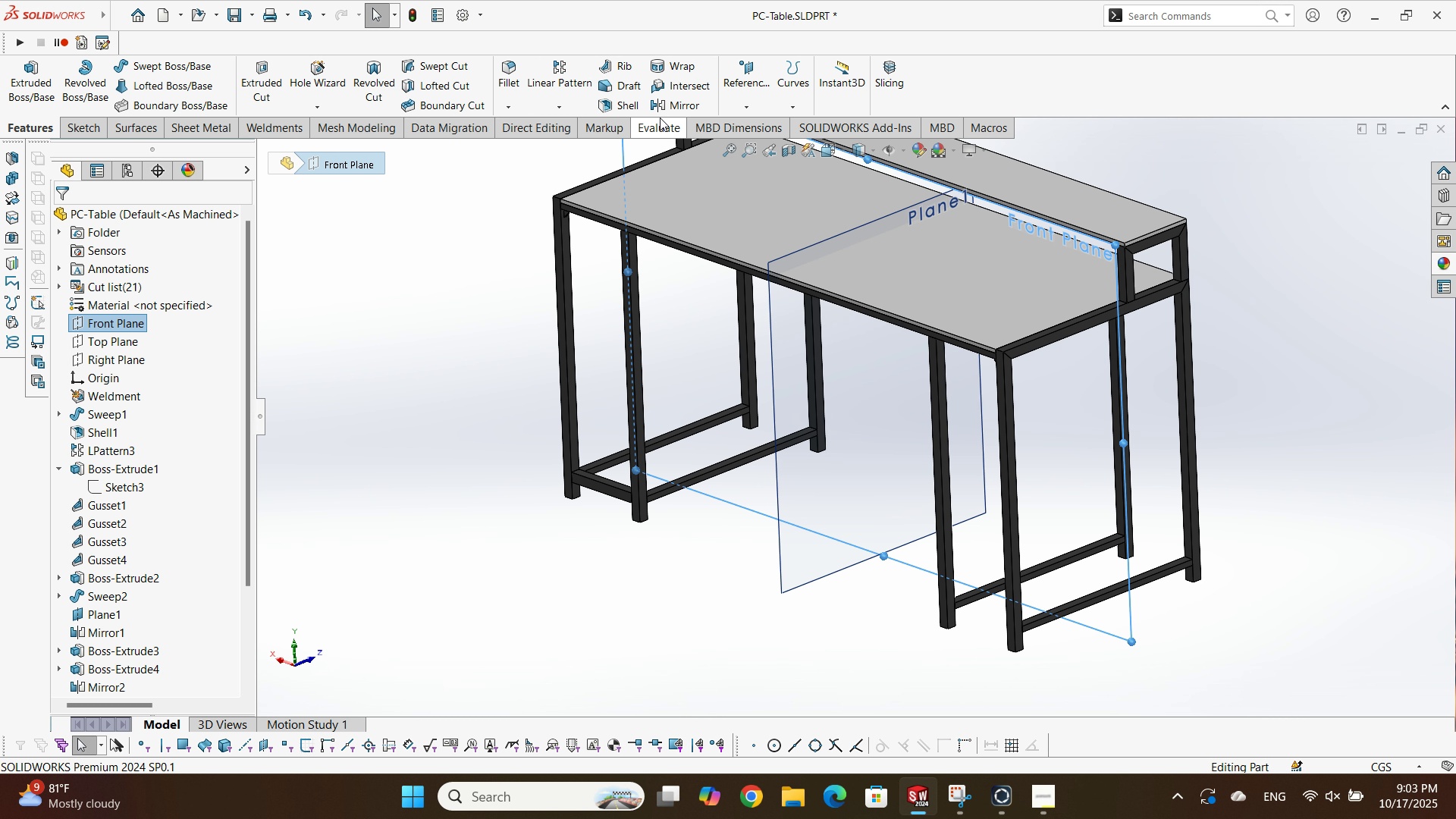 
left_click([689, 111])
 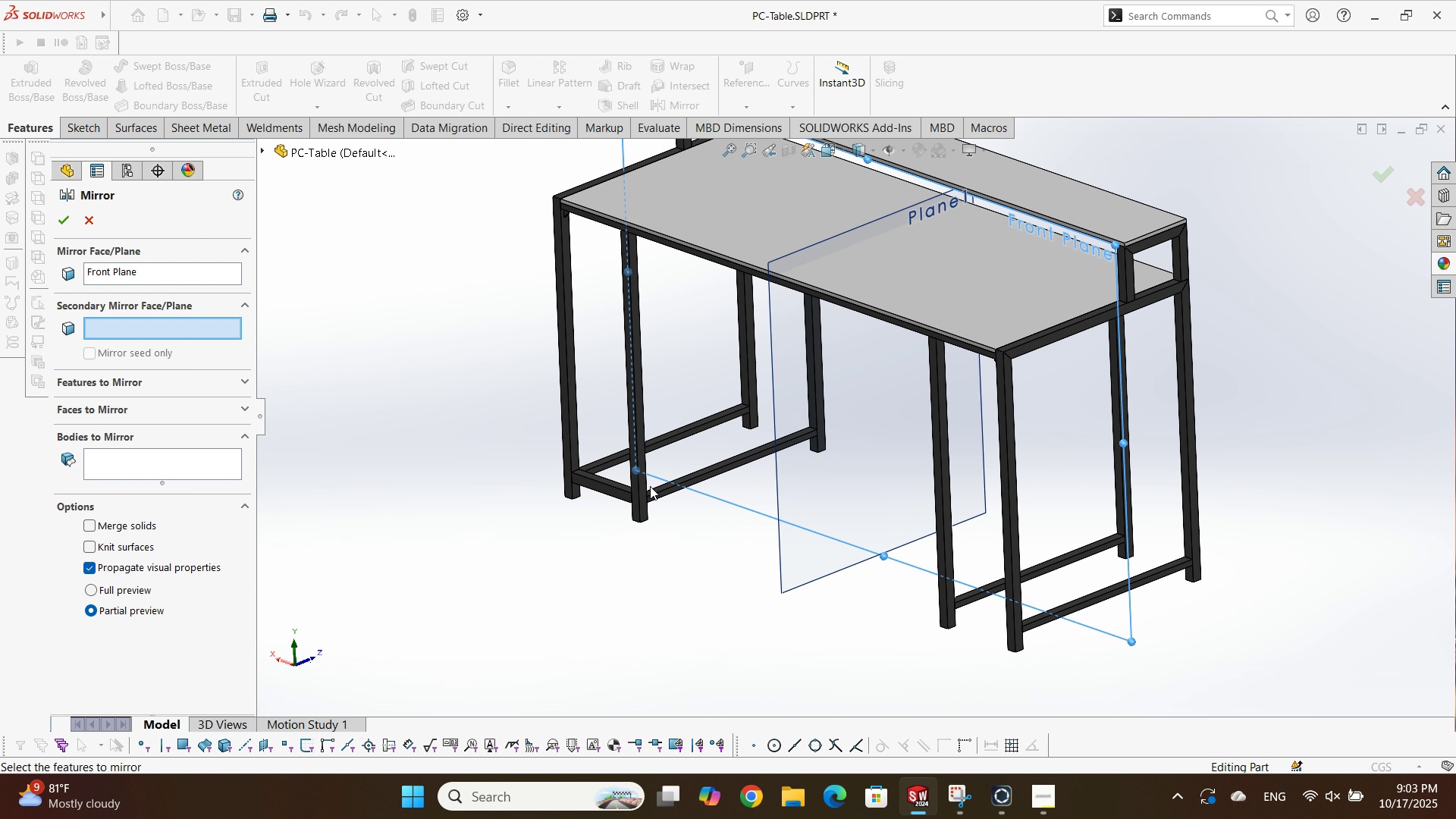 
scroll: coordinate [654, 480], scroll_direction: down, amount: 3.0
 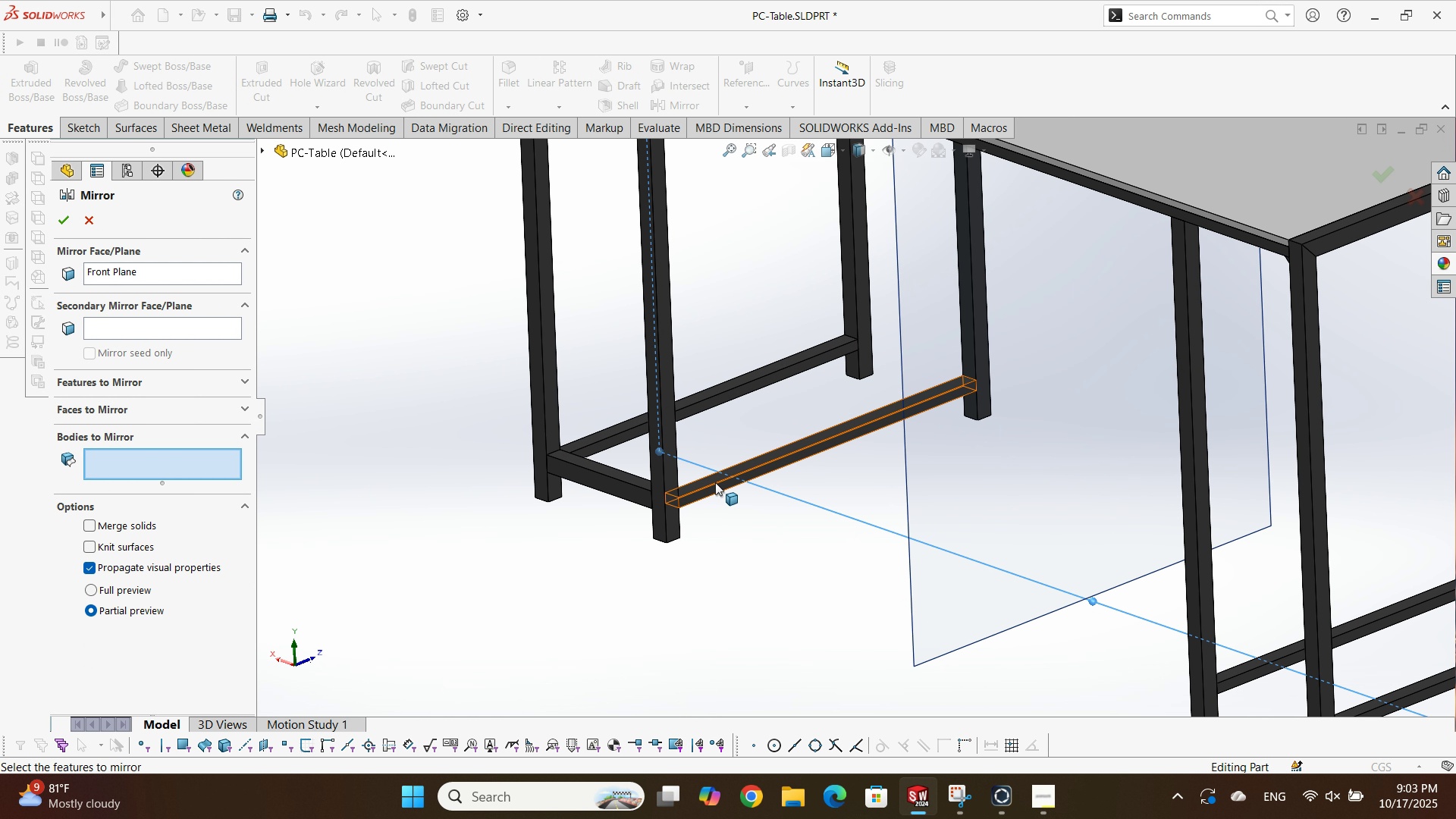 
left_click([654, 485])
 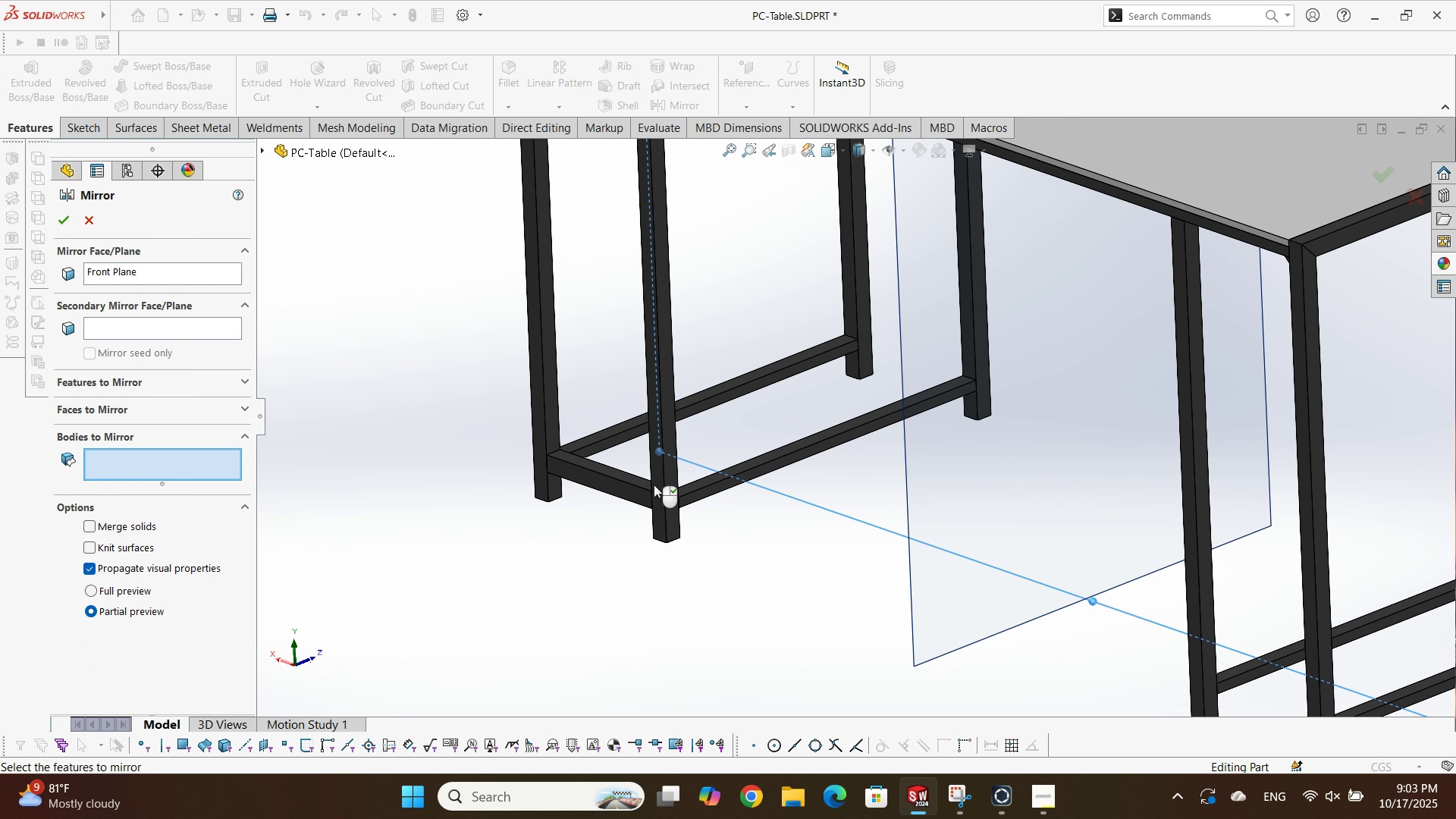 
left_click([654, 485])
 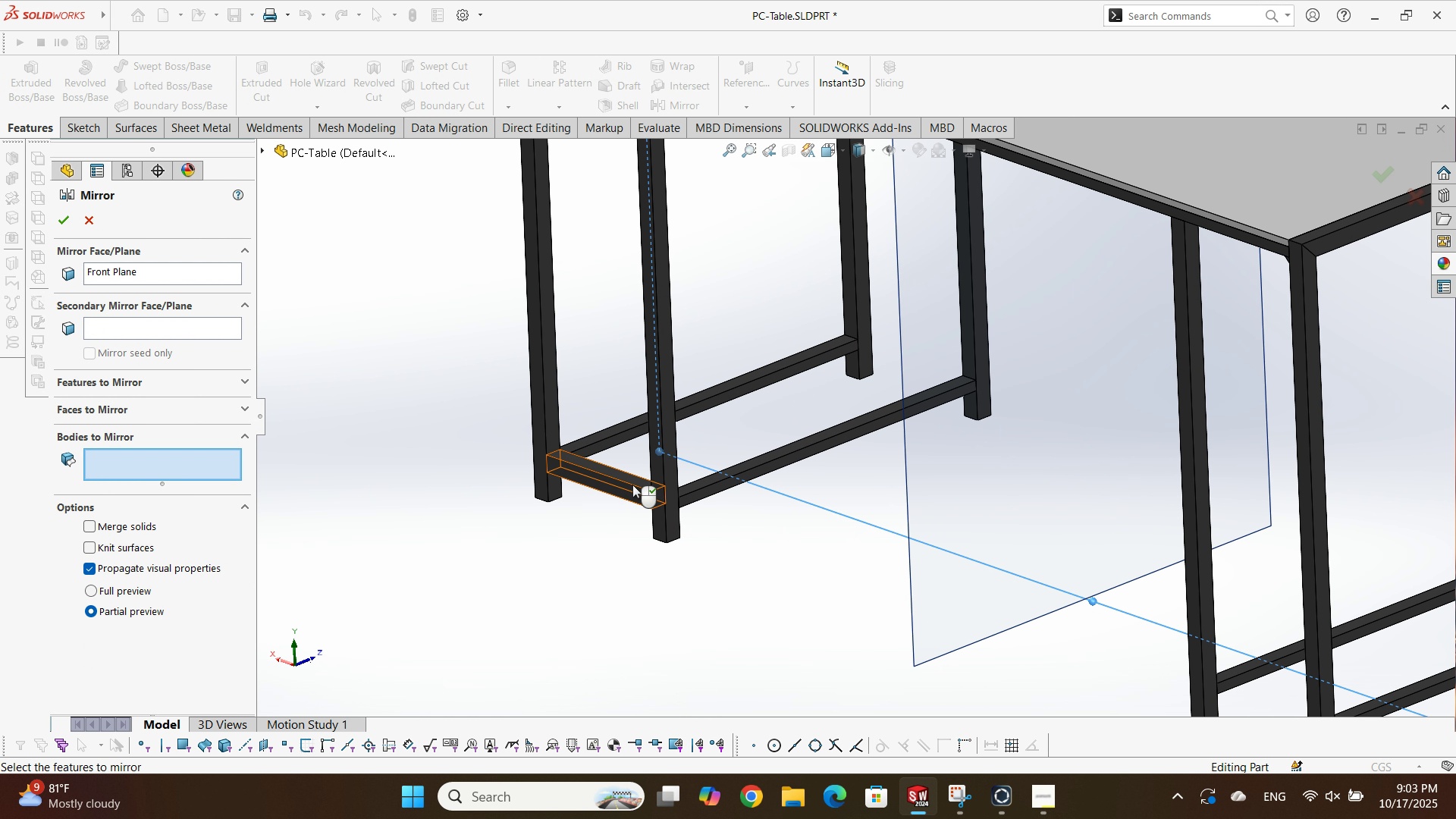 
double_click([632, 485])
 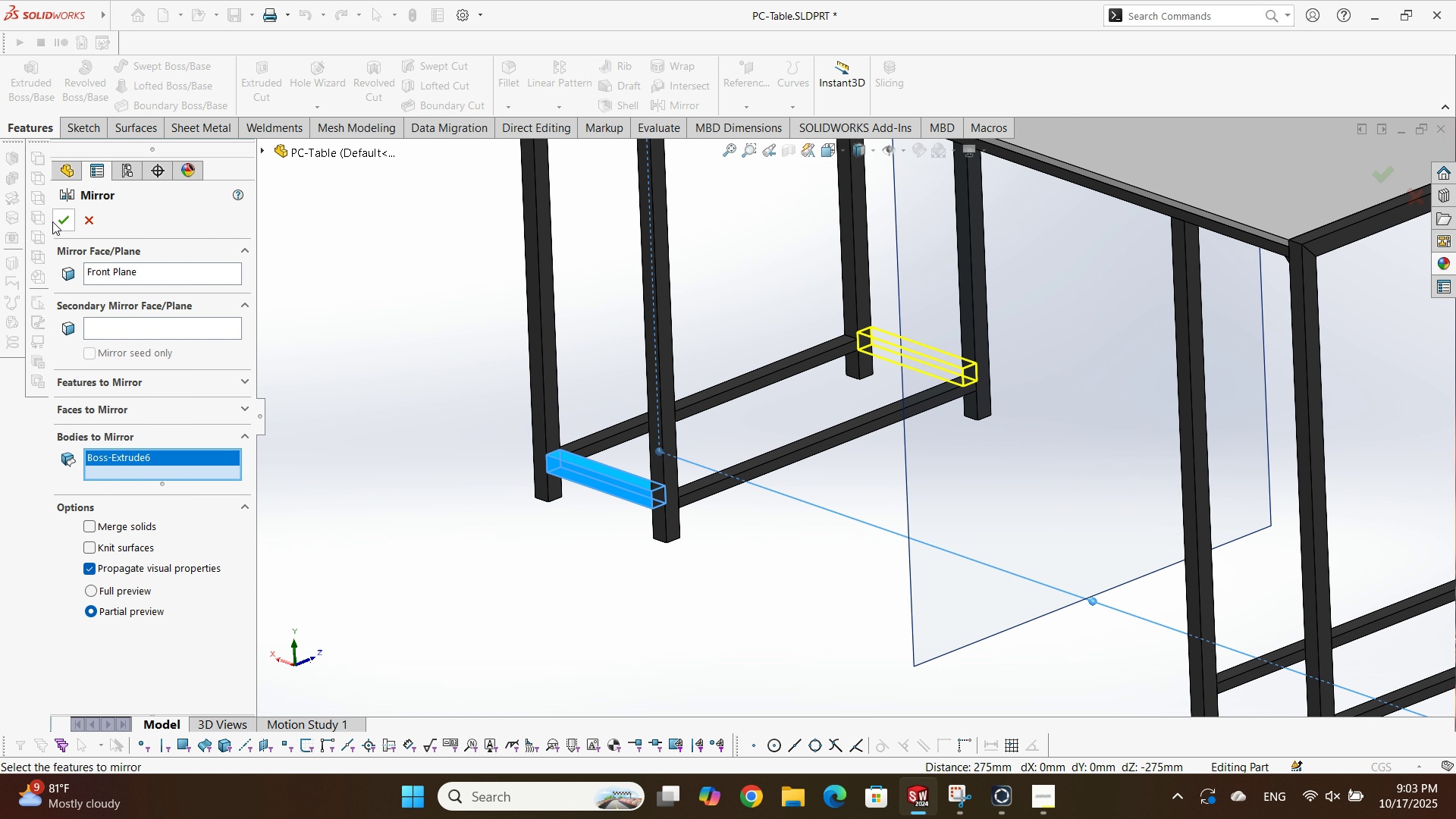 
left_click([55, 221])
 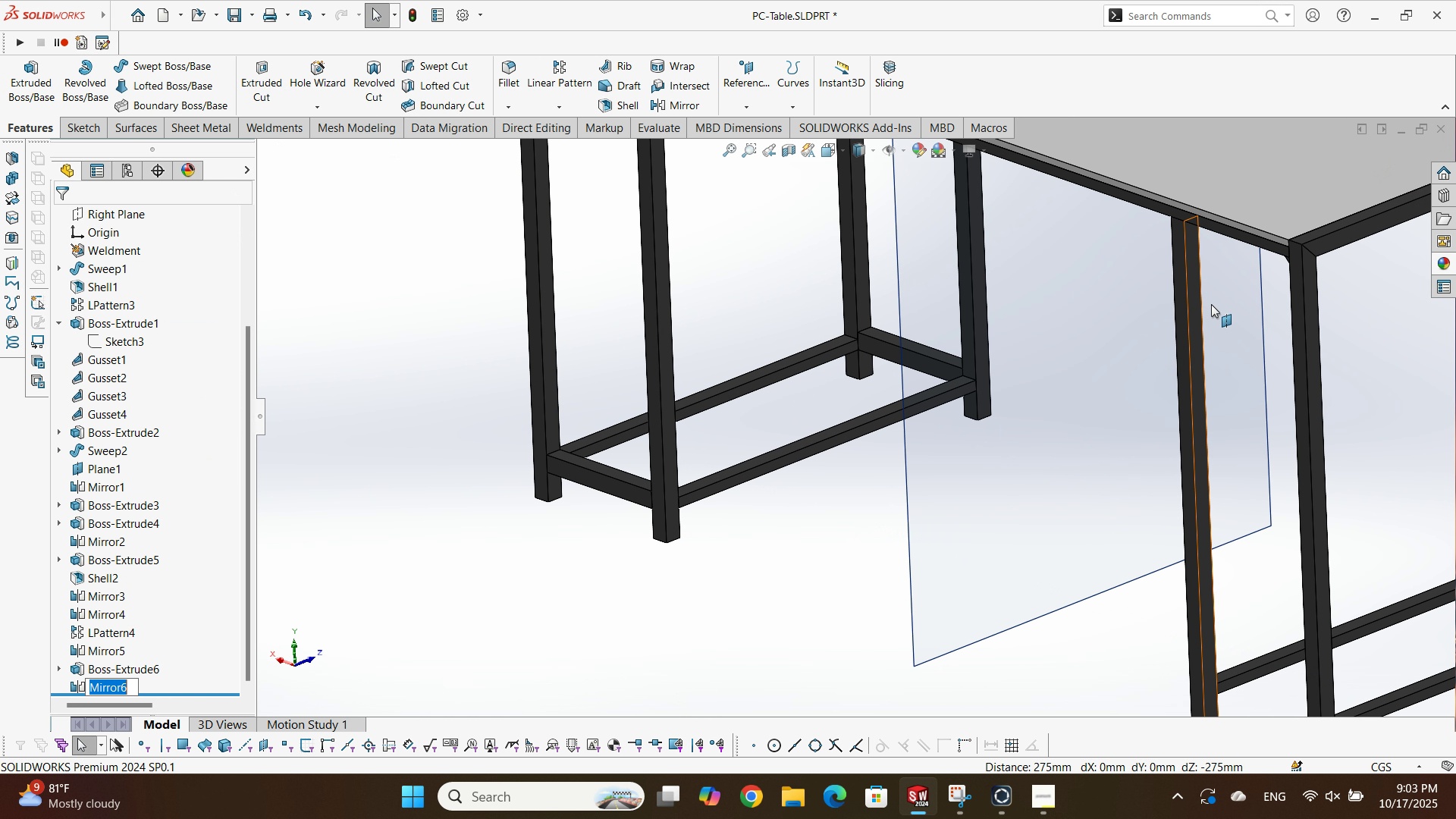 
scroll: coordinate [1050, 295], scroll_direction: up, amount: 4.0
 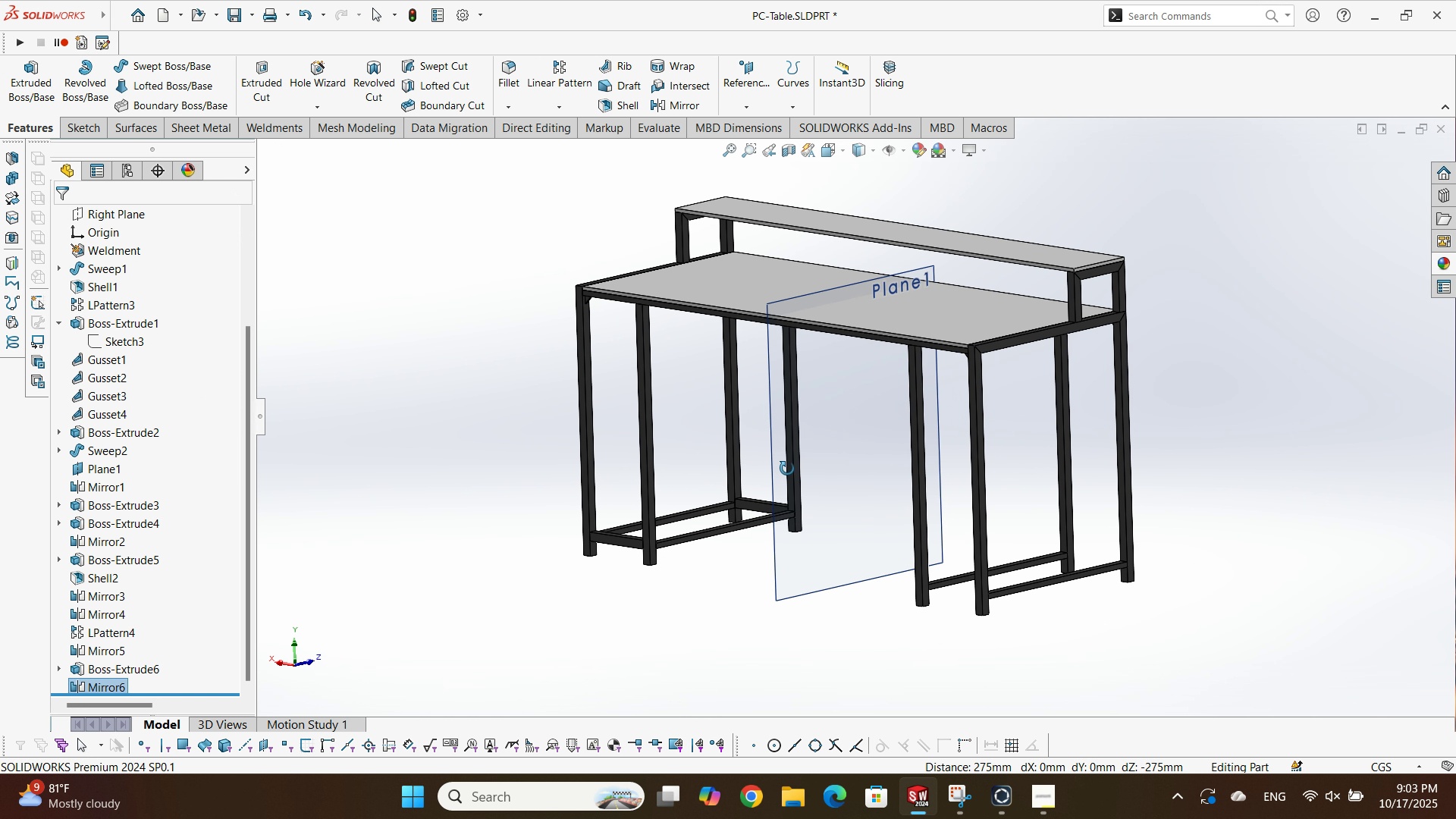 
left_click([805, 560])
 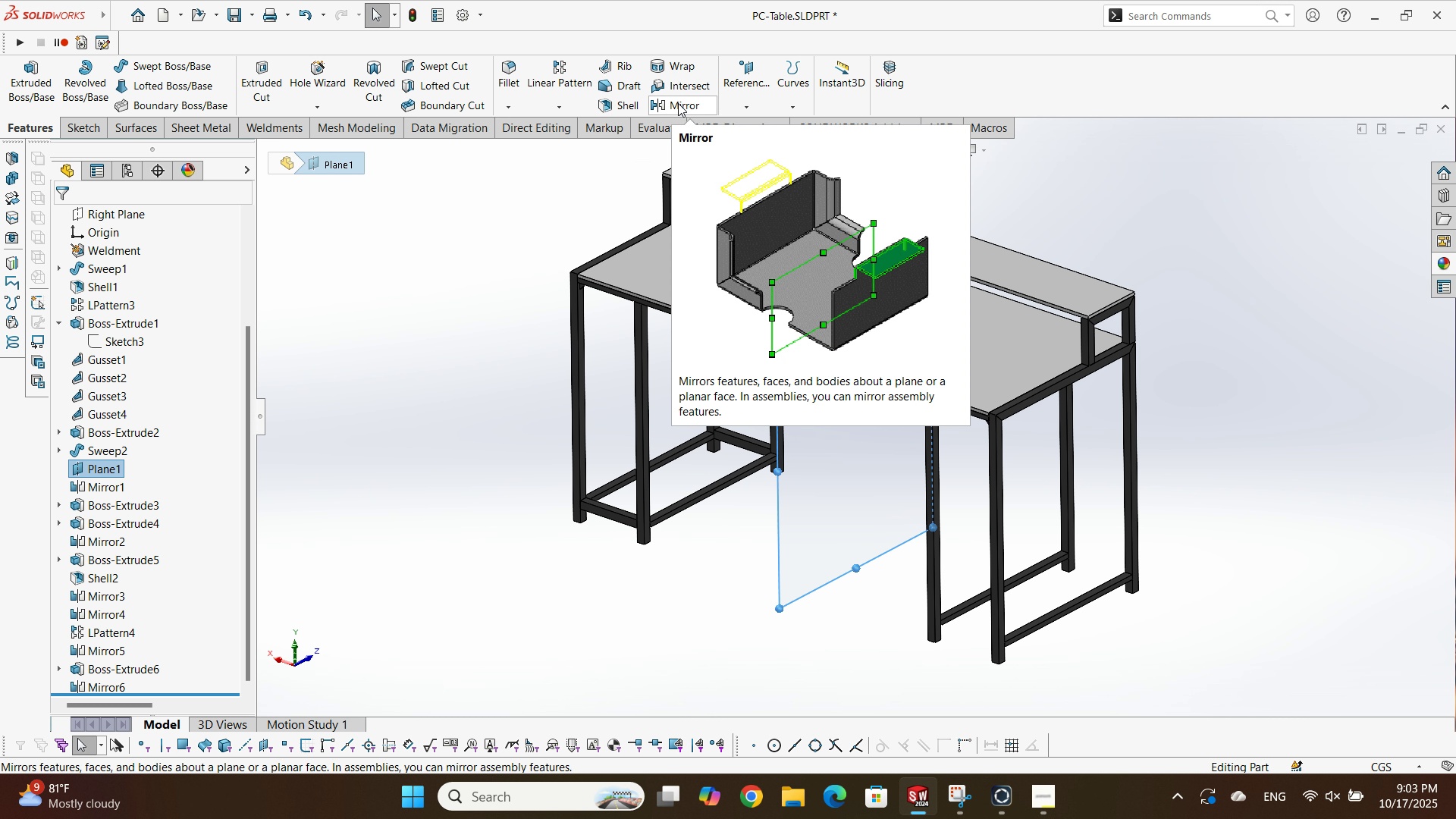 
left_click([678, 103])
 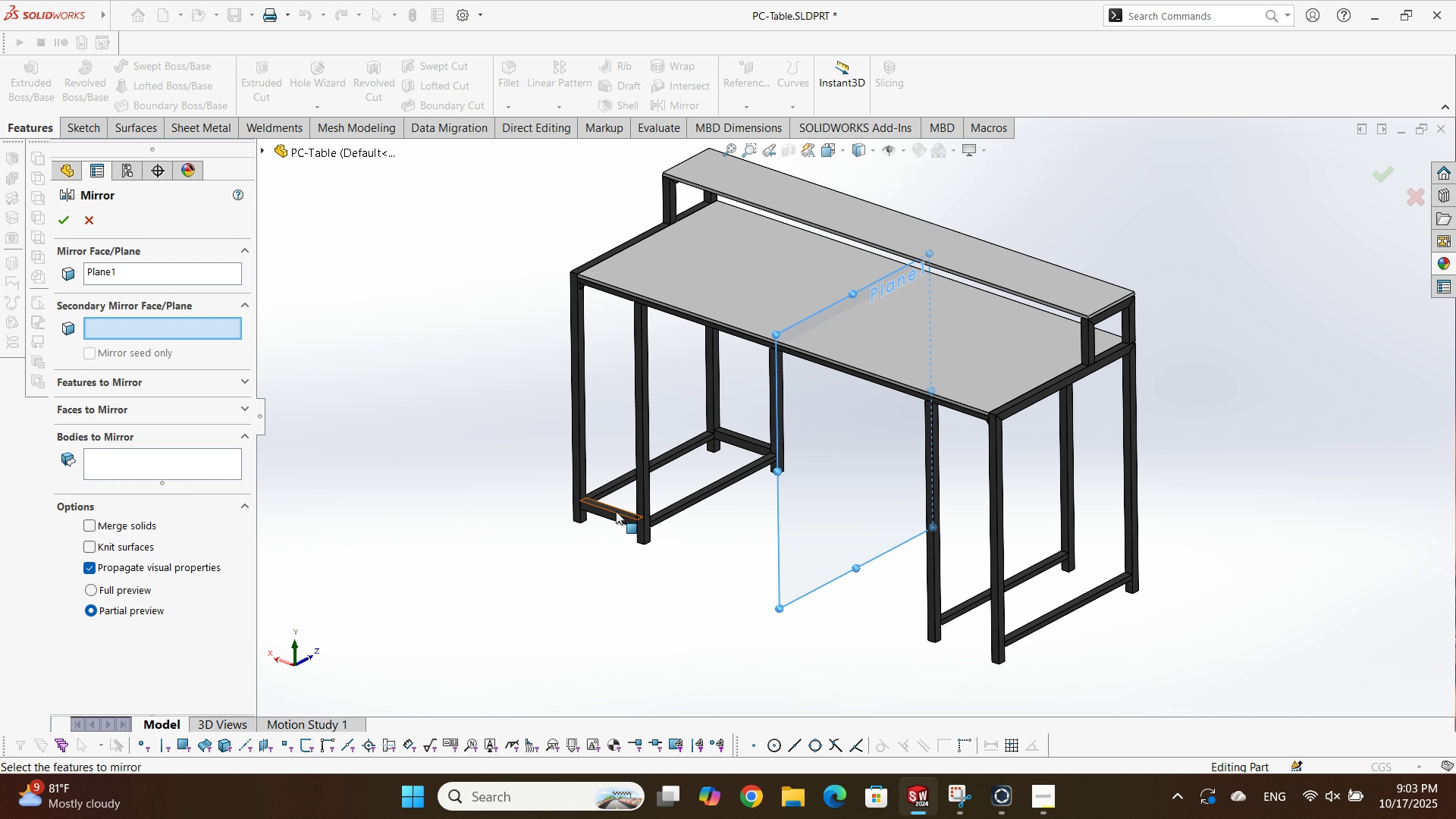 
left_click([614, 510])
 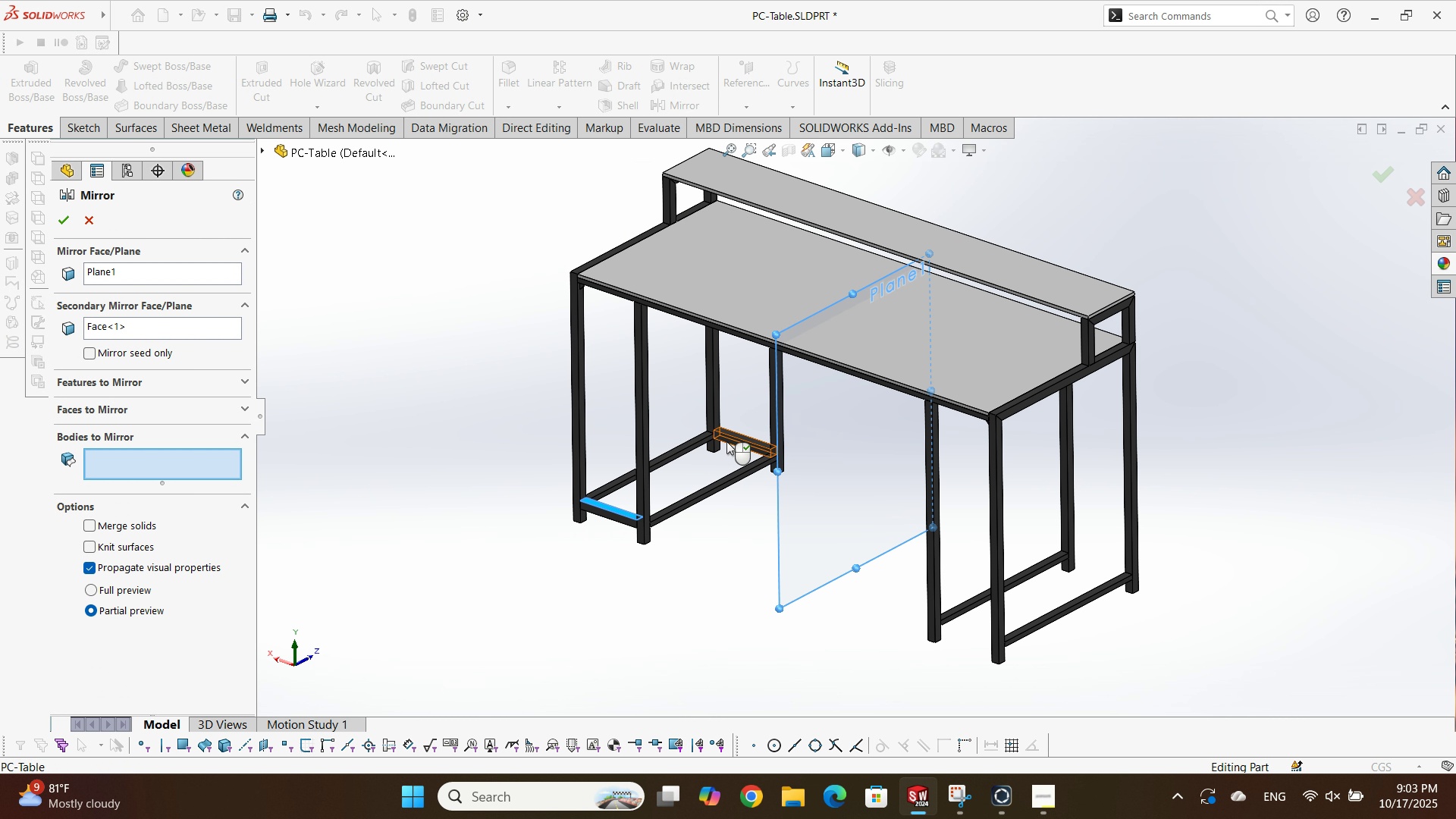 
left_click([726, 441])
 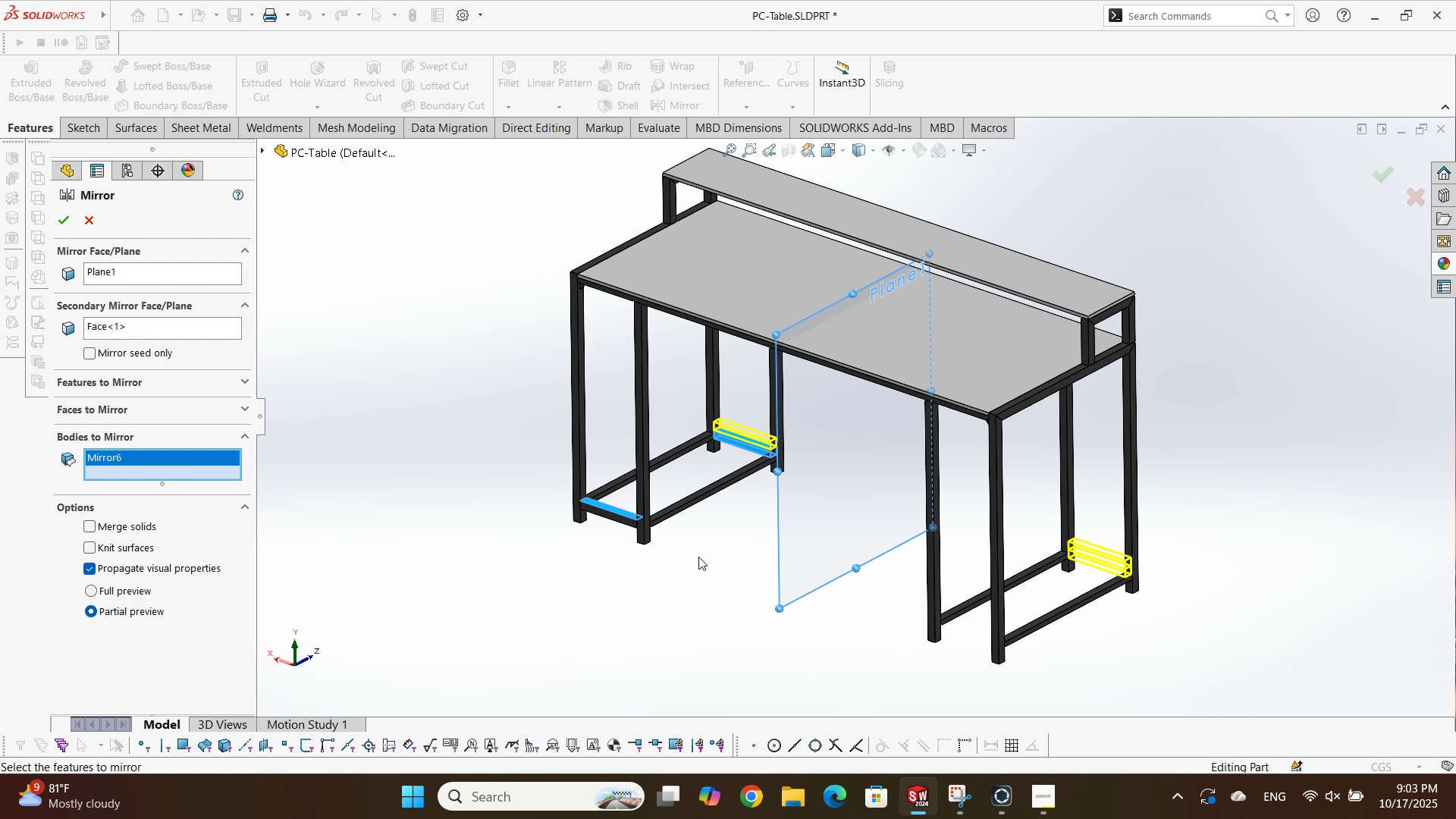 
scroll: coordinate [696, 557], scroll_direction: down, amount: 2.0
 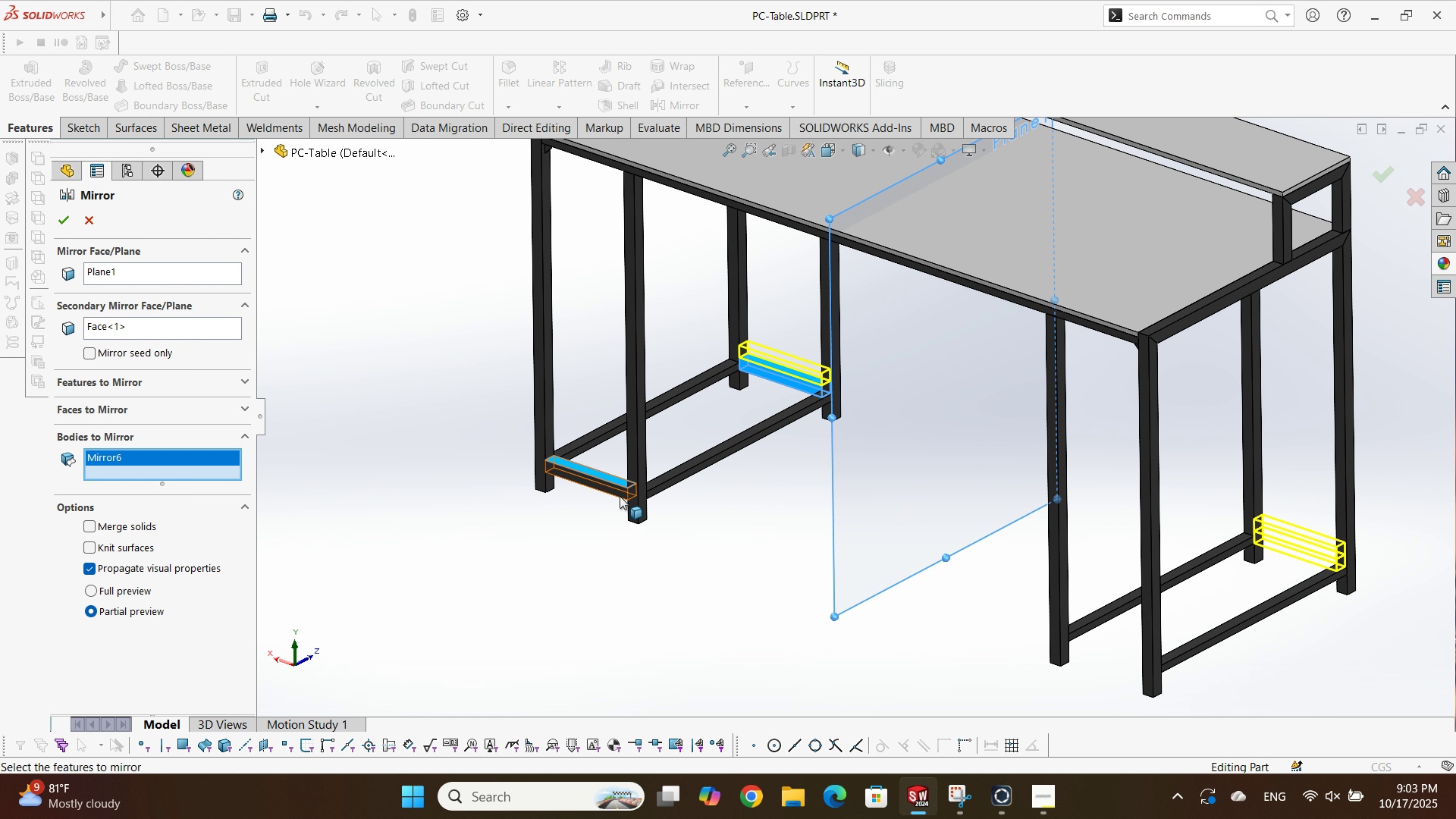 
left_click([620, 496])
 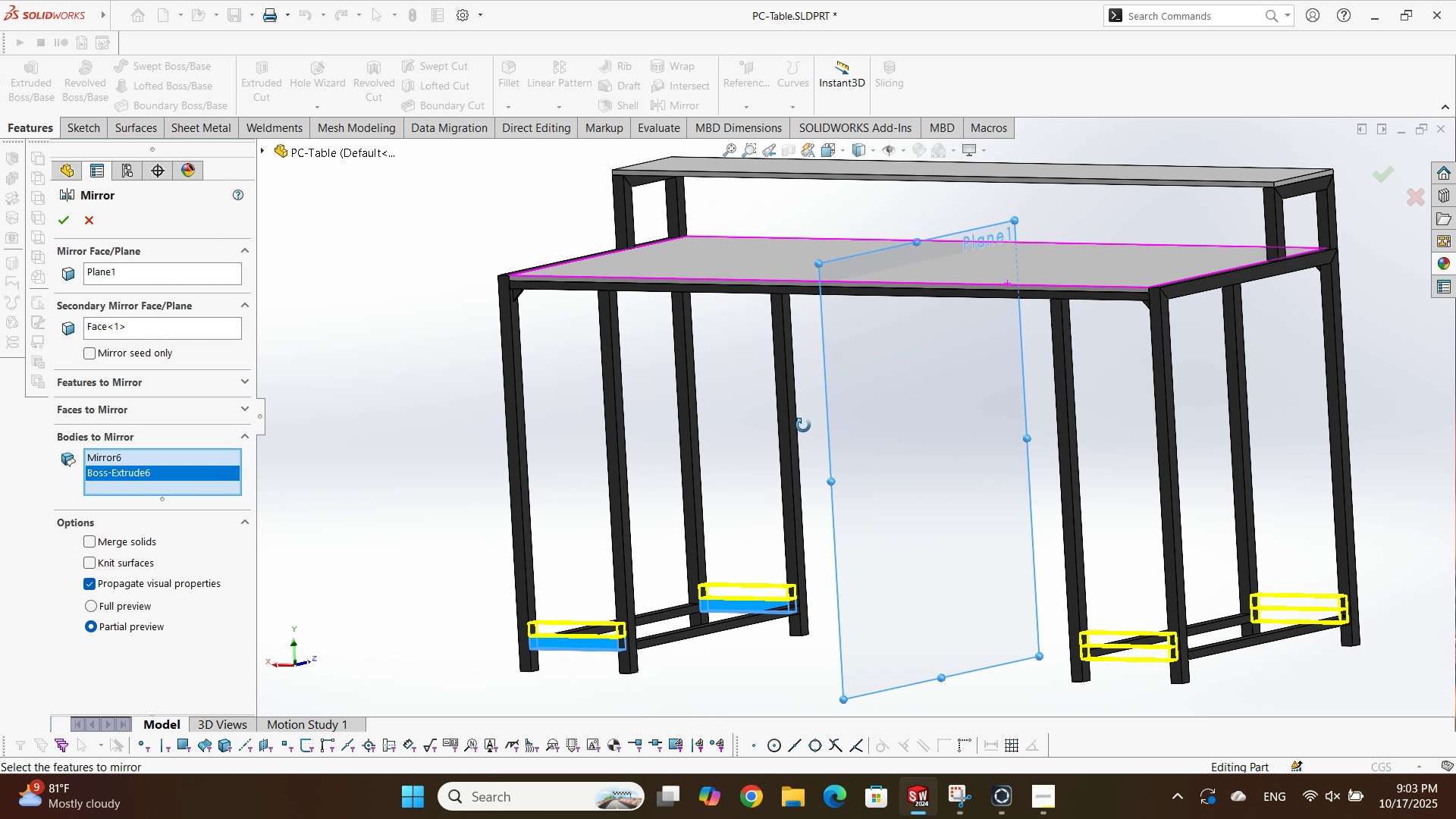 
scroll: coordinate [637, 403], scroll_direction: down, amount: 2.0
 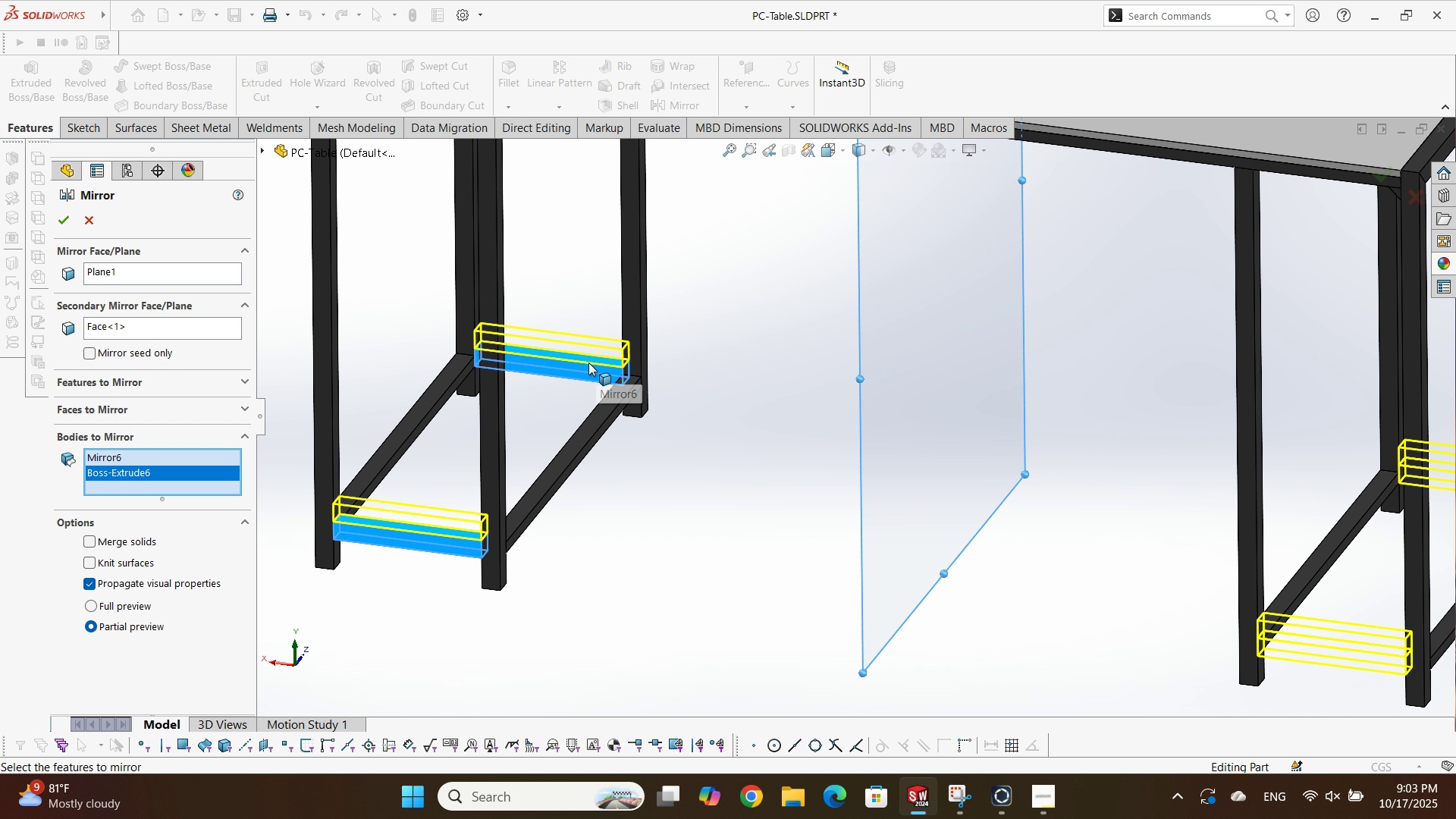 
left_click([587, 363])
 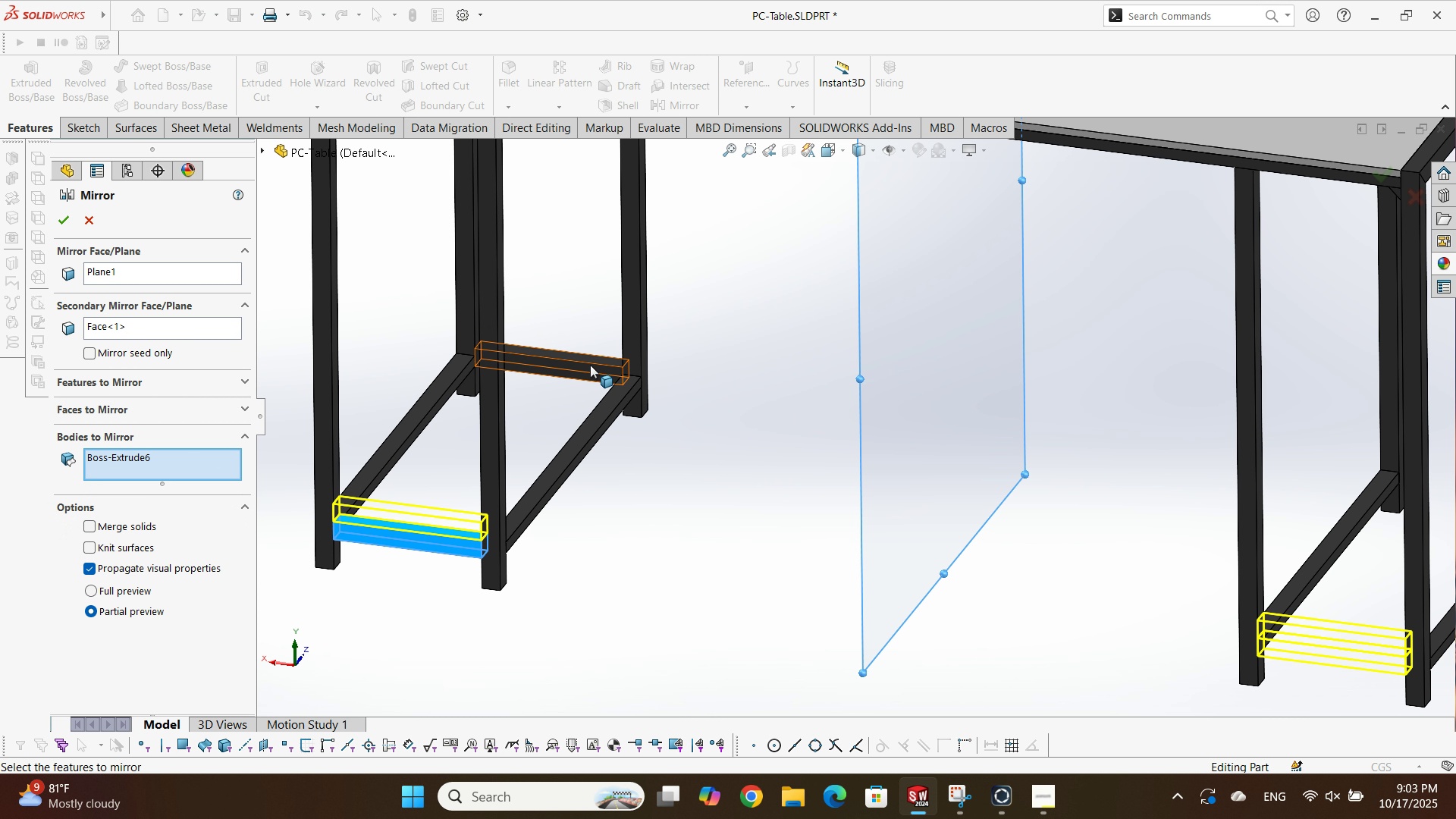 
scroll: coordinate [1192, 518], scroll_direction: up, amount: 1.0
 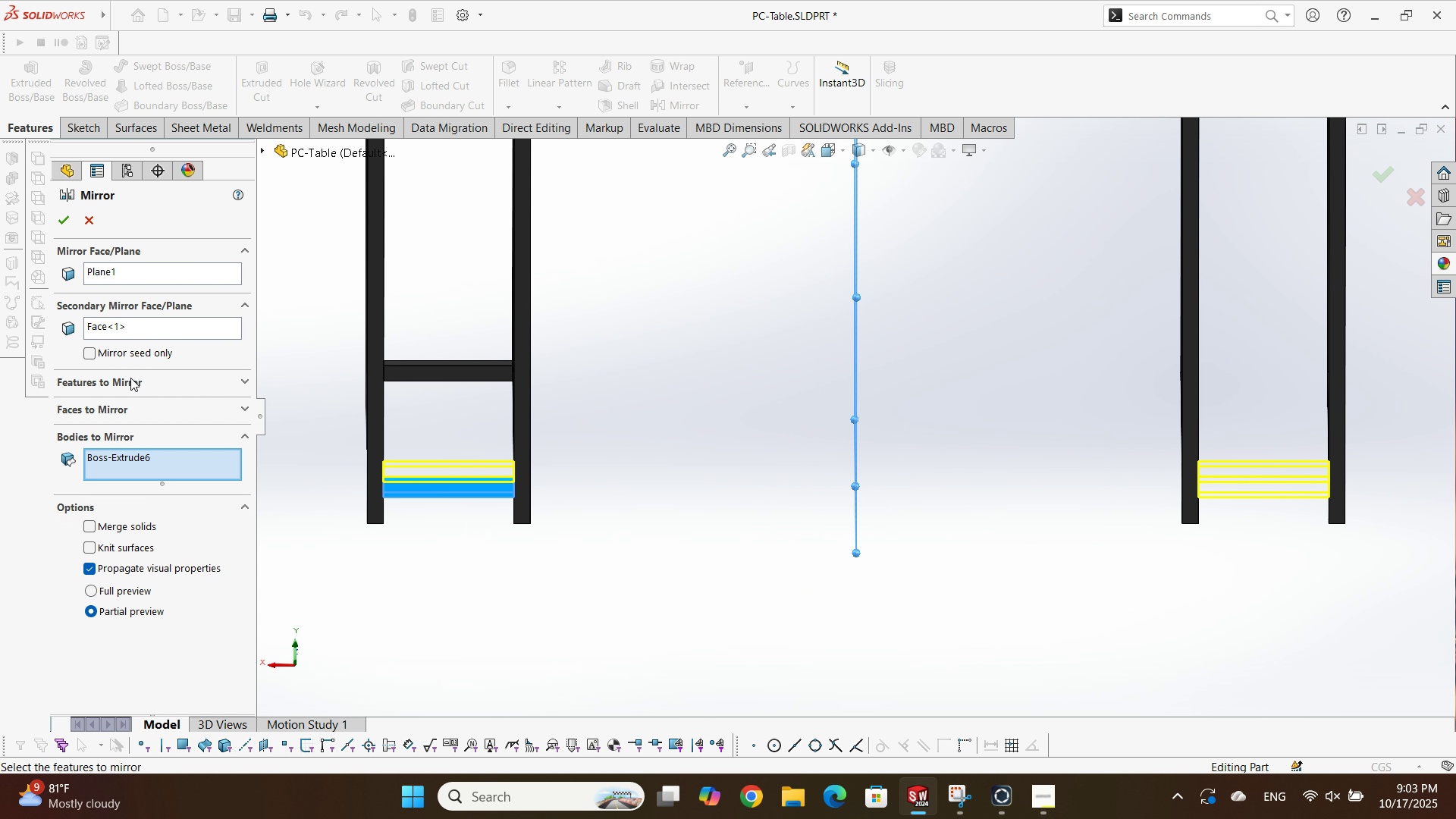 
left_click([105, 324])
 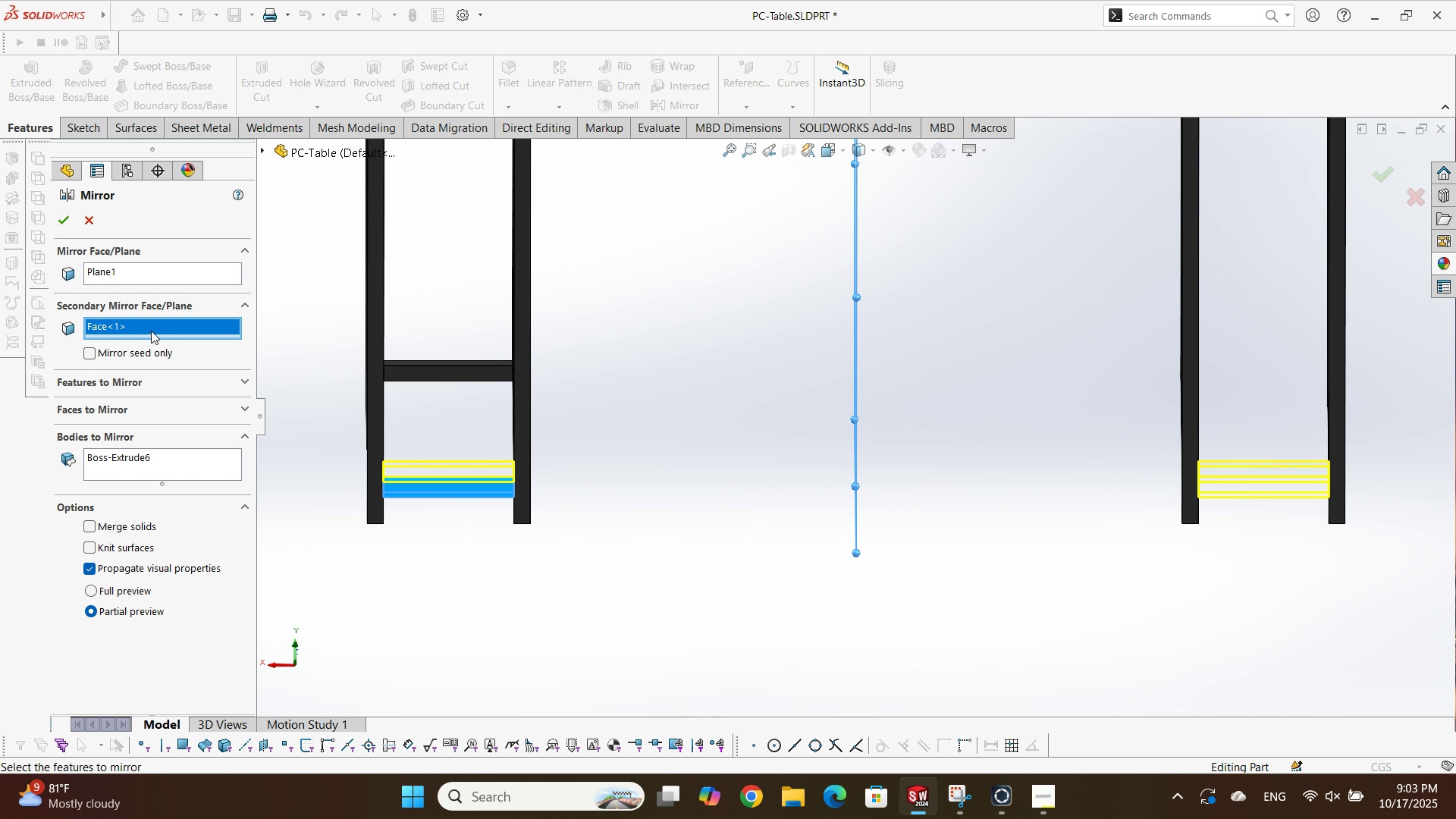 
scroll: coordinate [931, 421], scroll_direction: up, amount: 2.0
 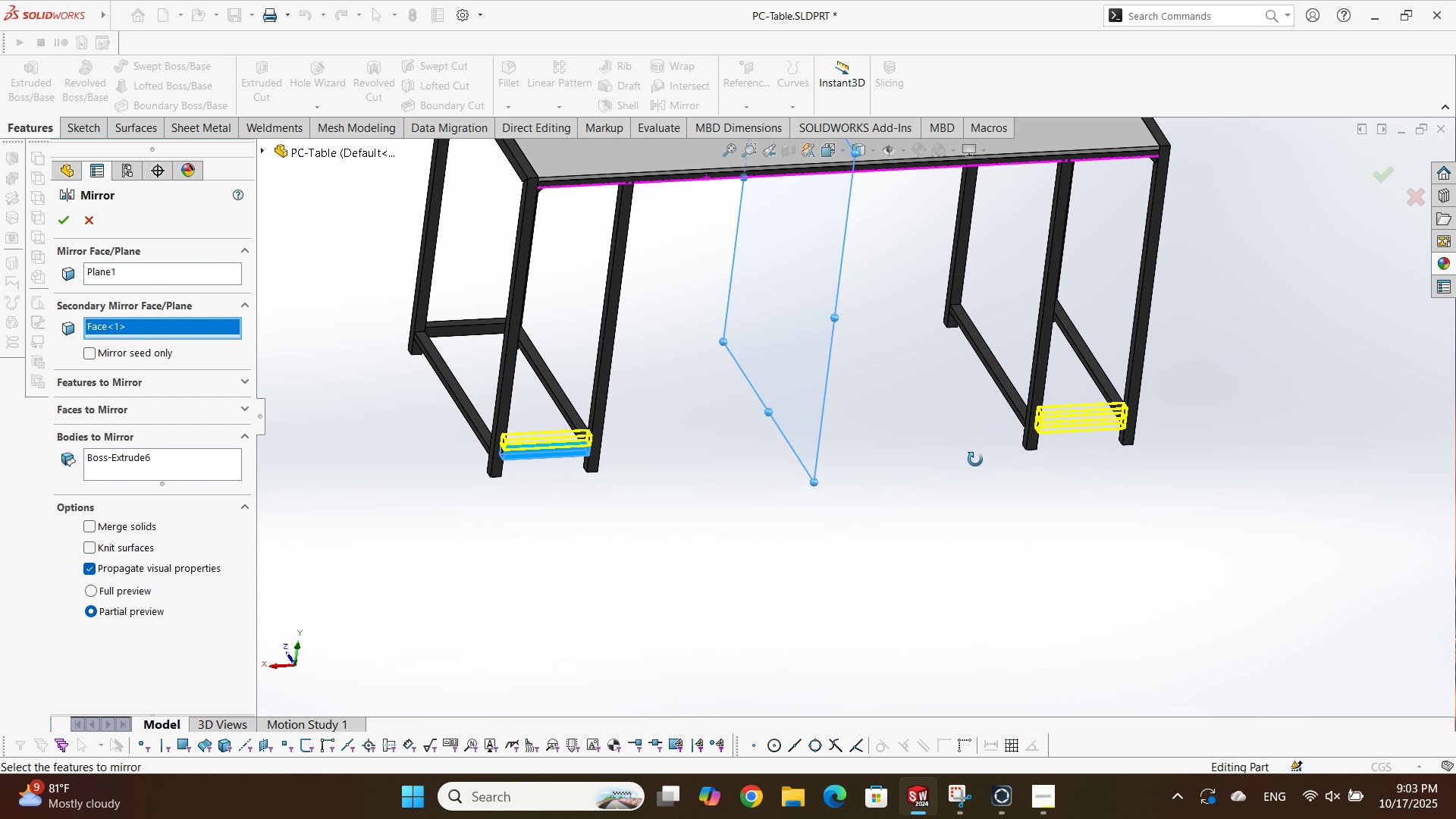 
scroll: coordinate [713, 404], scroll_direction: down, amount: 3.0
 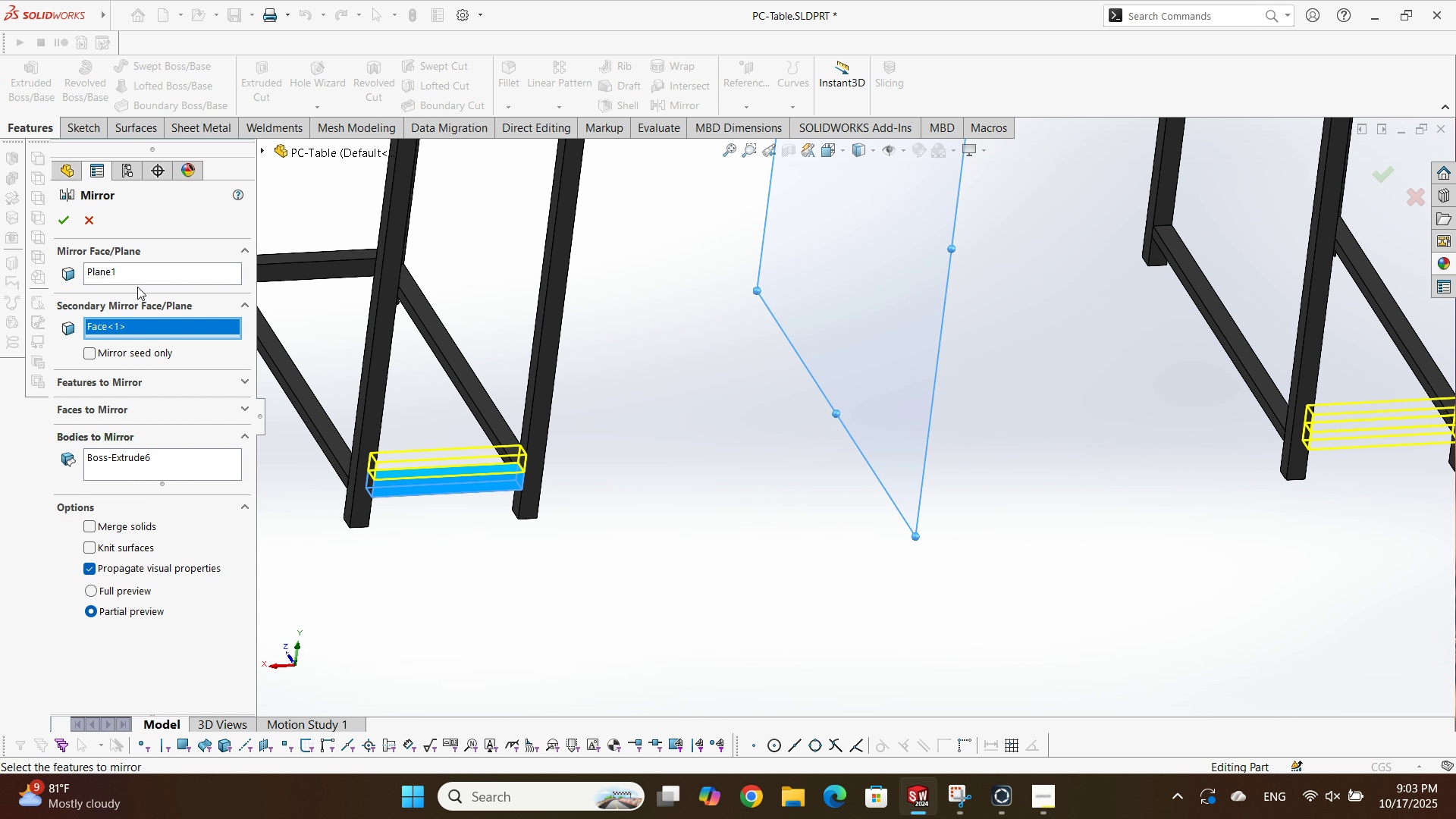 
left_click([115, 275])
 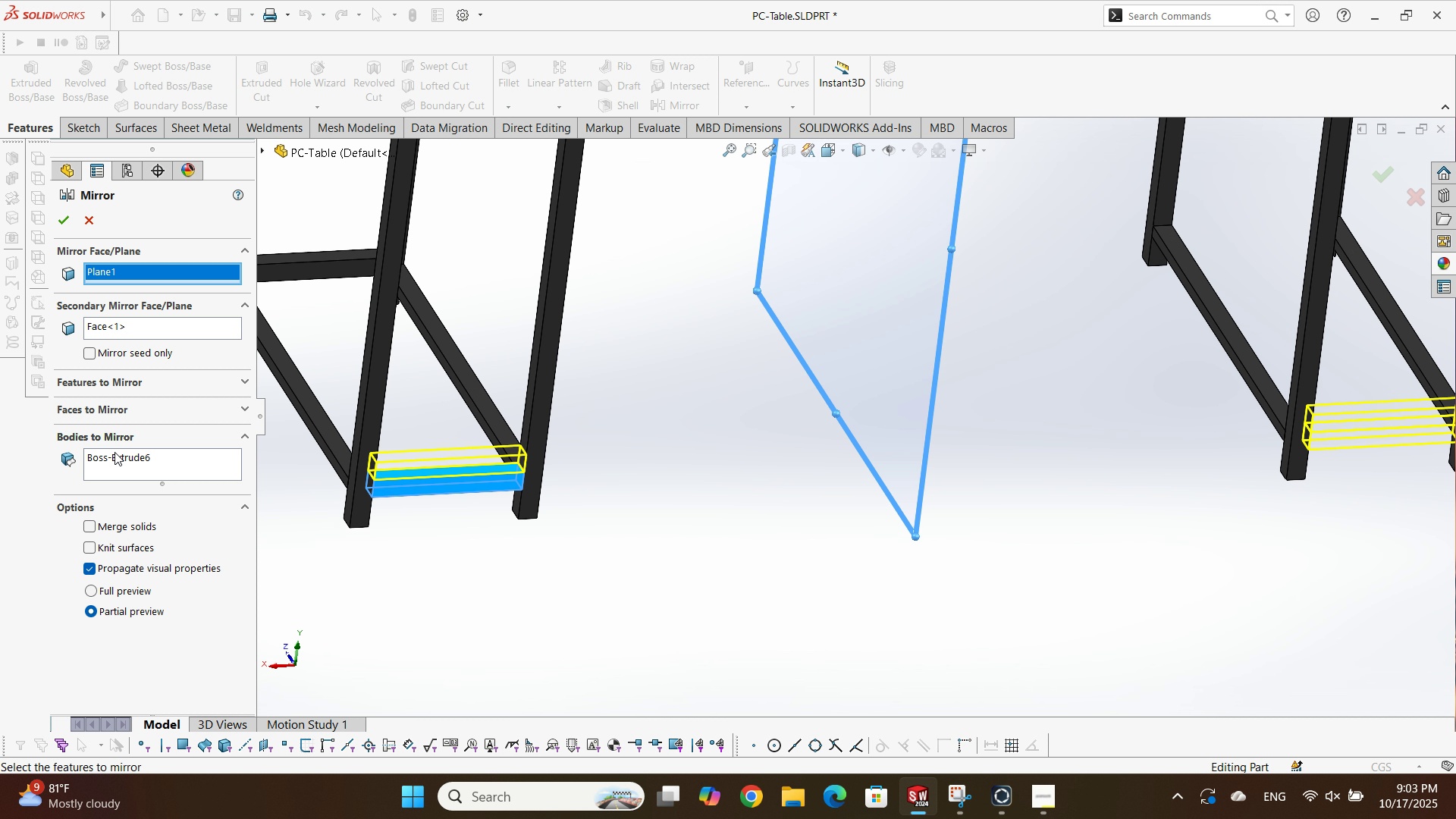 
left_click([115, 457])
 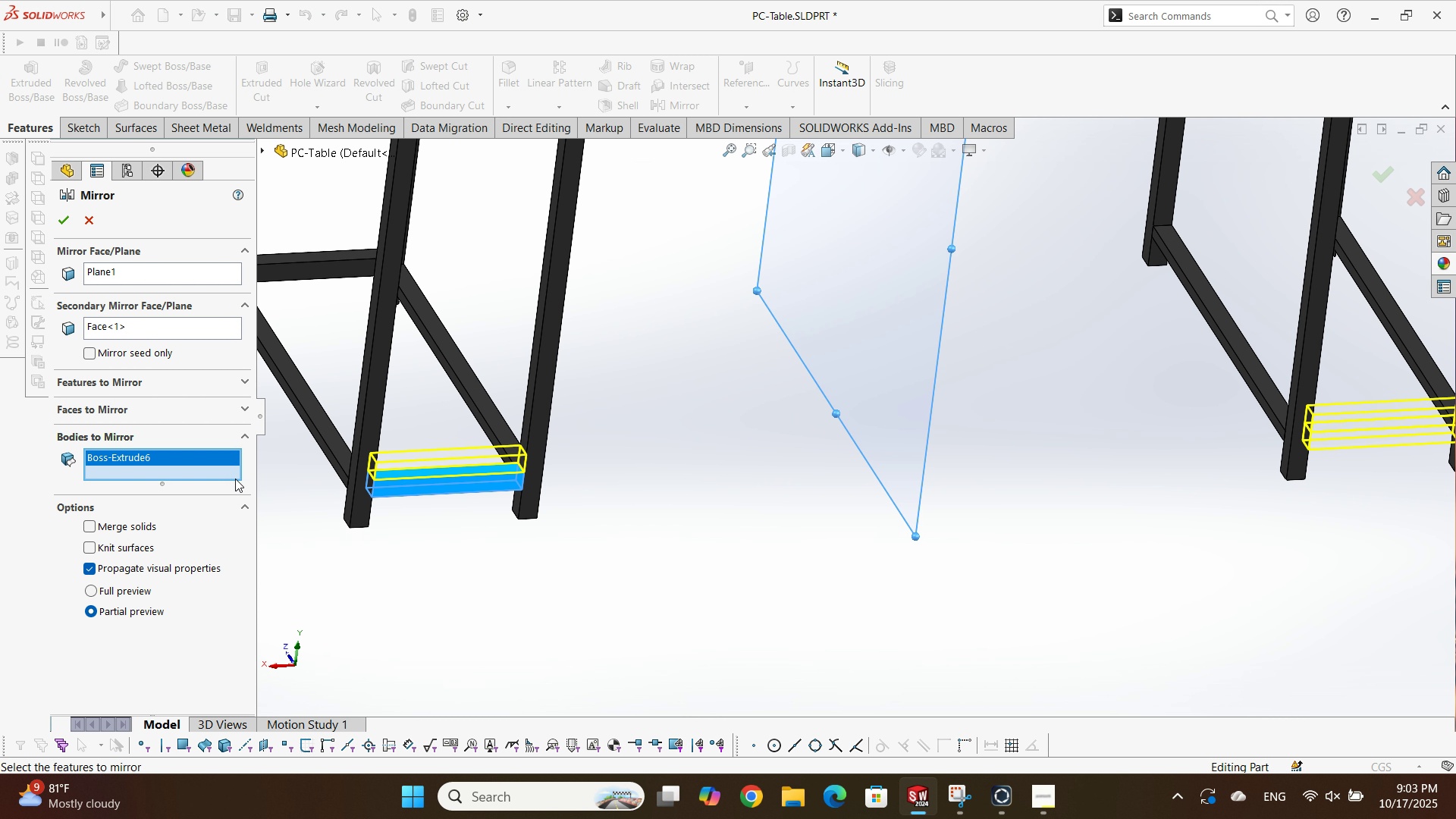 
key(Escape)
 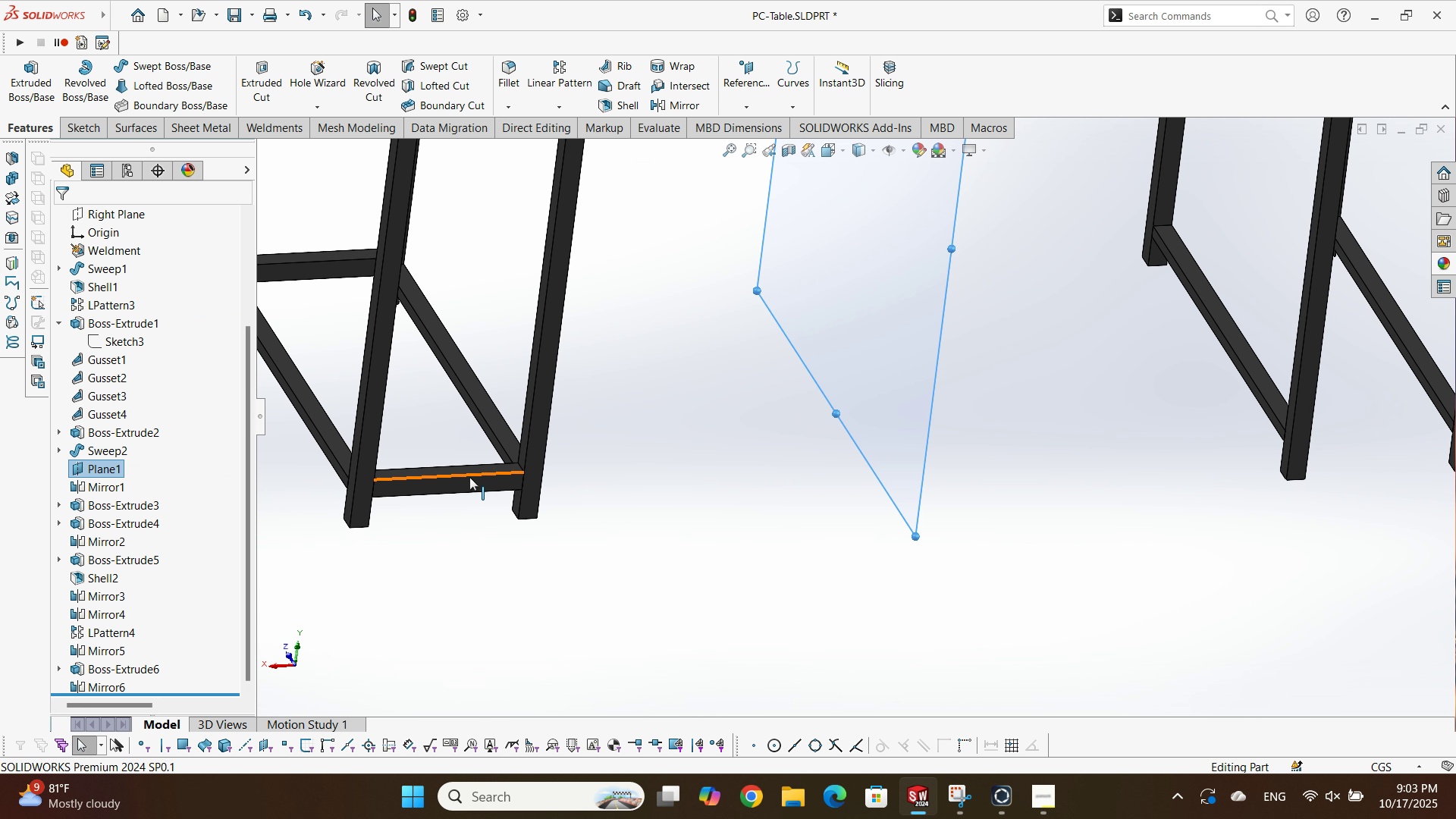 
left_click([469, 477])
 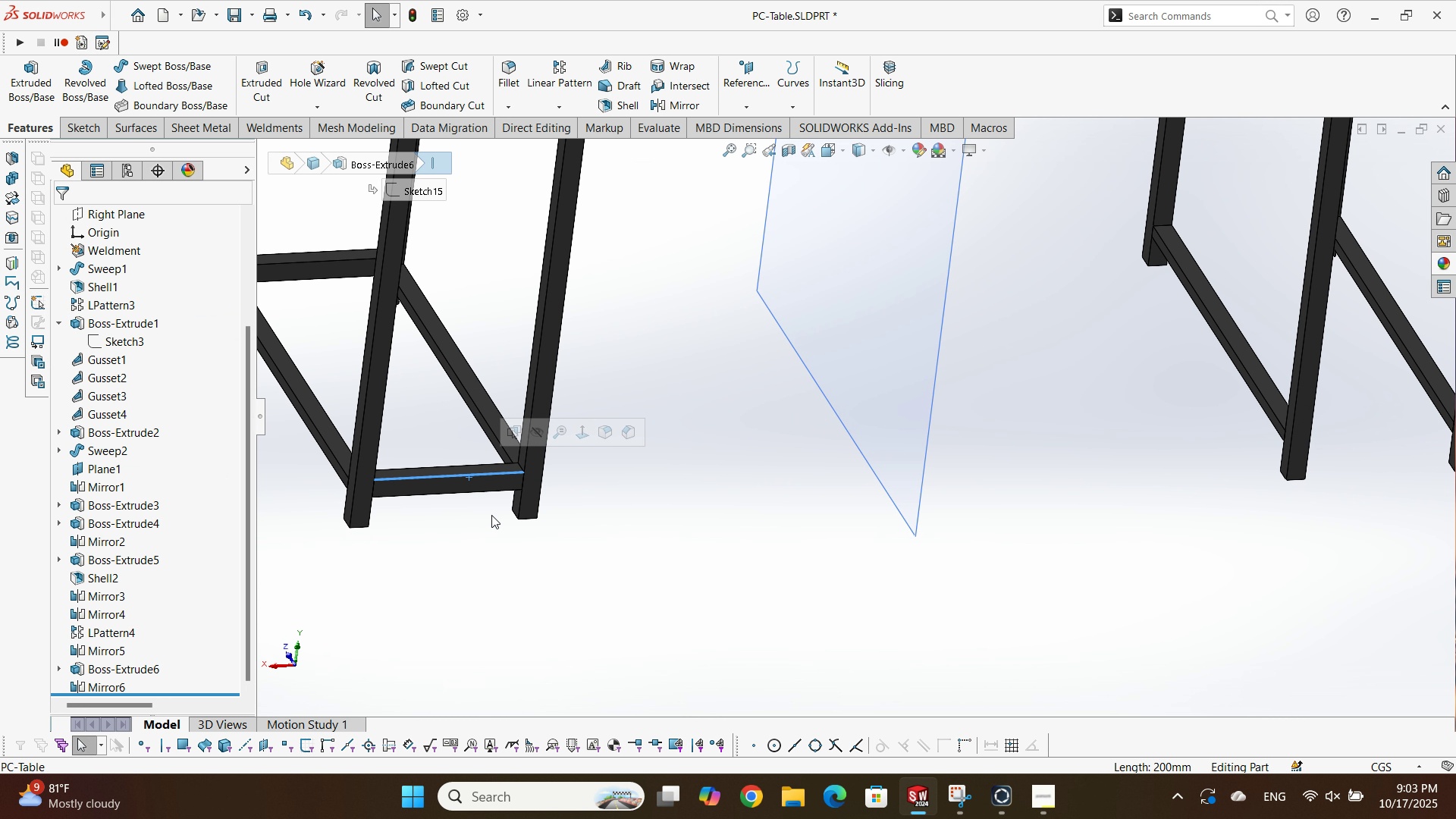 
scroll: coordinate [677, 552], scroll_direction: up, amount: 4.0
 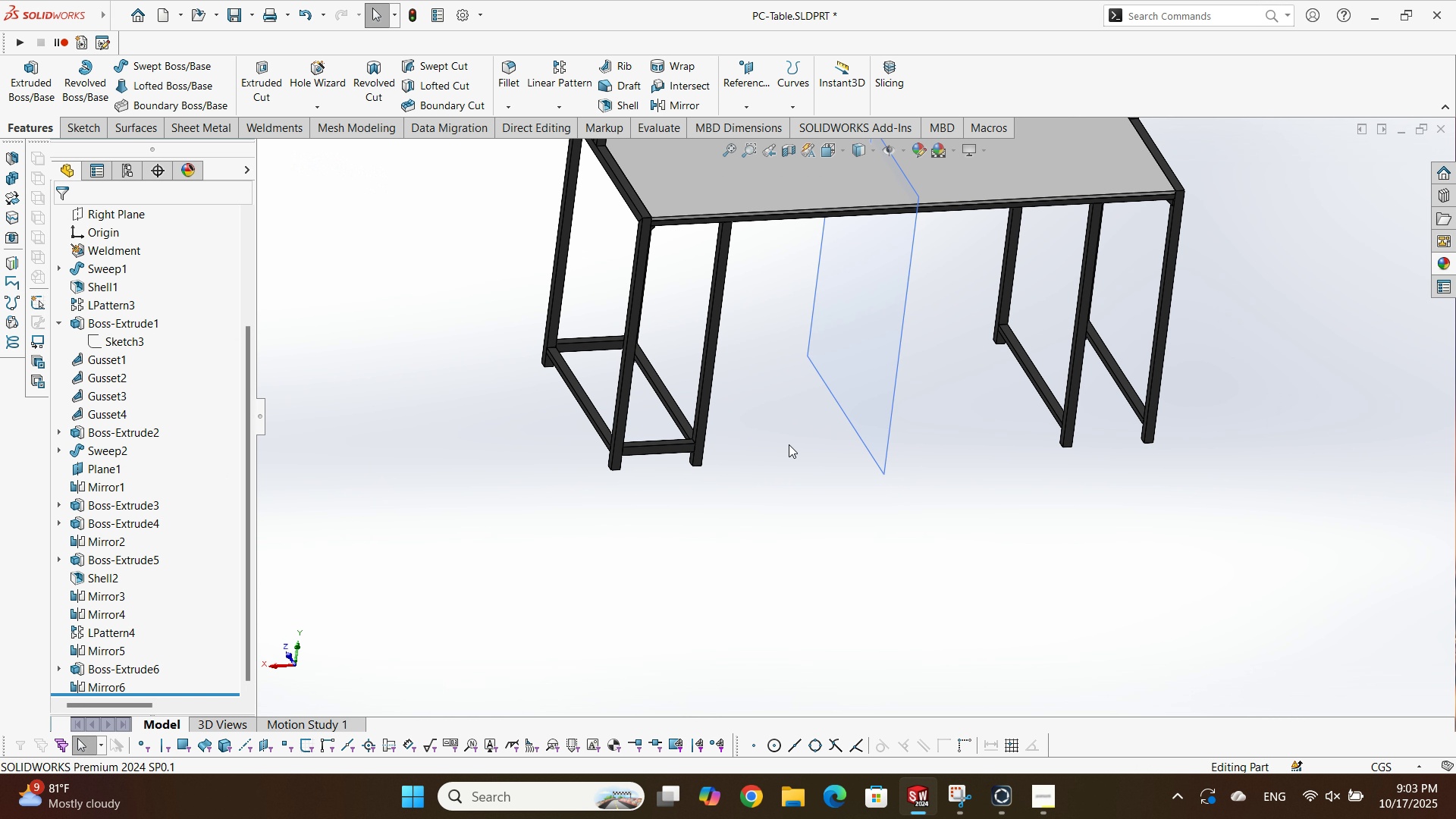 
left_click([789, 444])
 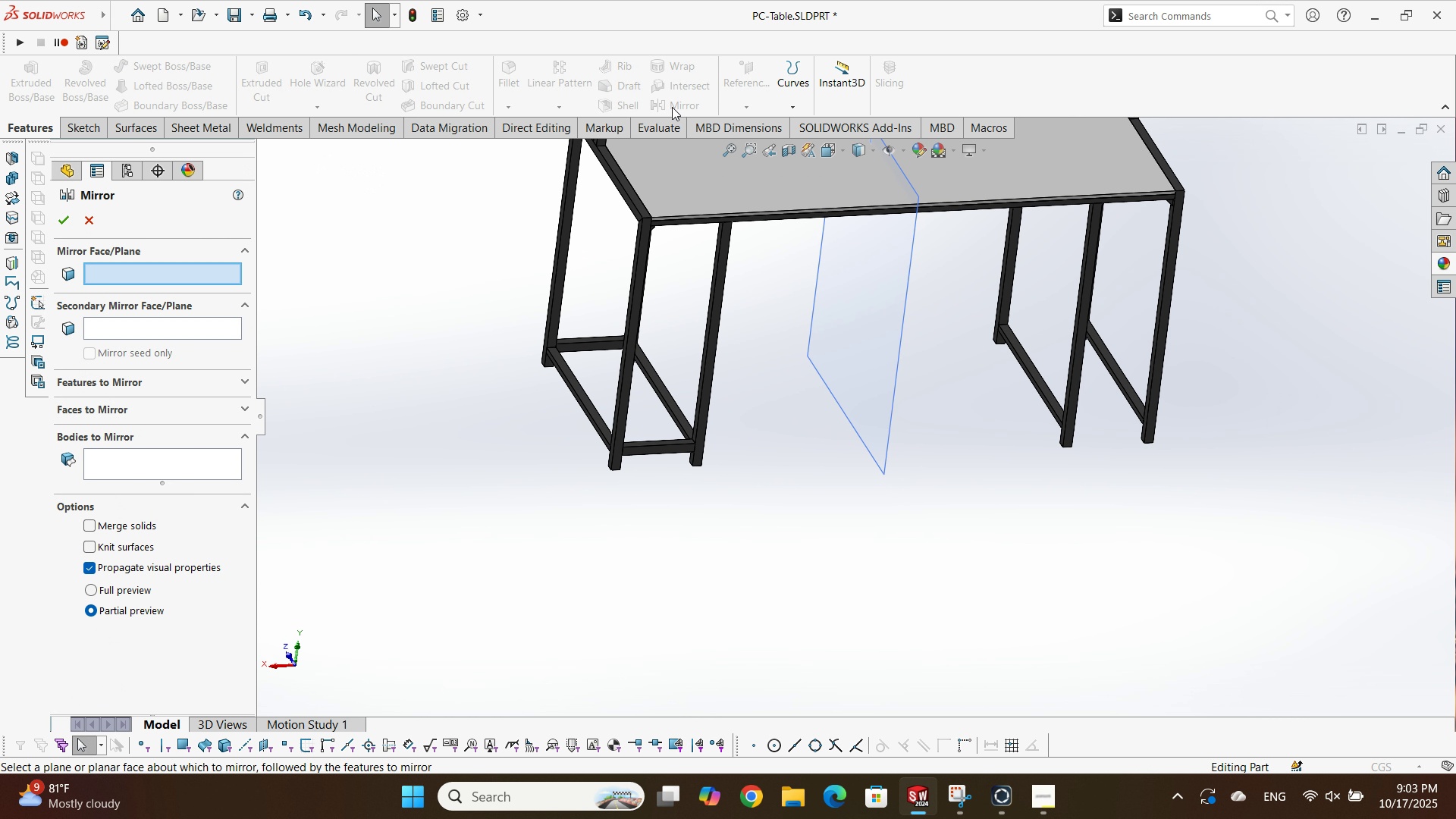 
scroll: coordinate [400, 475], scroll_direction: down, amount: 6.0
 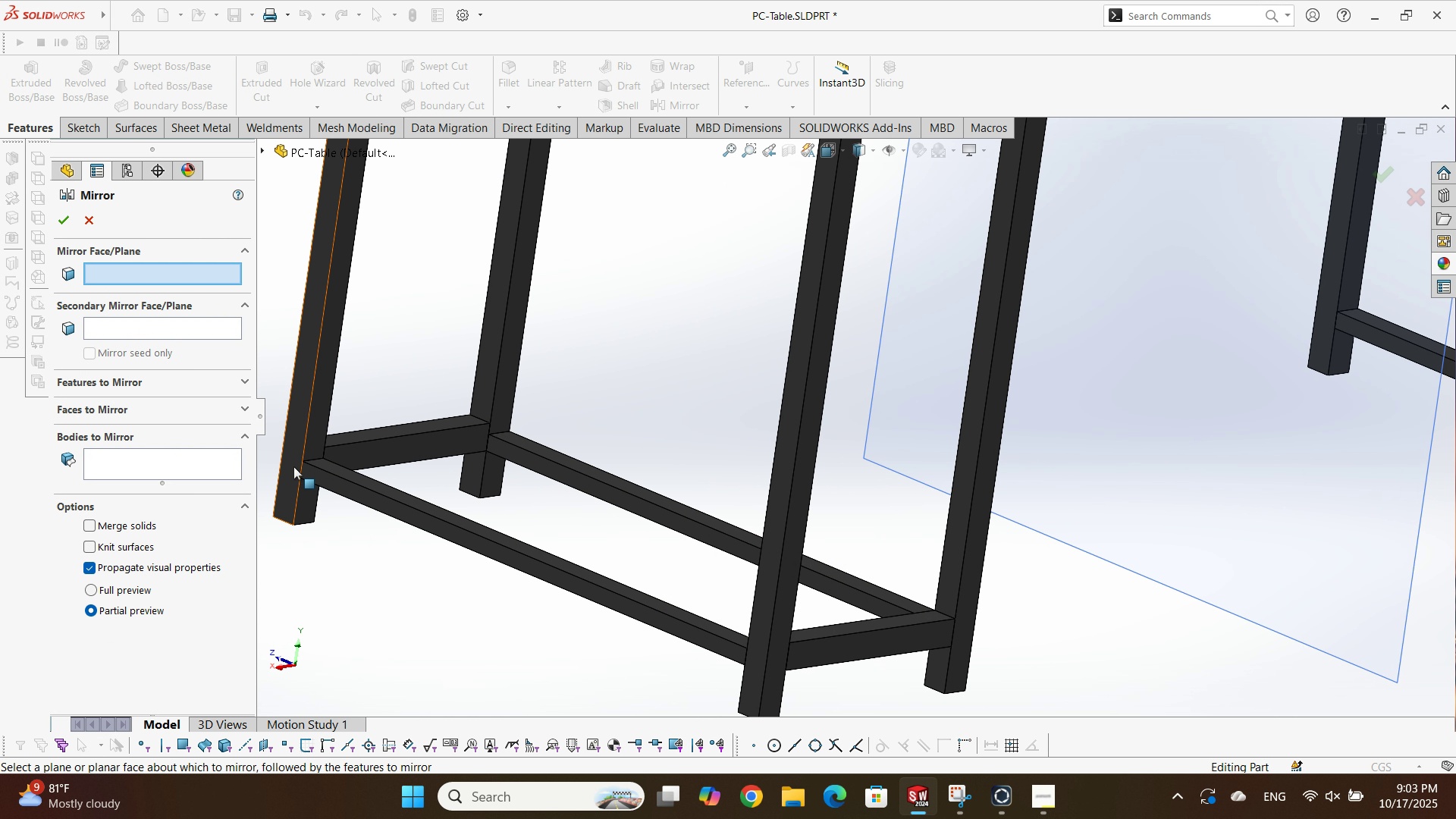 
scroll: coordinate [658, 475], scroll_direction: up, amount: 5.0
 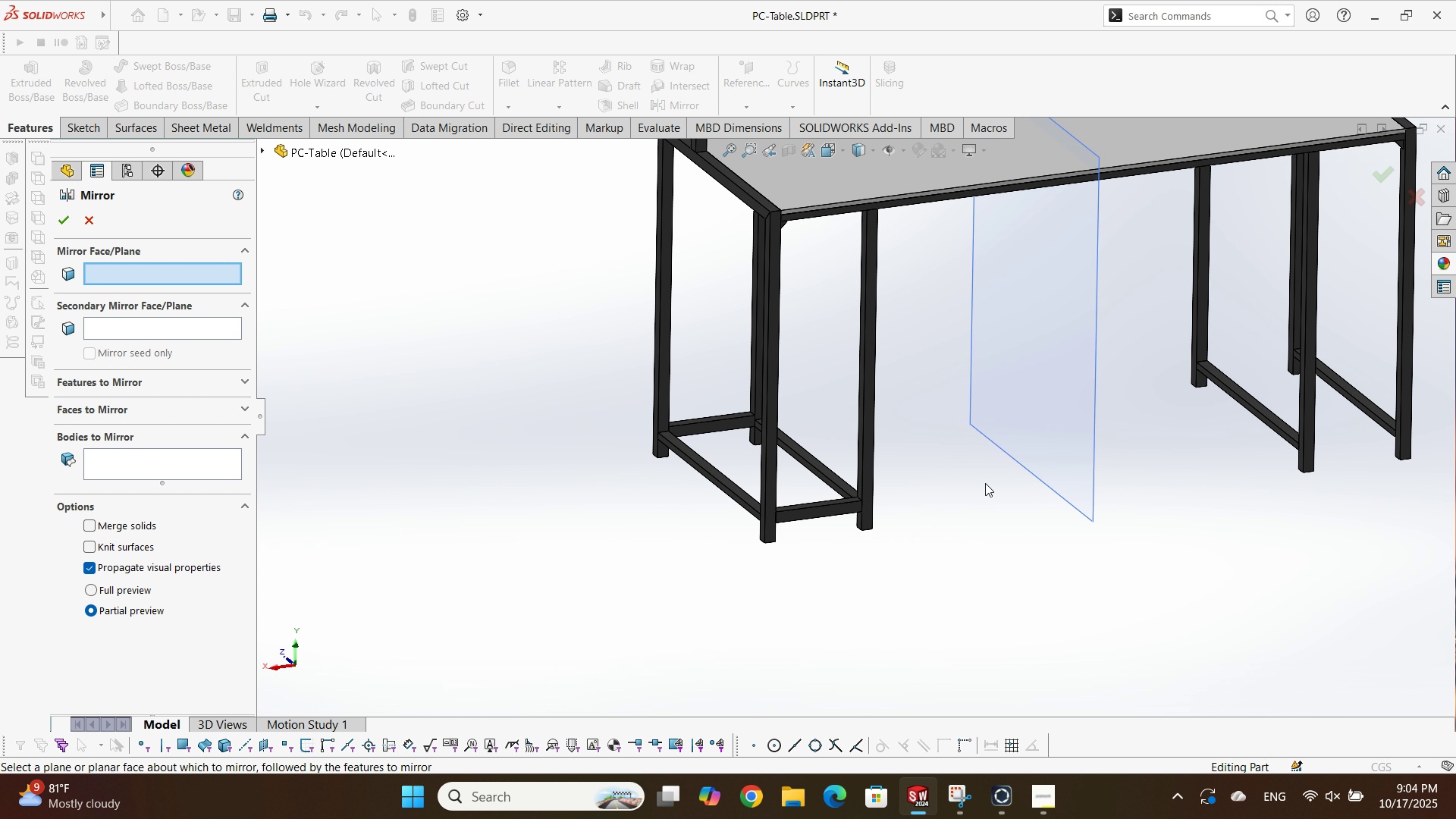 
scroll: coordinate [1215, 373], scroll_direction: down, amount: 1.0
 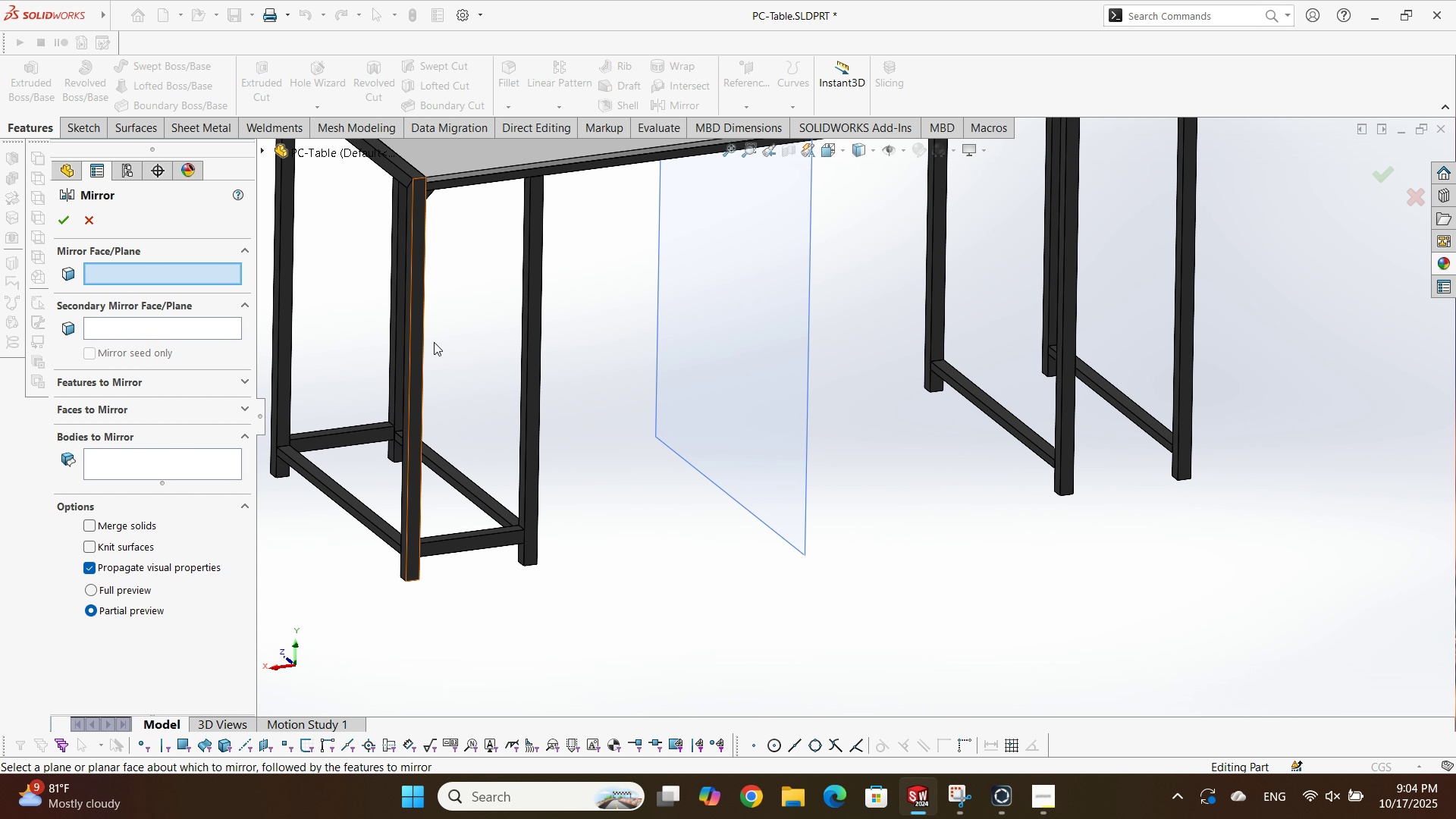 
left_click([758, 406])
 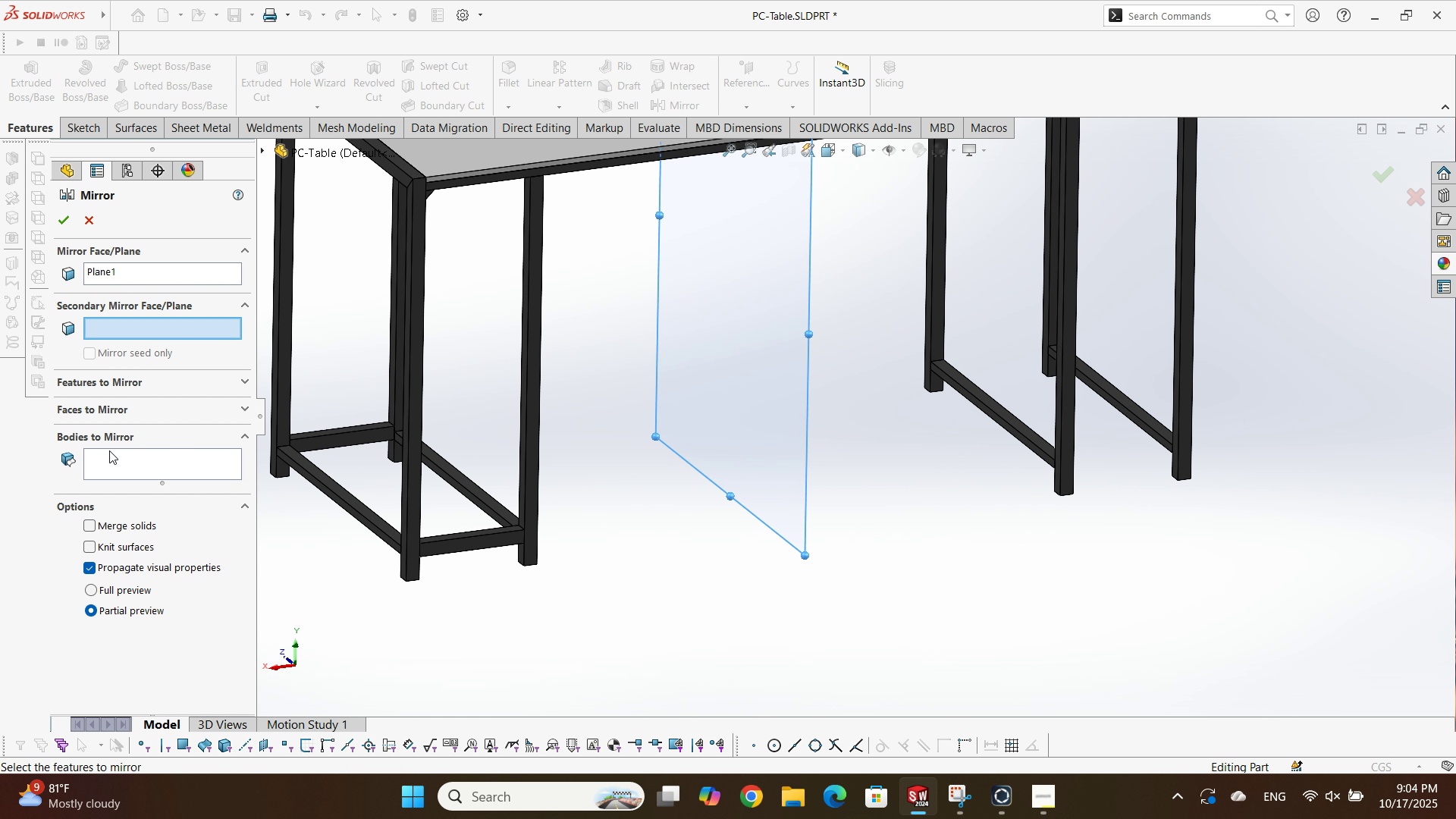 
left_click([114, 450])
 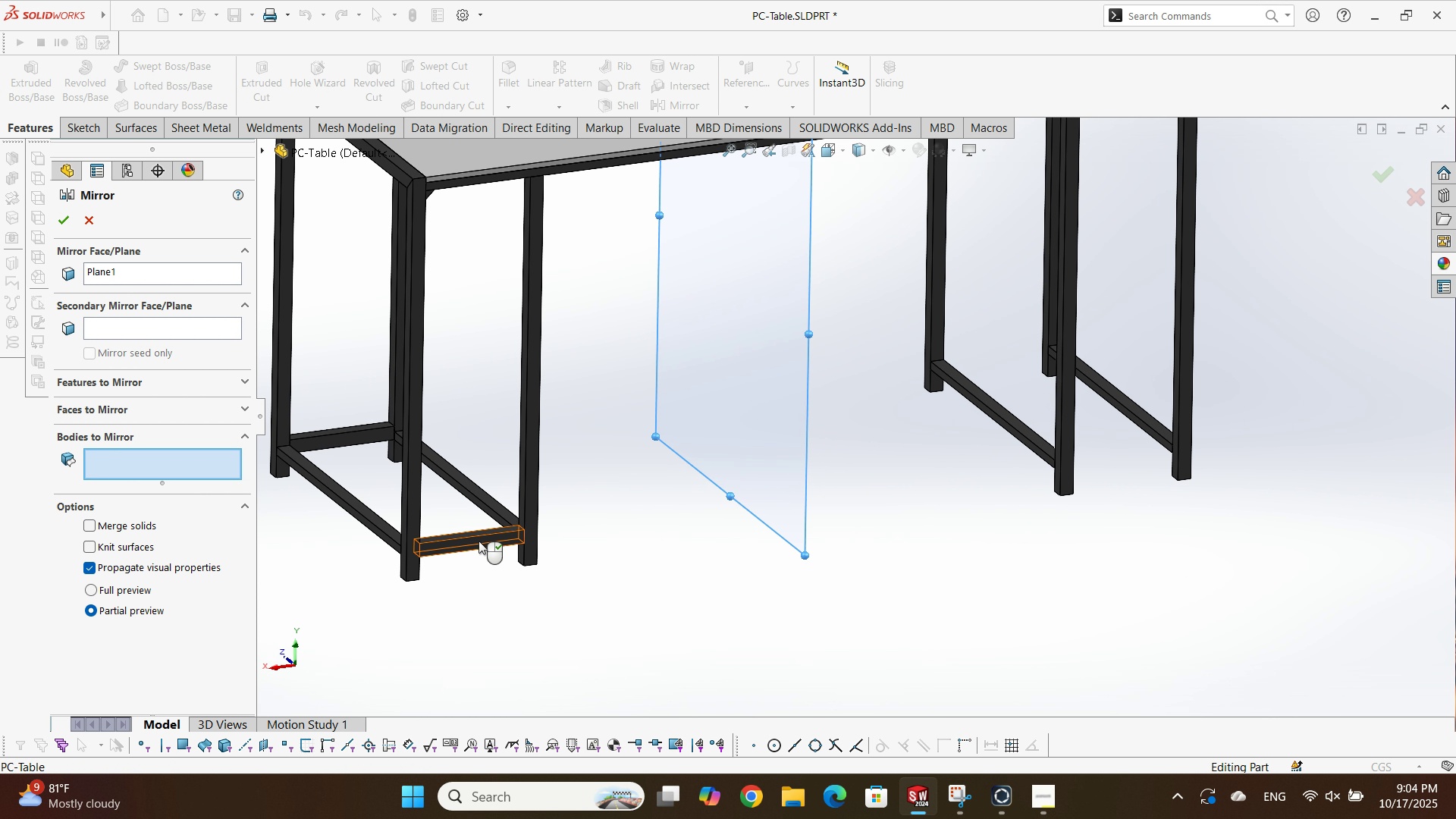 
left_click([479, 541])
 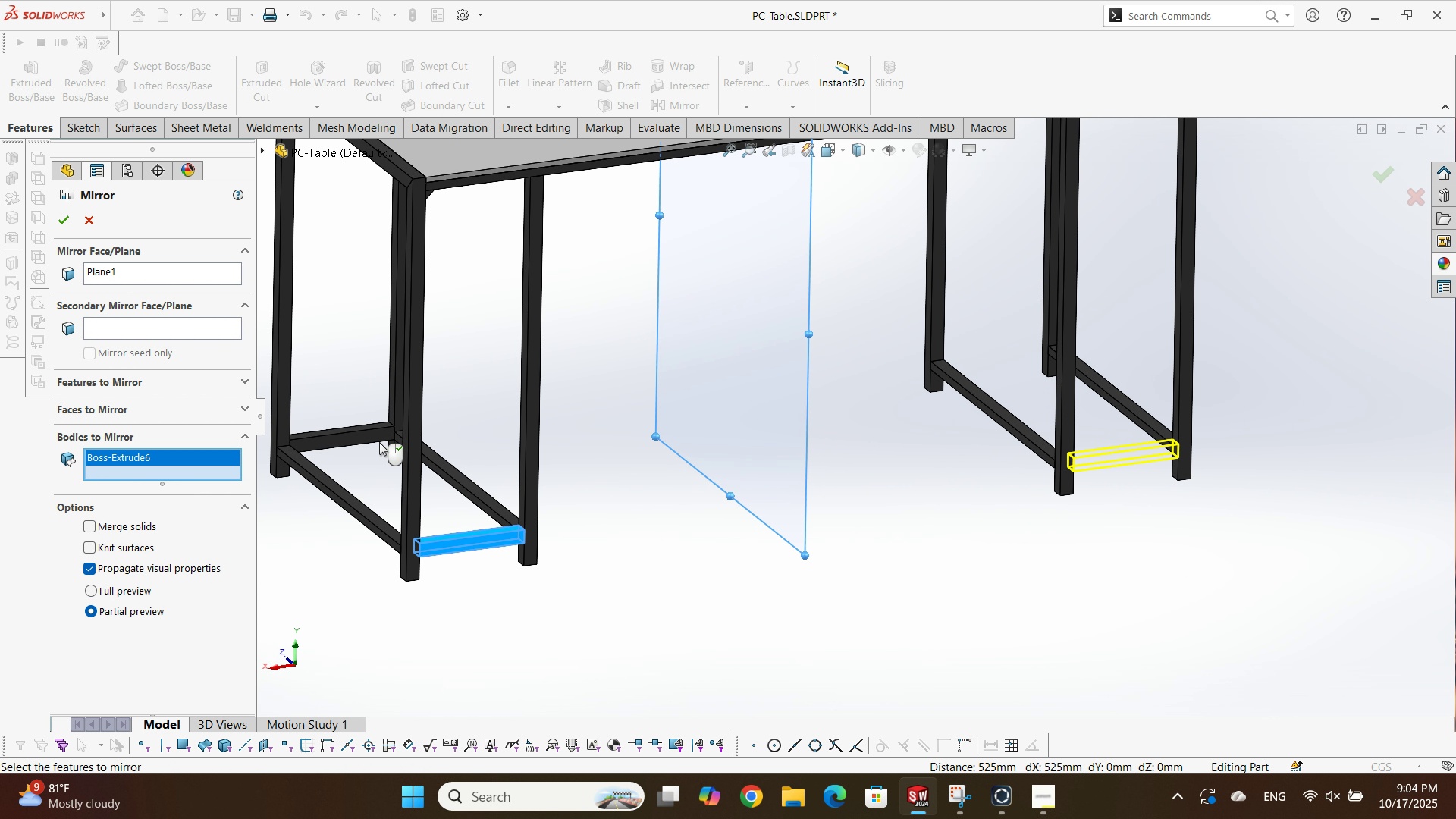 
left_click([357, 438])
 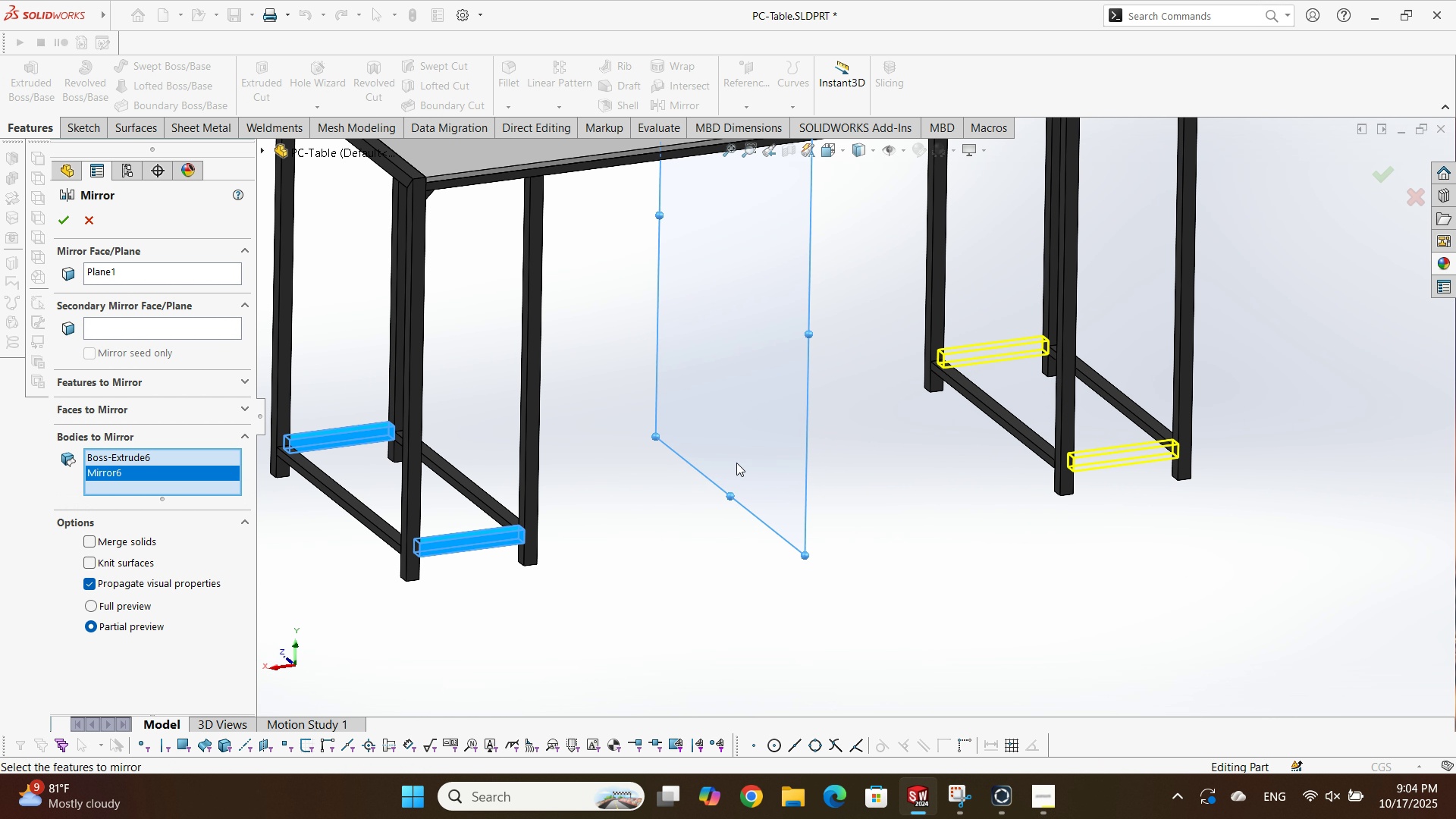 
key(Enter)
 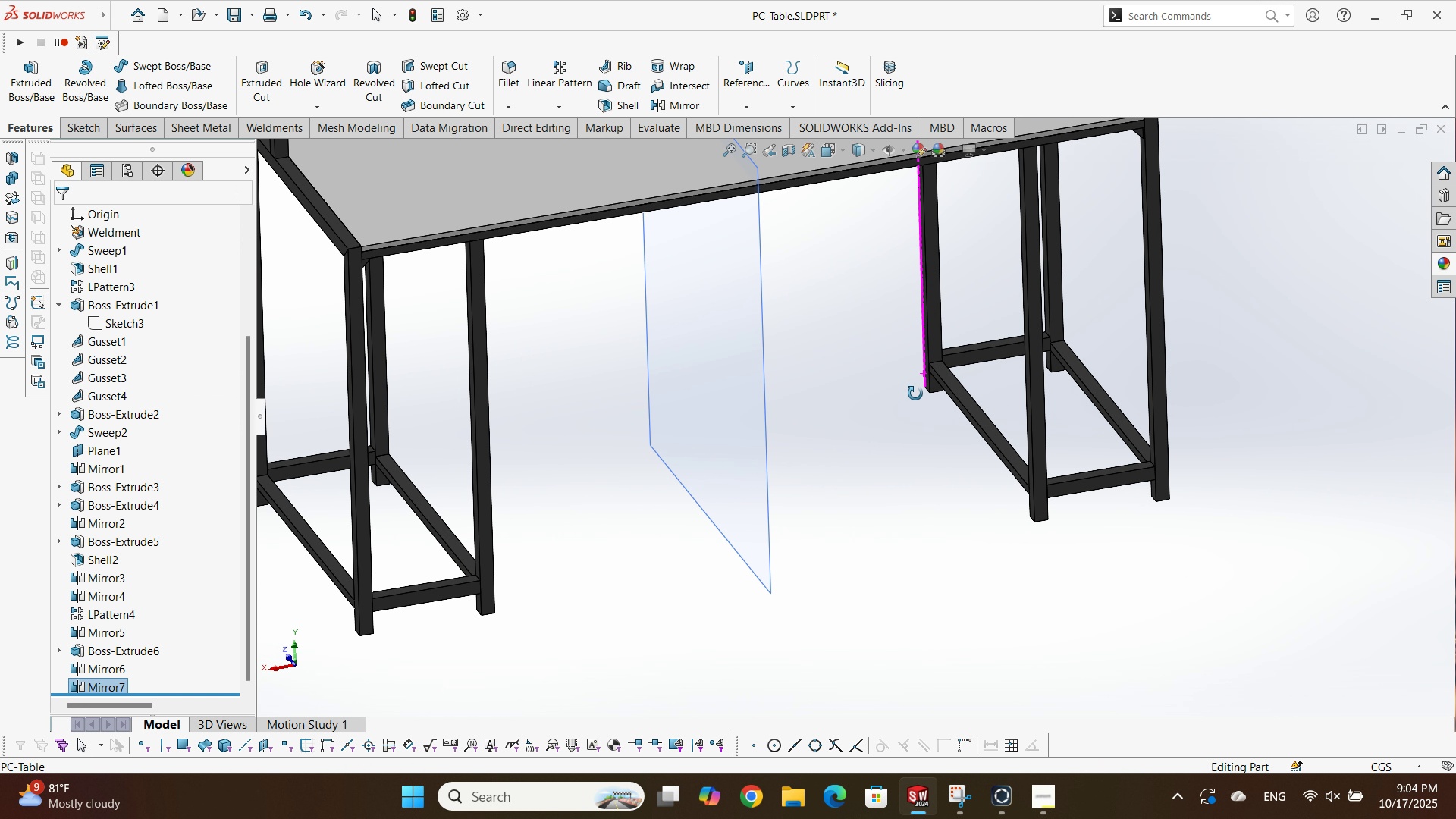 
key(Control+S)
 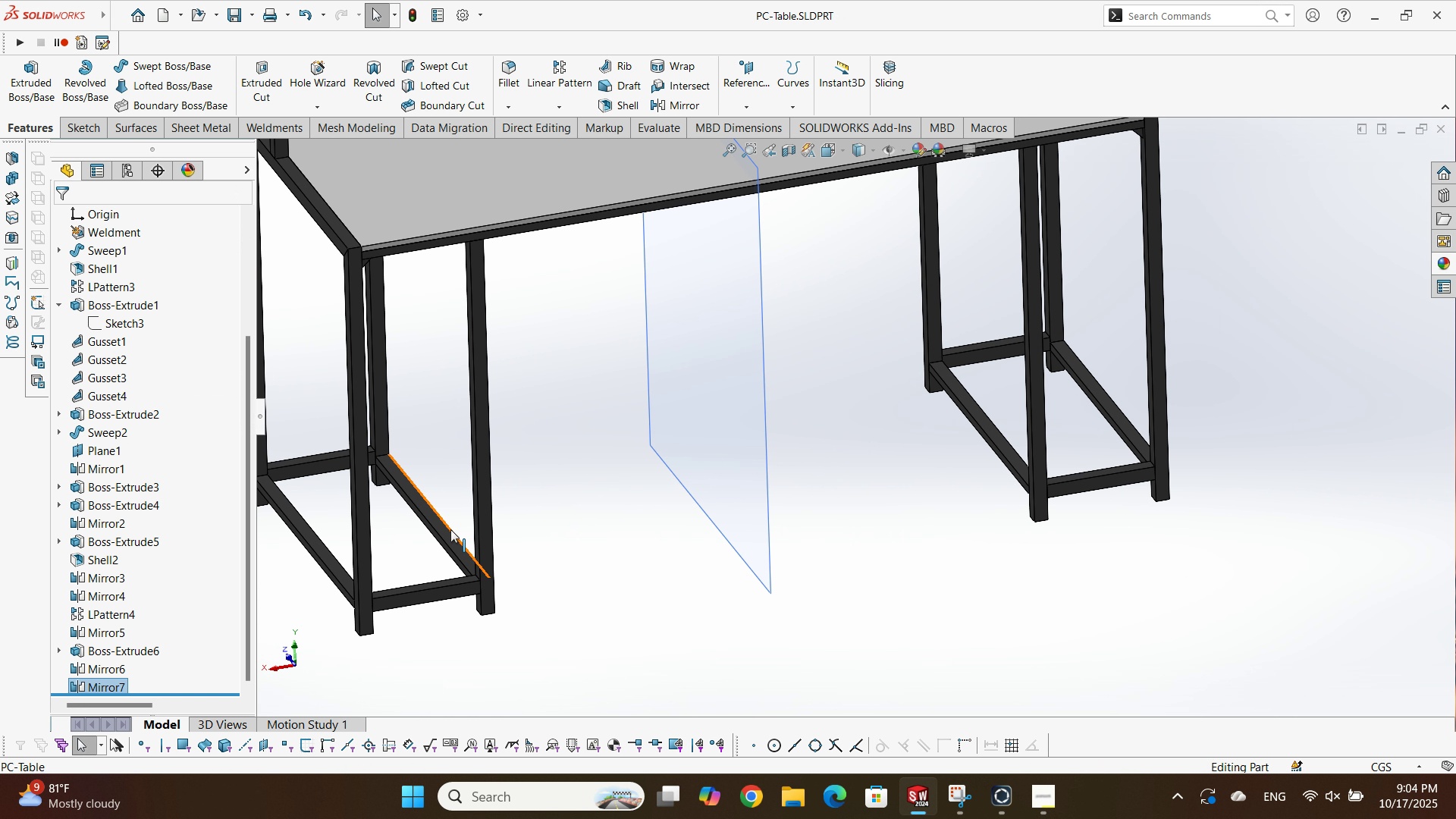 
scroll: coordinate [652, 434], scroll_direction: down, amount: 6.0
 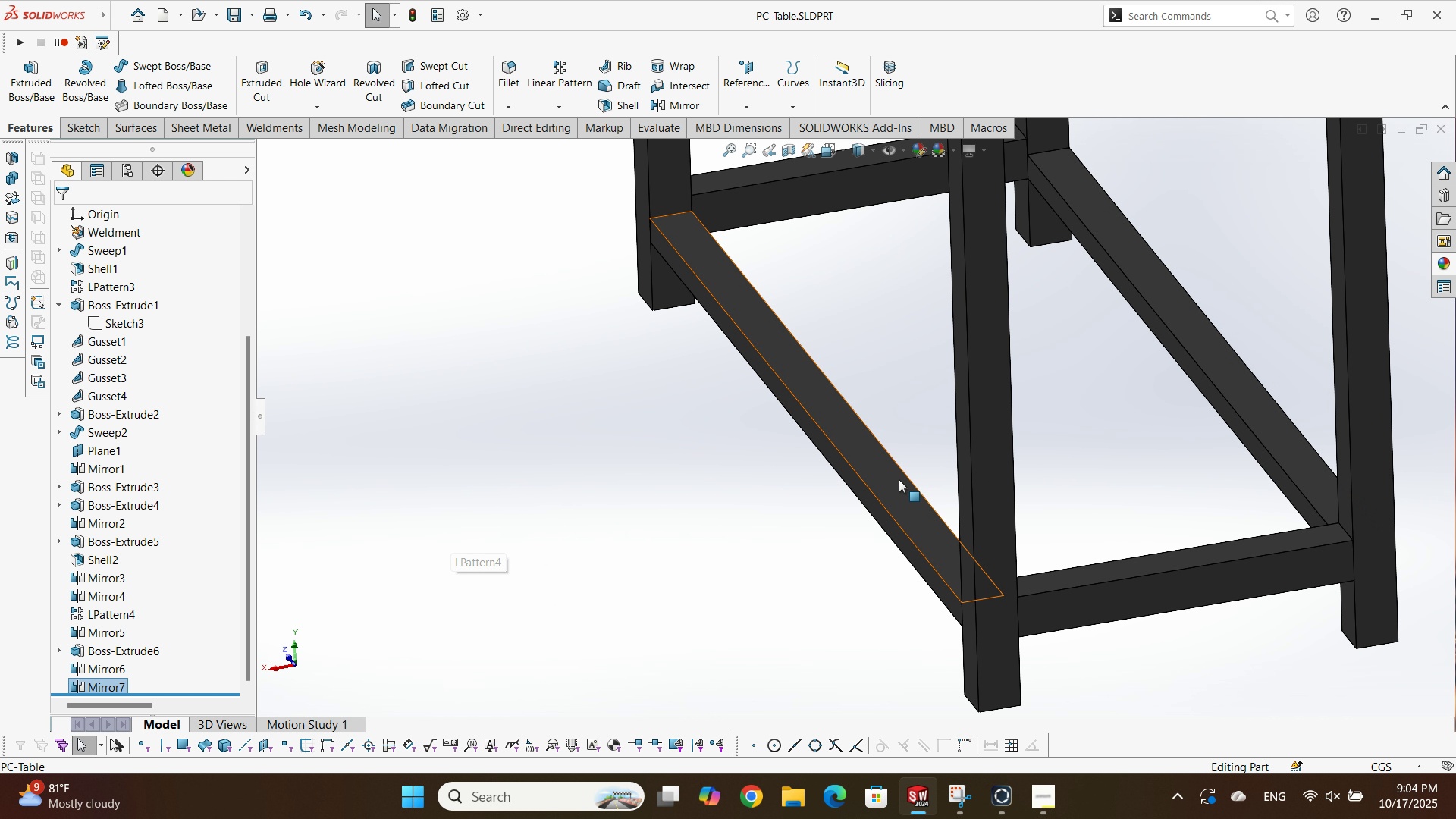 
left_click([899, 479])
 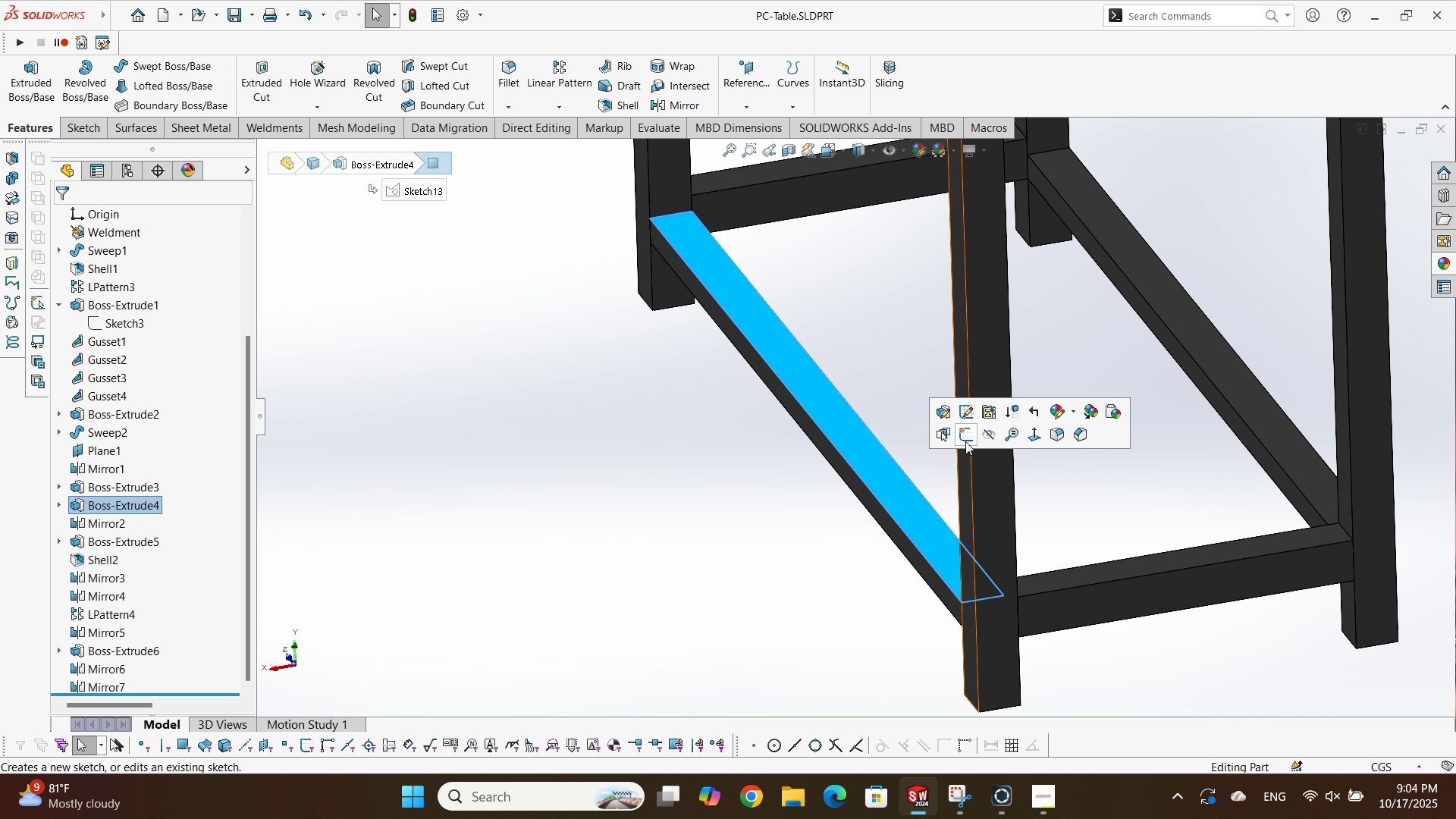 
left_click([965, 441])
 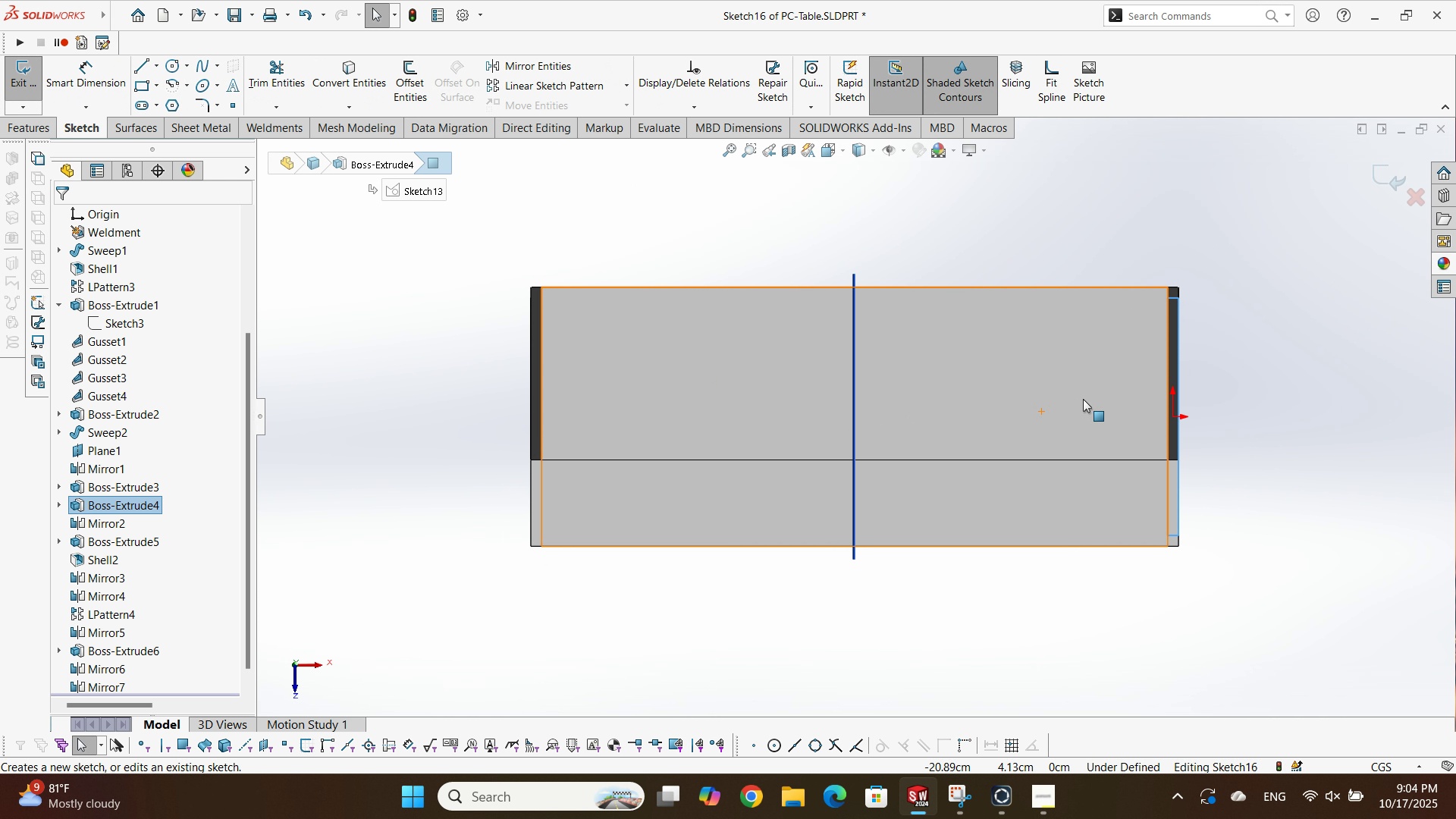 
scroll: coordinate [1150, 256], scroll_direction: down, amount: 7.0
 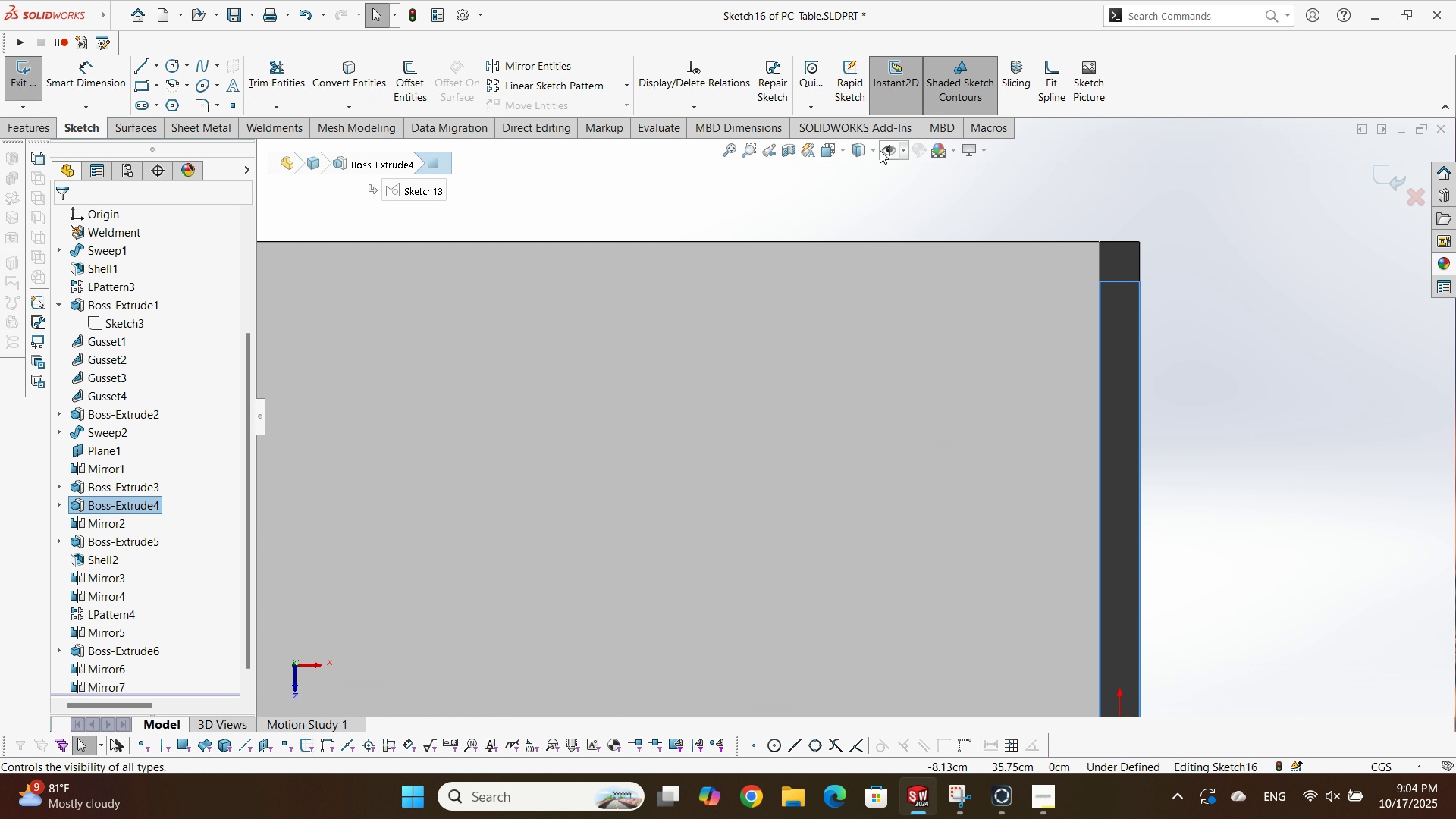 
left_click([868, 150])
 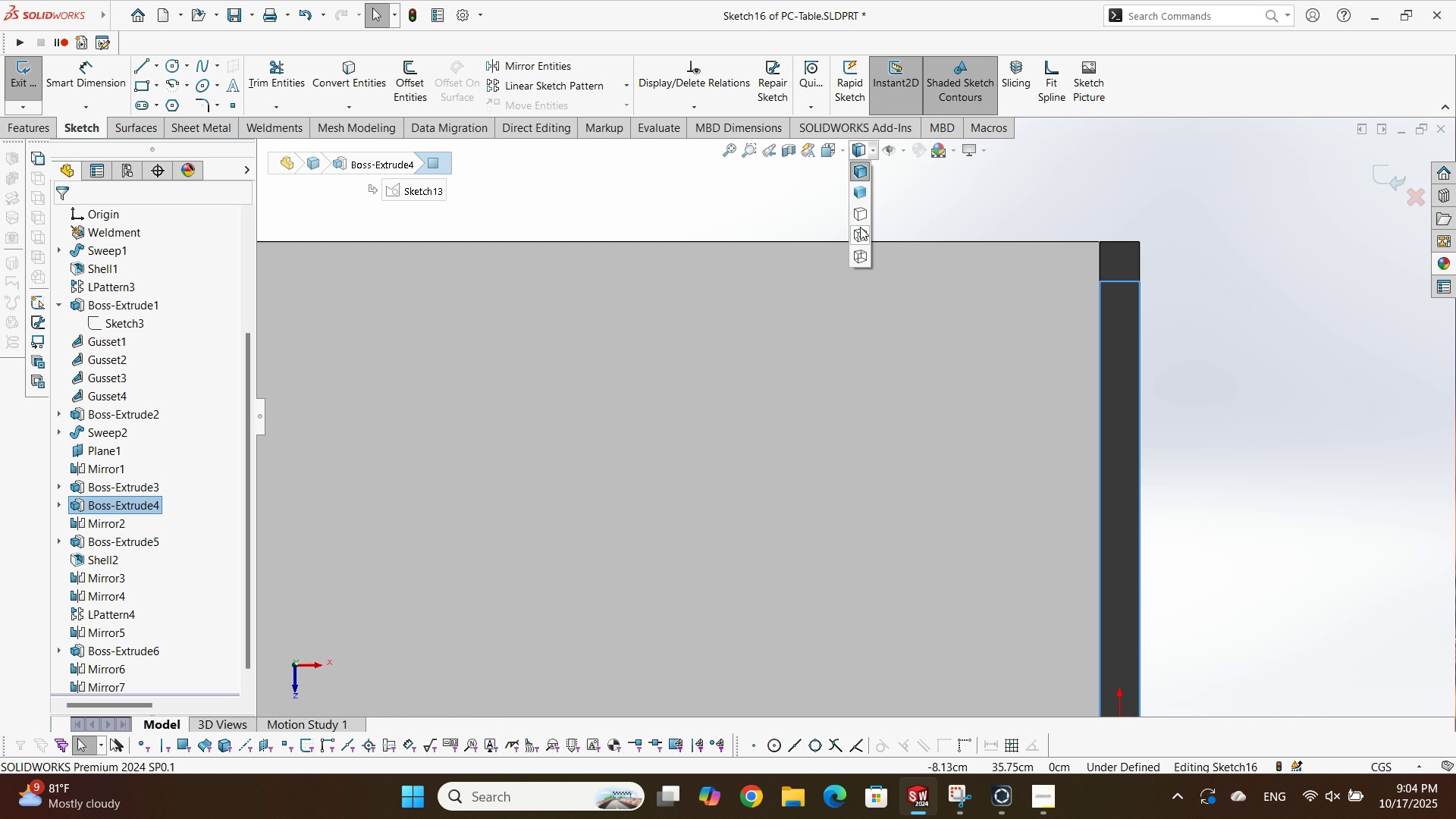 
left_click([862, 228])
 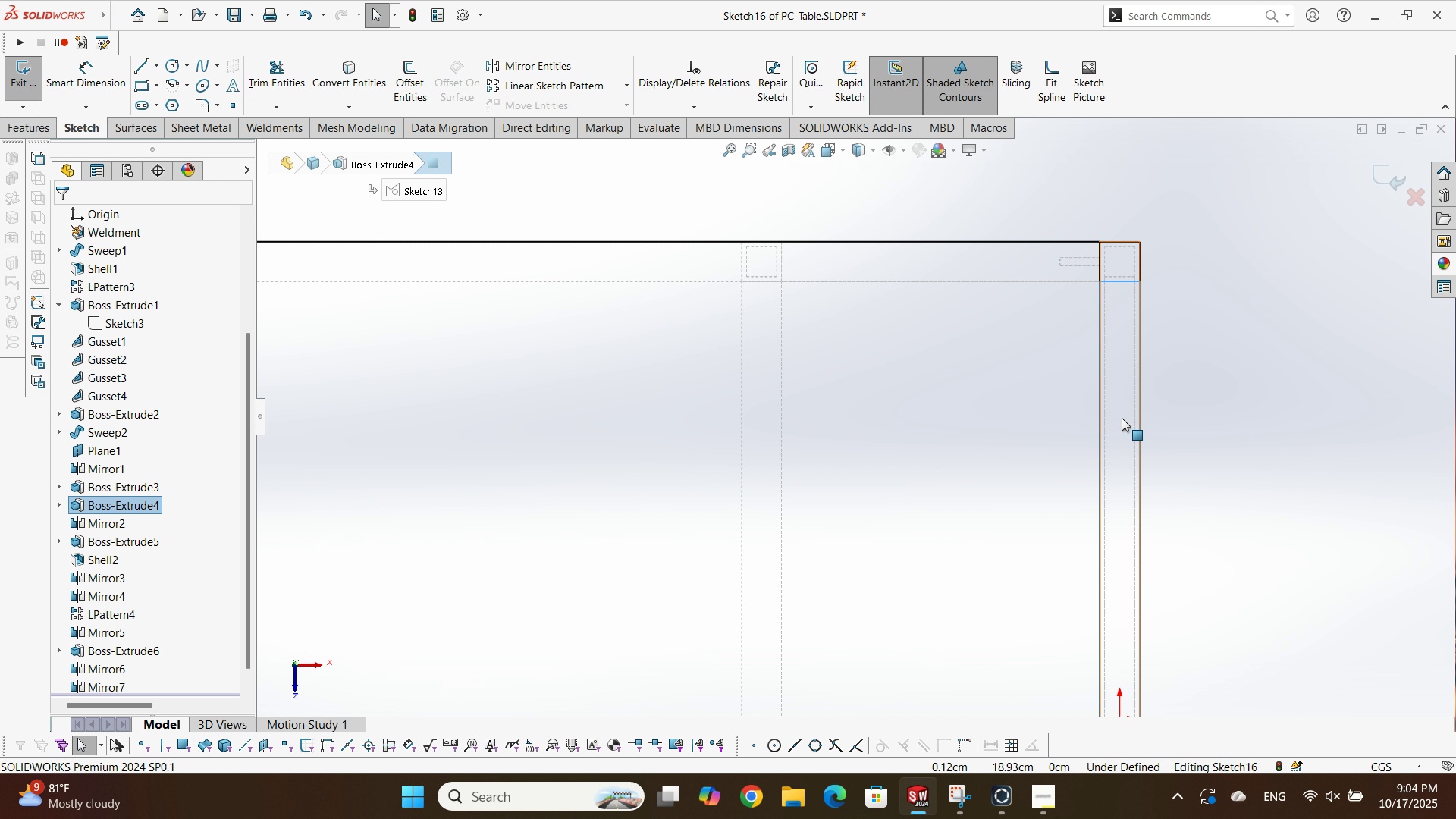 
scroll: coordinate [971, 384], scroll_direction: down, amount: 1.0
 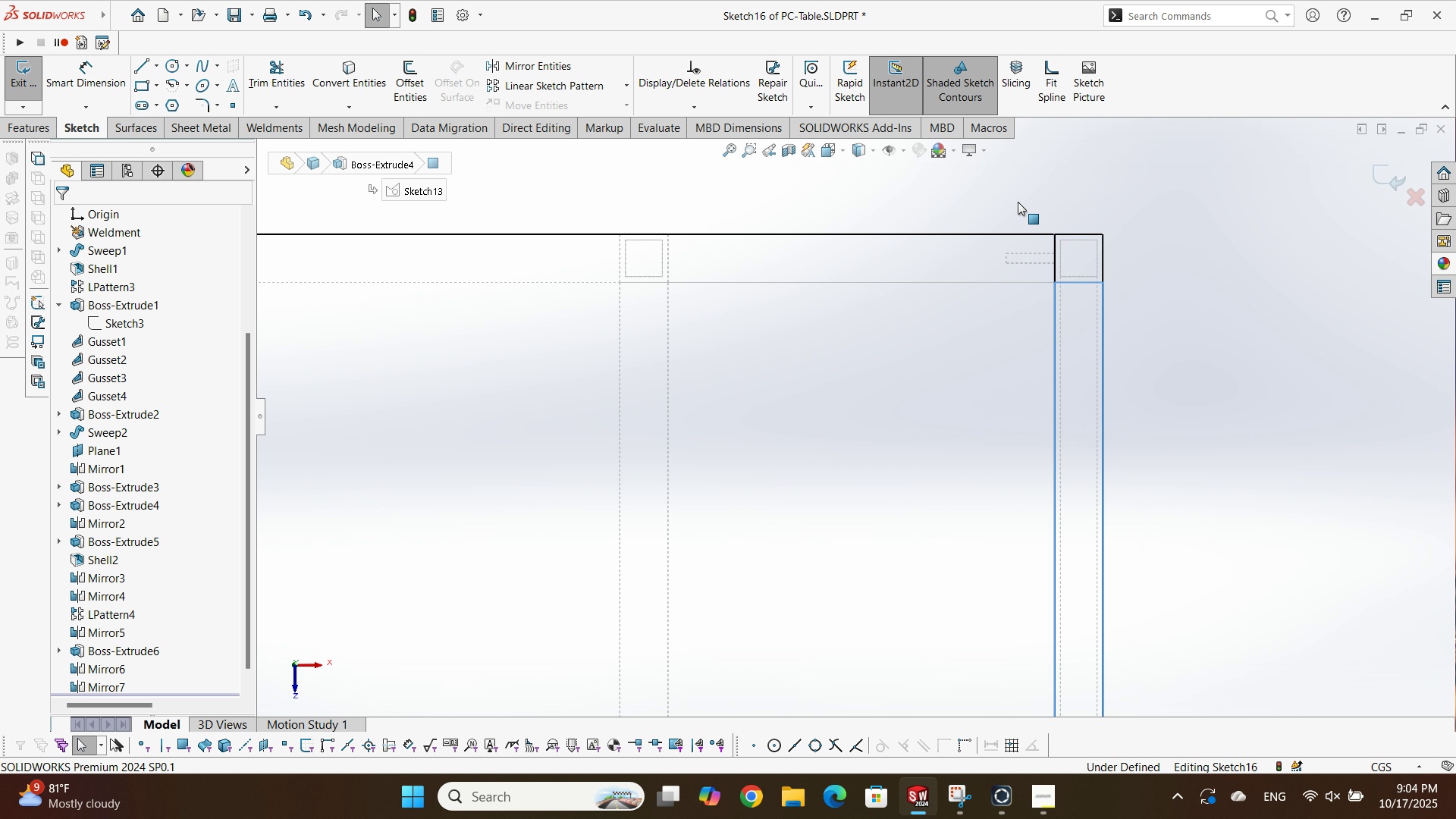 
left_click([1018, 202])
 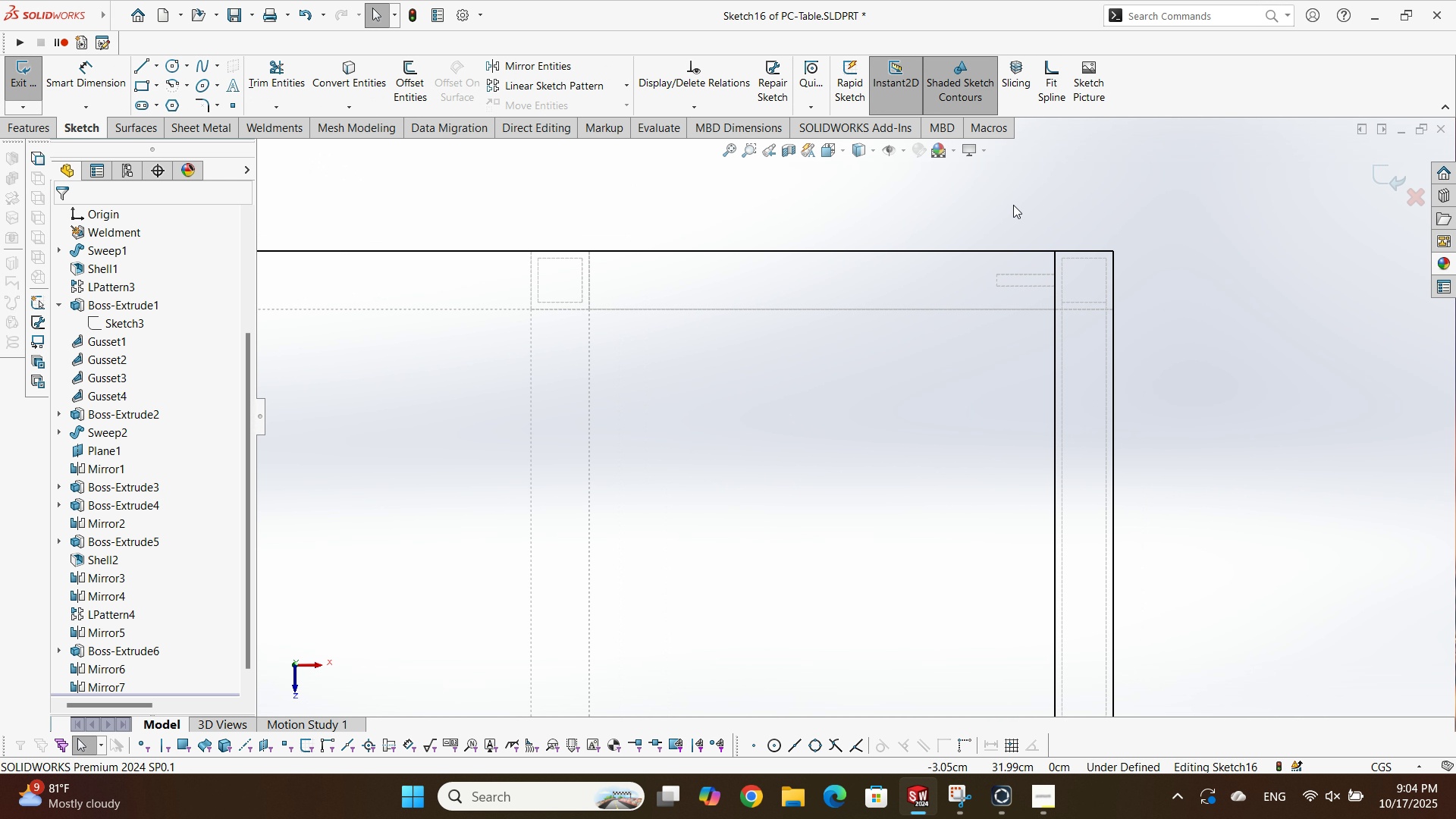 
scroll: coordinate [1012, 211], scroll_direction: down, amount: 3.0
 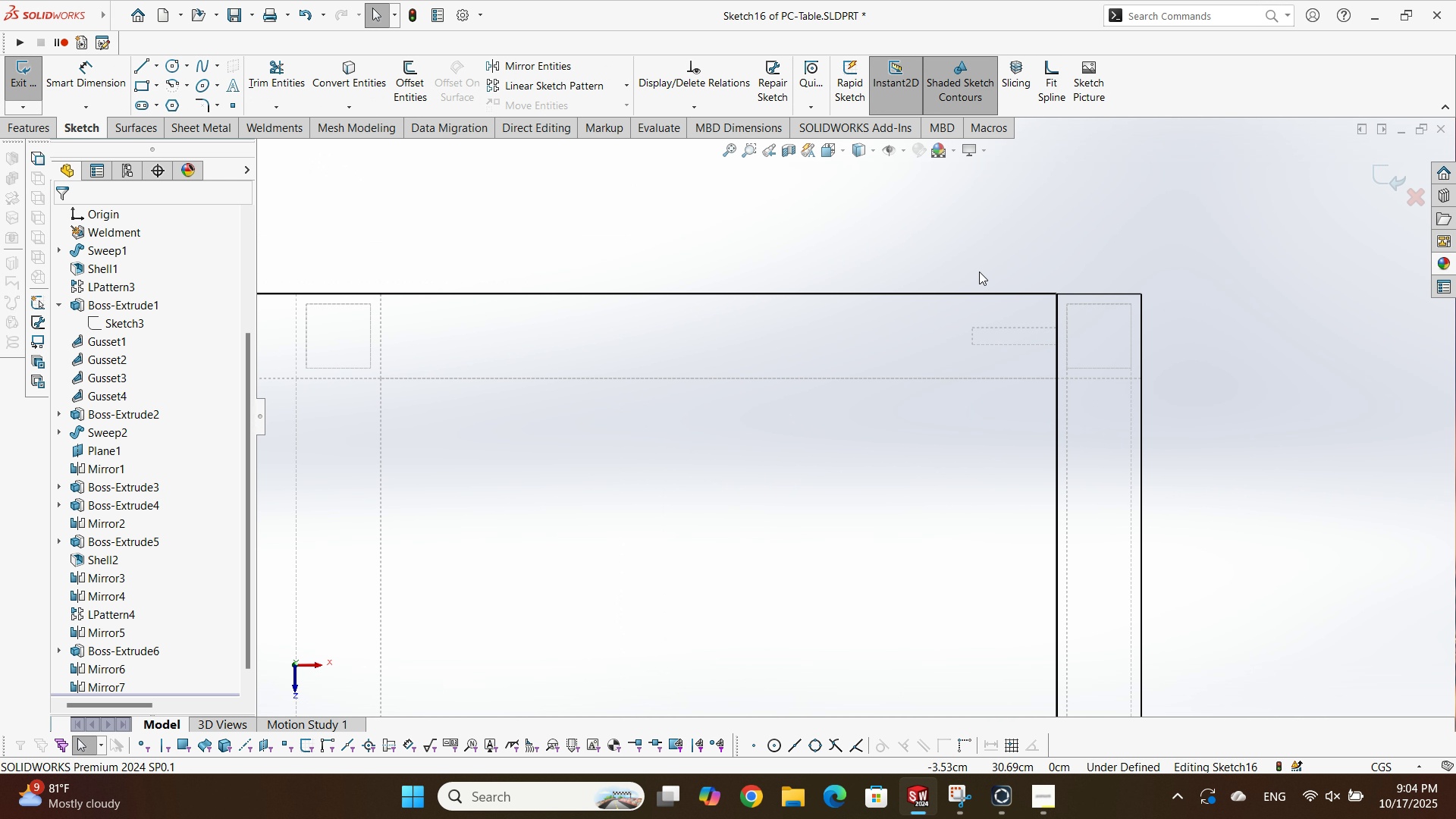 
scroll: coordinate [818, 287], scroll_direction: up, amount: 4.0
 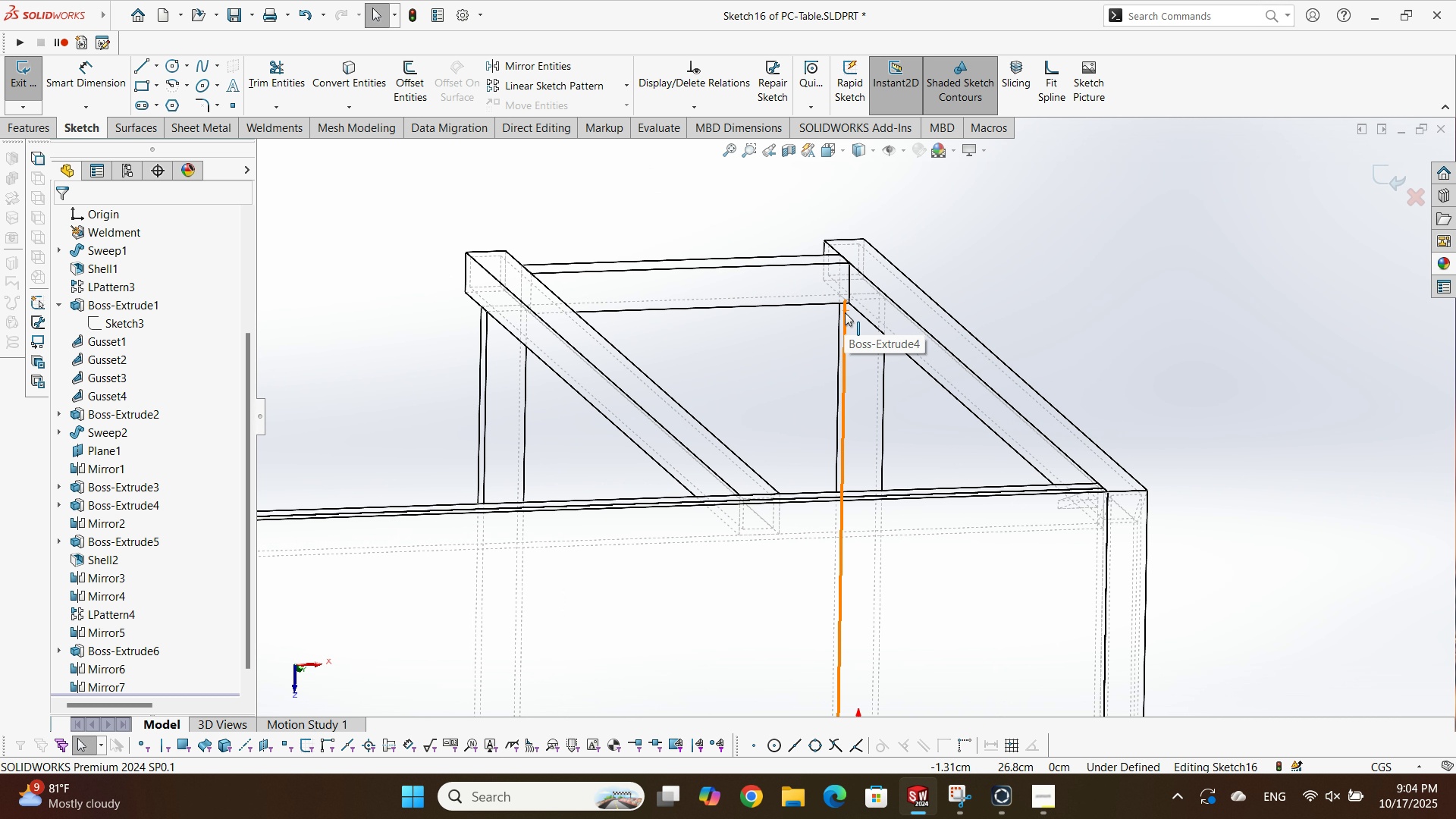 
wait(8.19)
 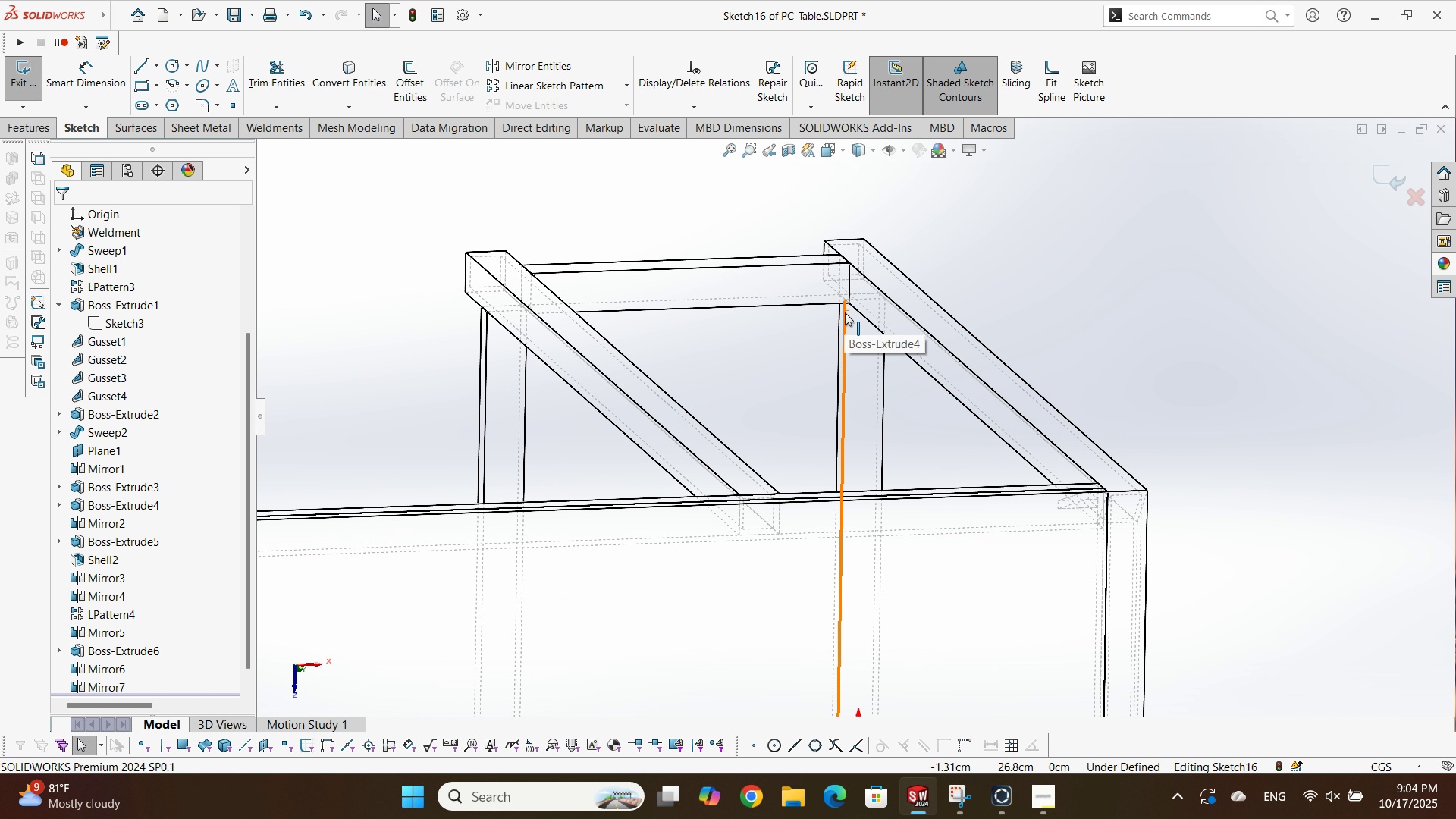 
scroll: coordinate [833, 285], scroll_direction: down, amount: 1.0
 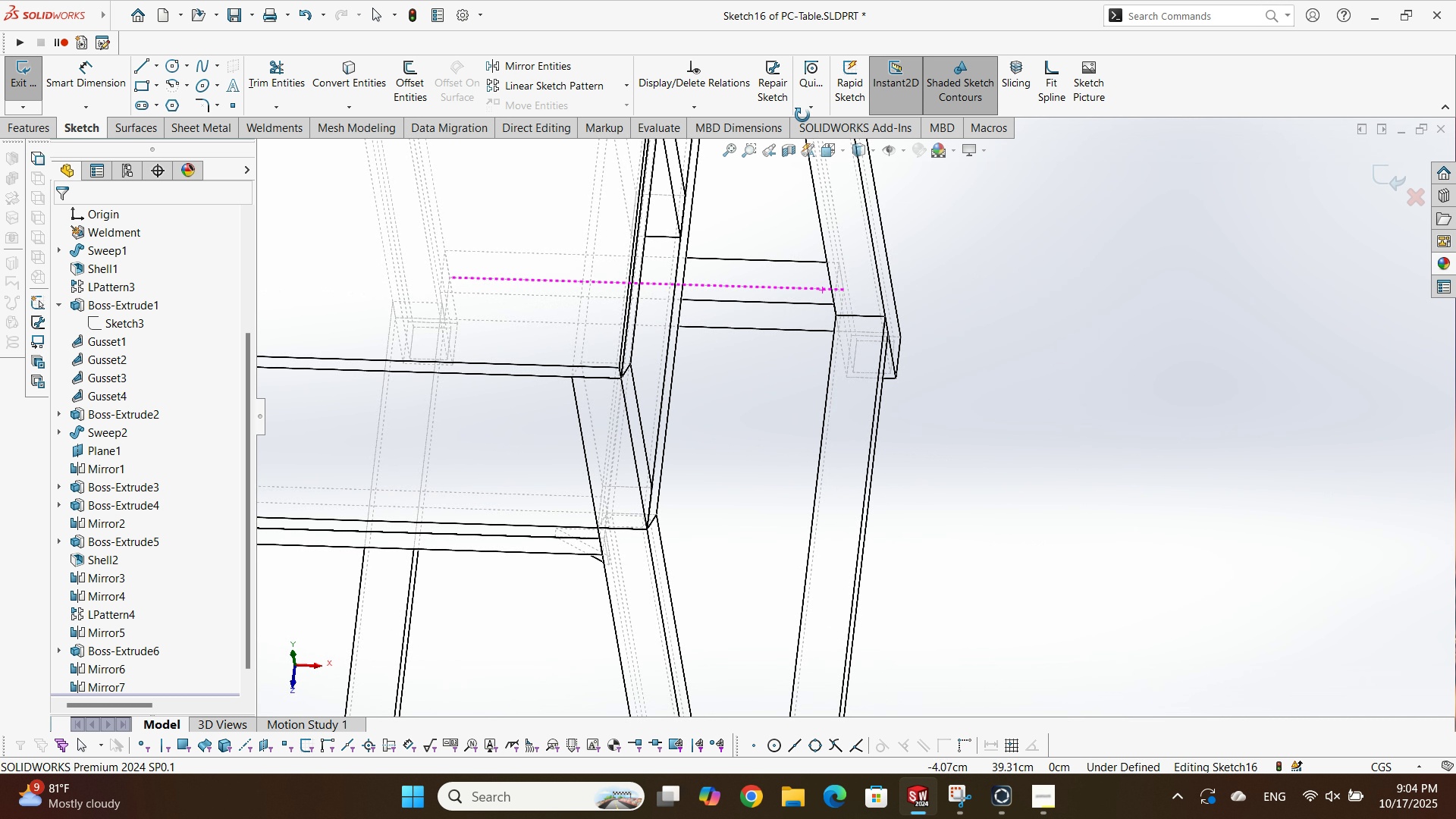 
scroll: coordinate [742, 239], scroll_direction: up, amount: 4.0
 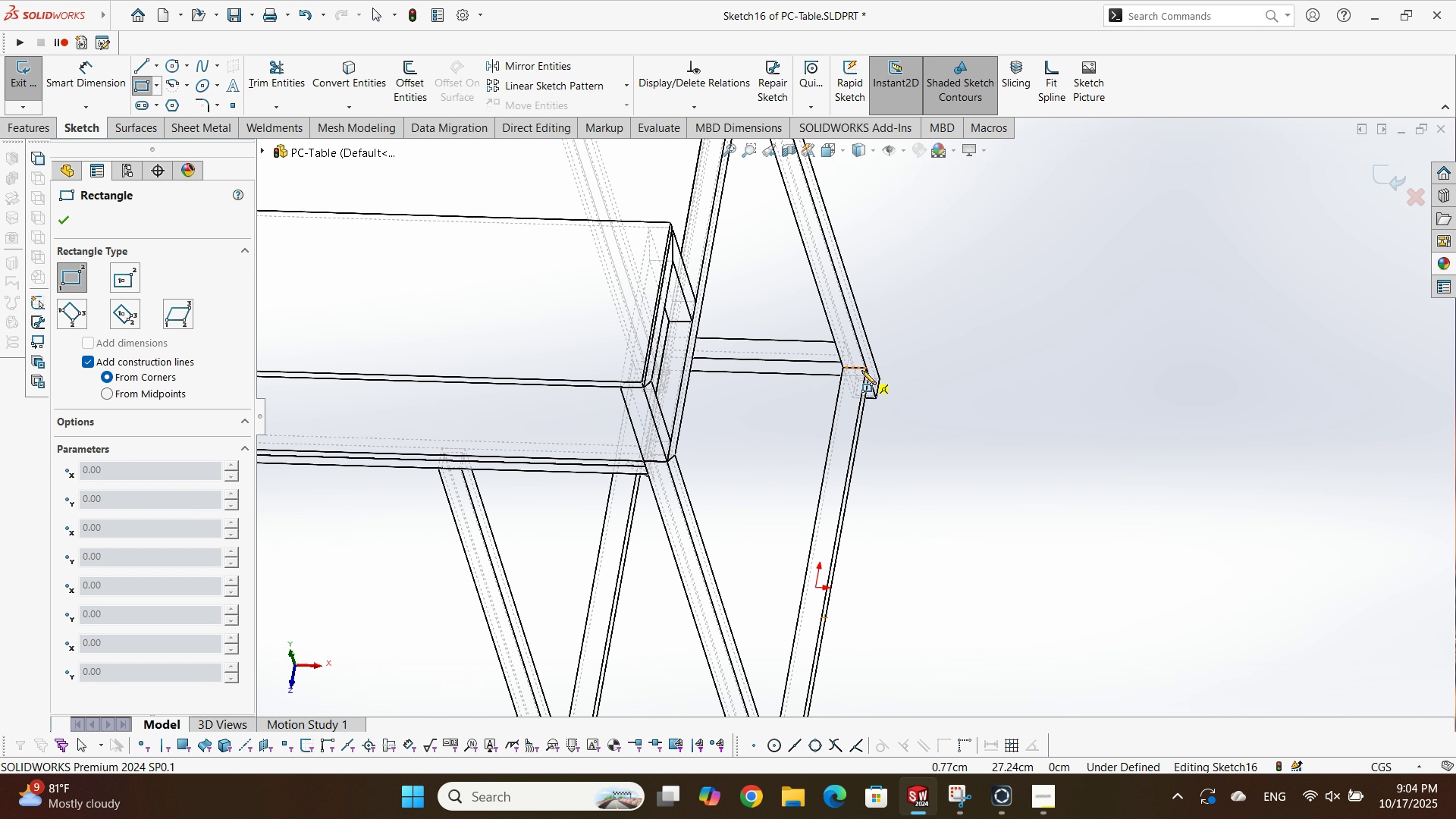 
left_click([867, 370])
 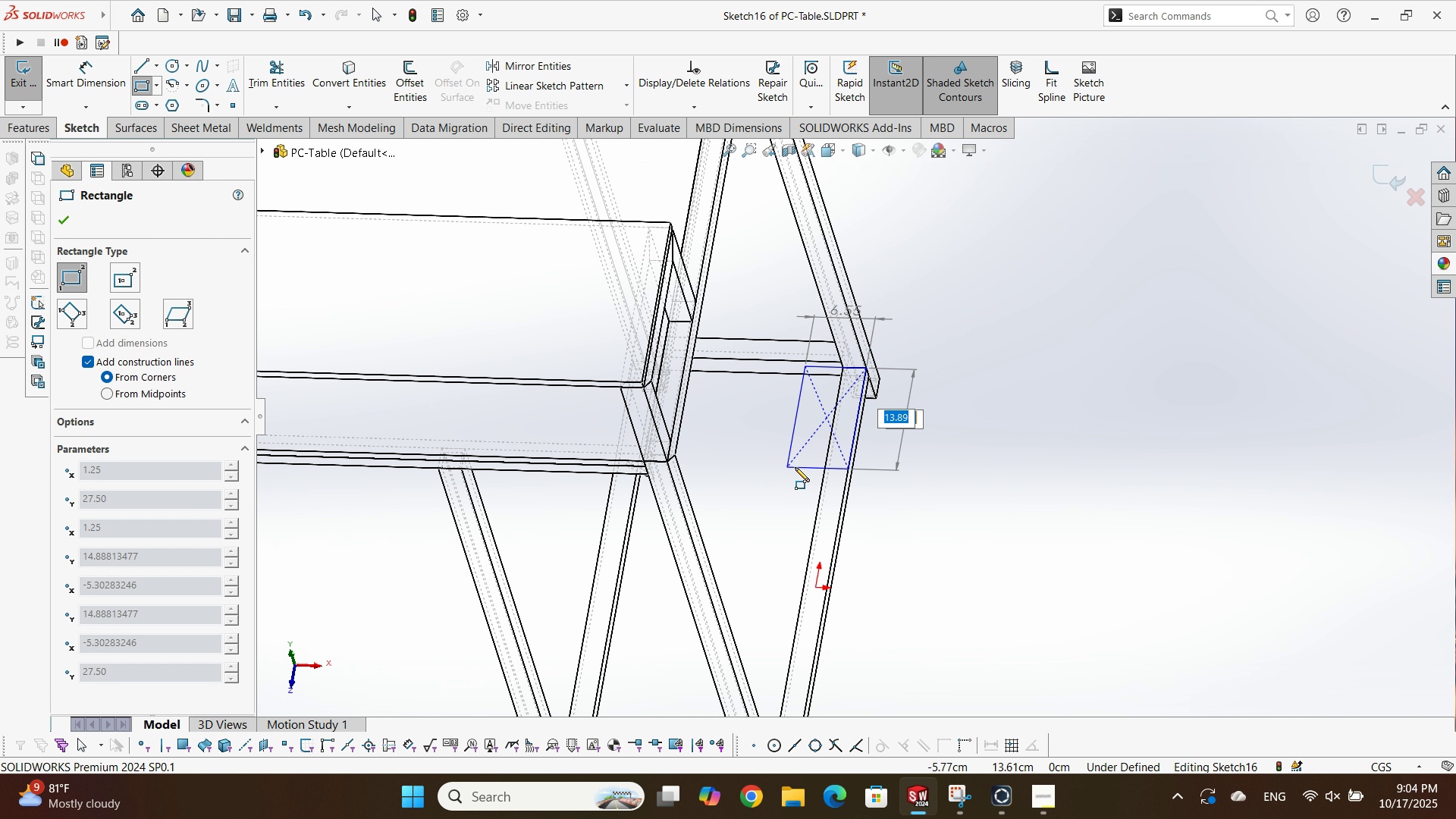 
scroll: coordinate [746, 611], scroll_direction: down, amount: 6.0
 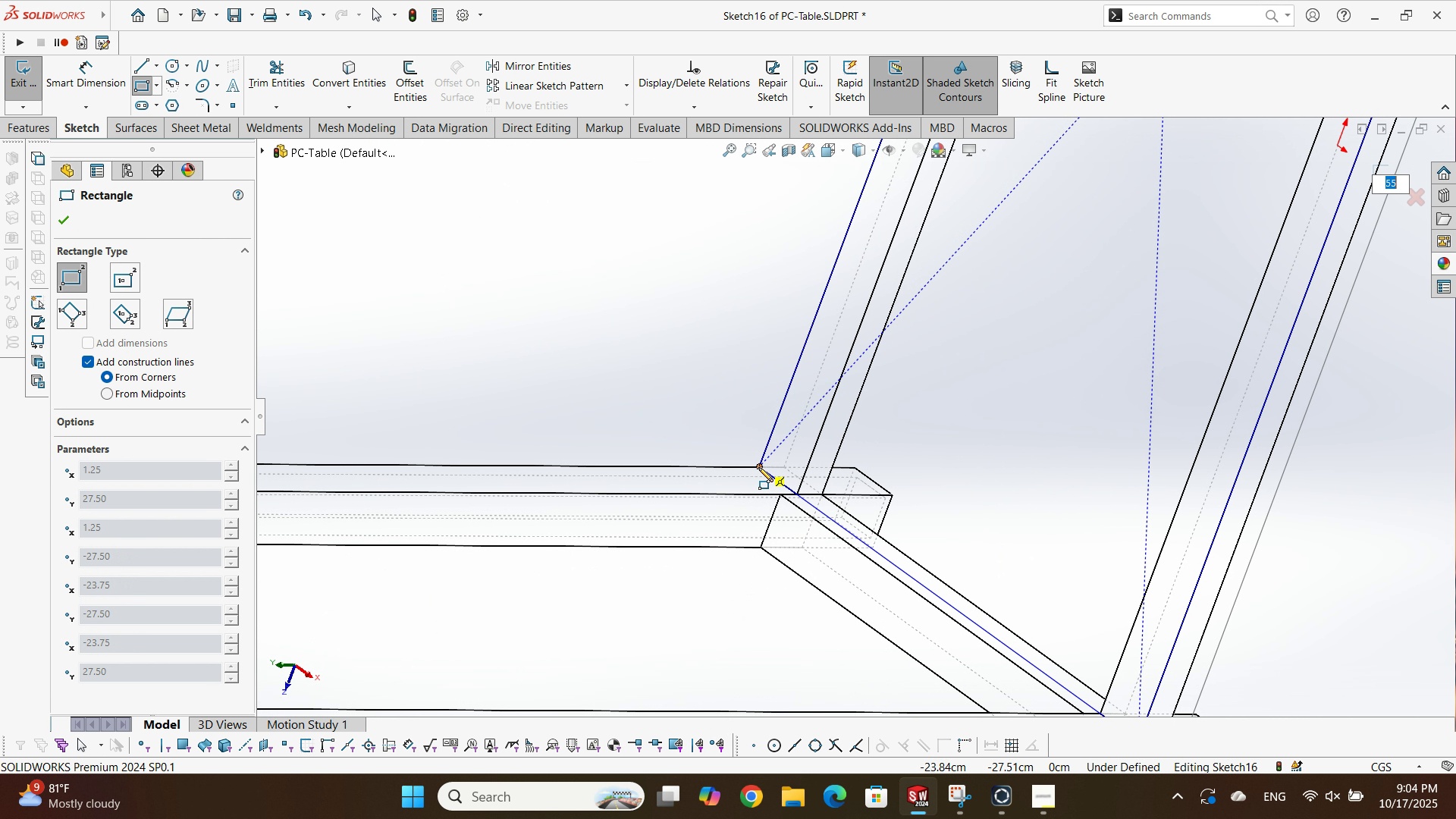 
left_click([758, 471])
 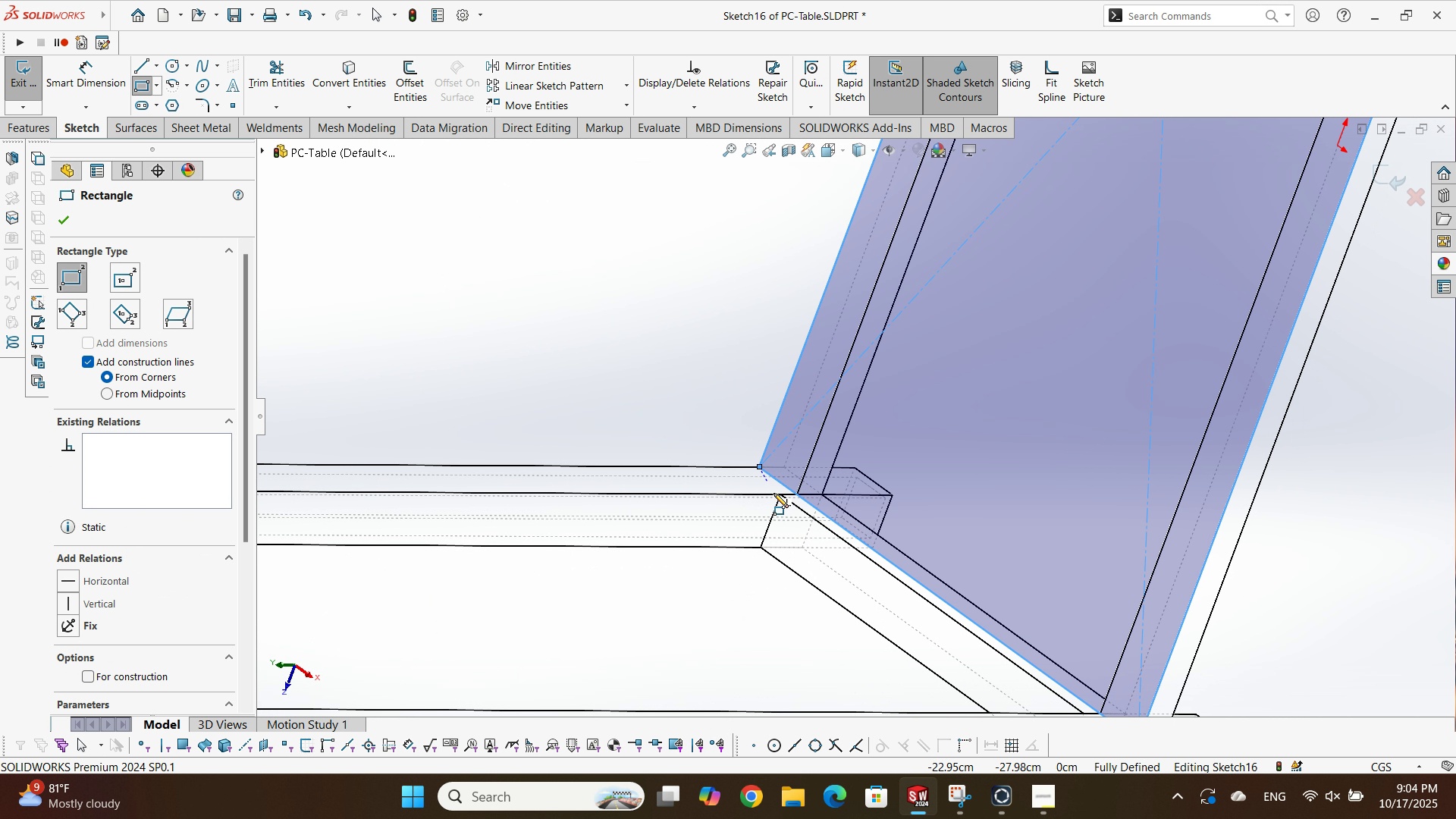 
scroll: coordinate [804, 494], scroll_direction: up, amount: 5.0
 